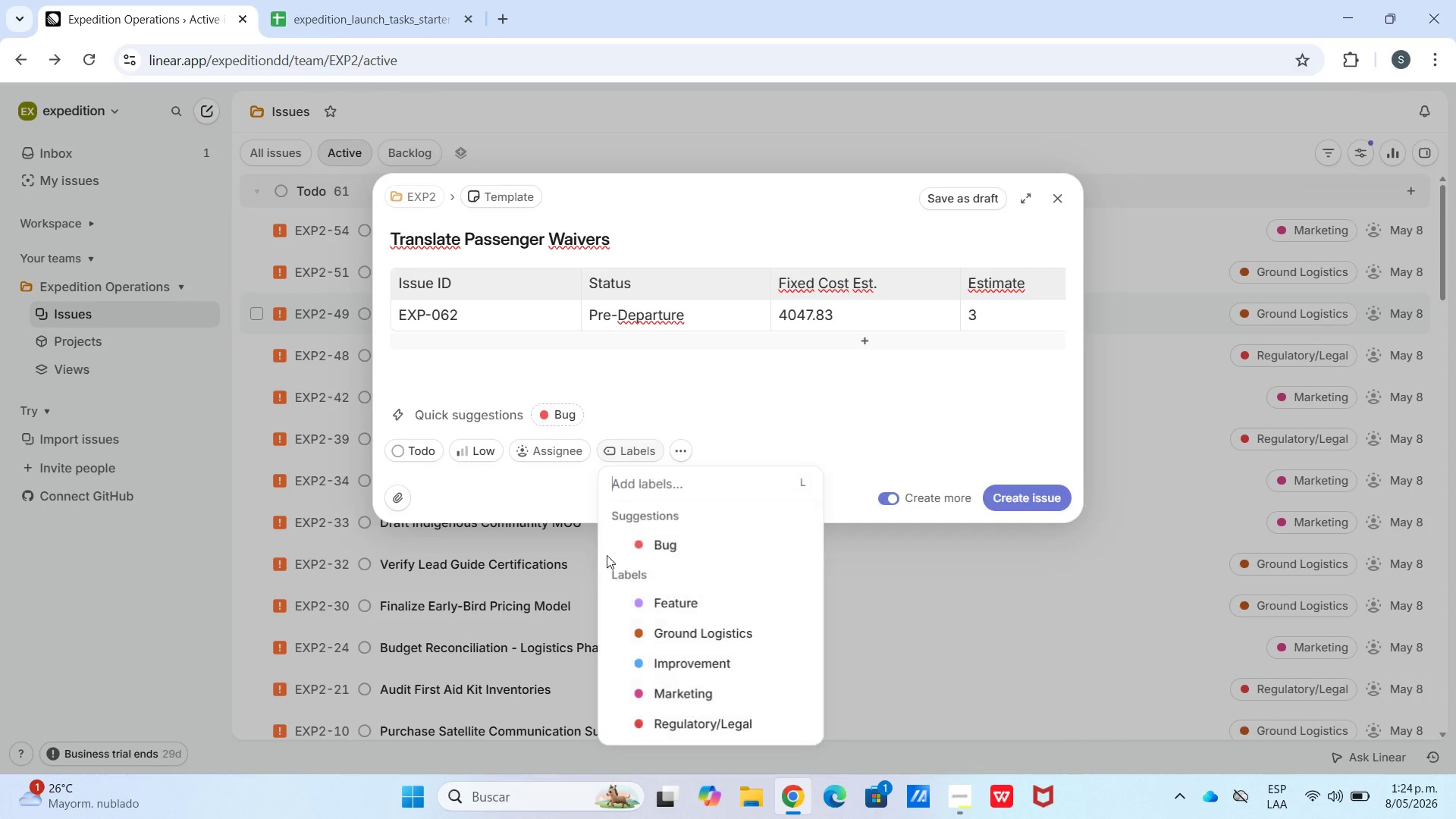 
left_click([645, 714])
 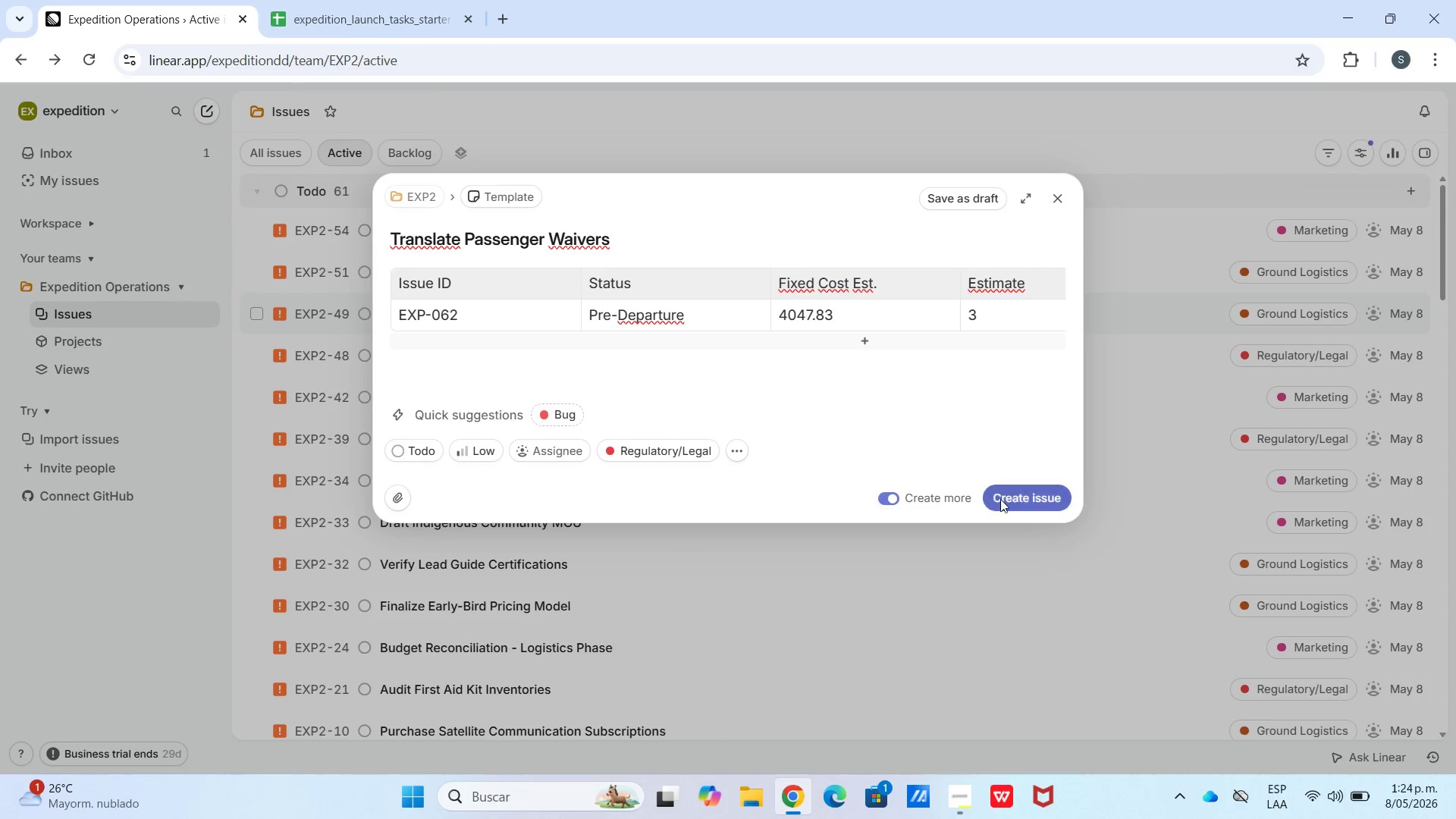 
left_click([1002, 506])
 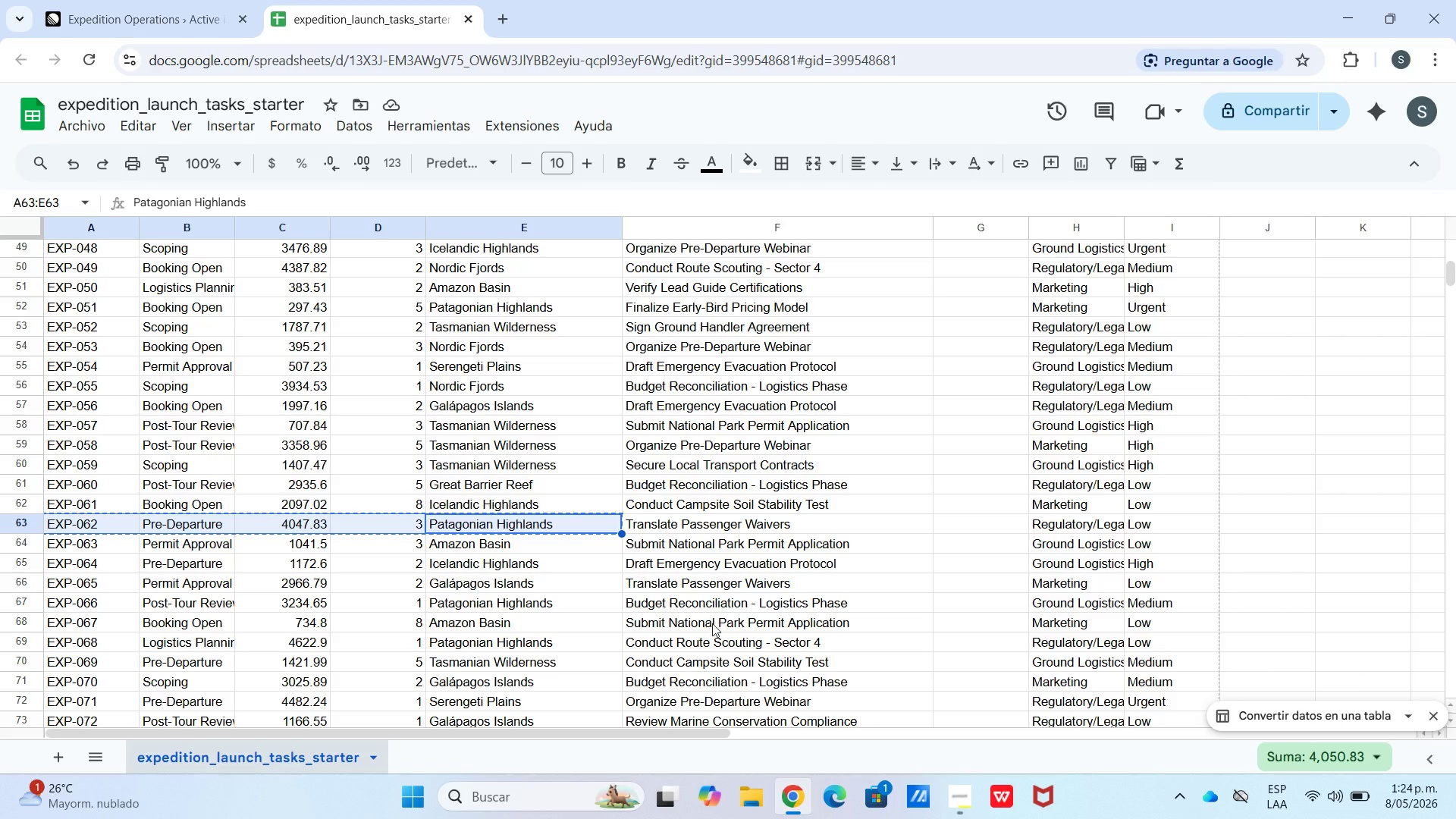 
left_click([668, 544])
 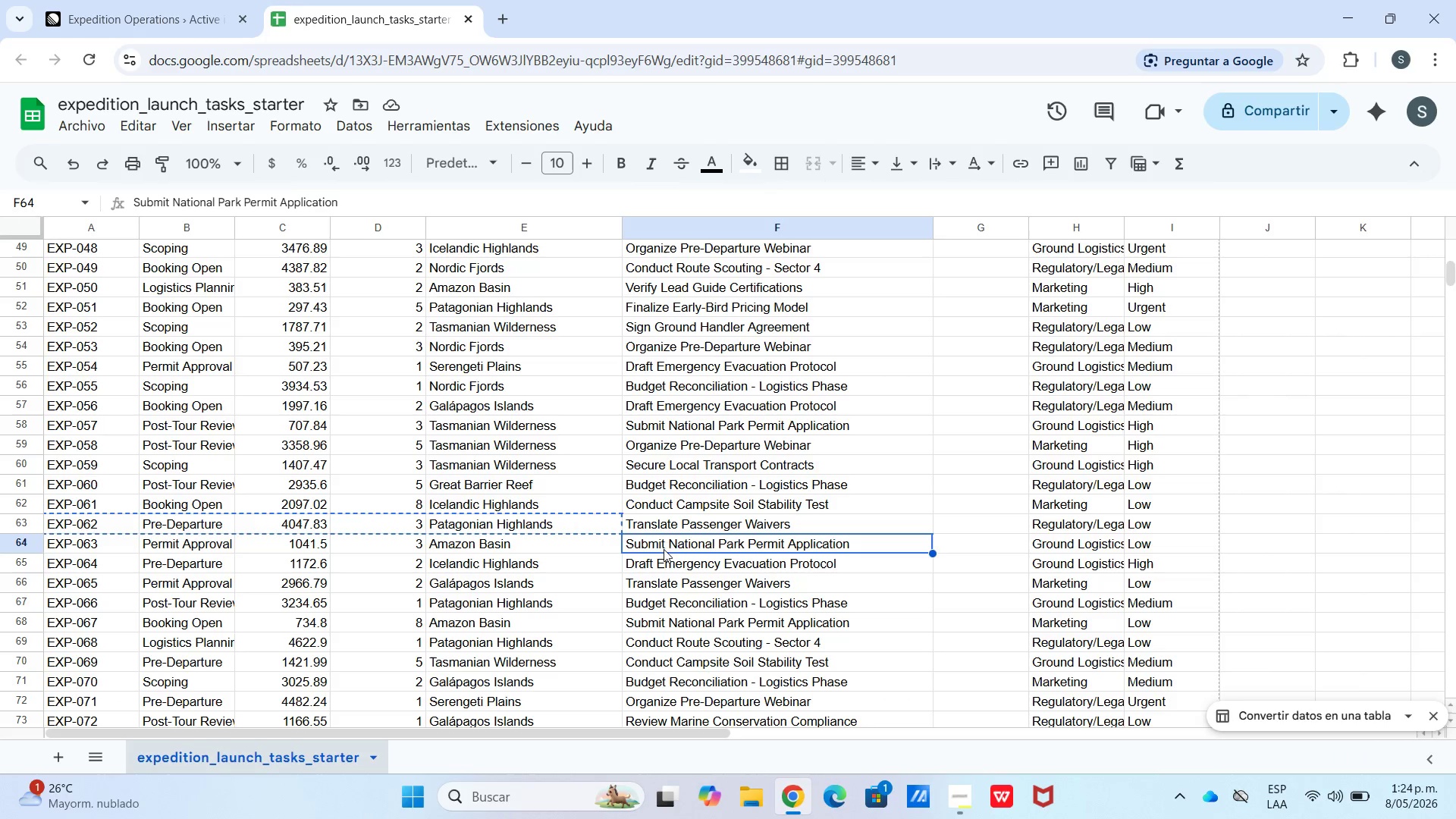 
hold_key(key=ShiftLeft, duration=0.5)
 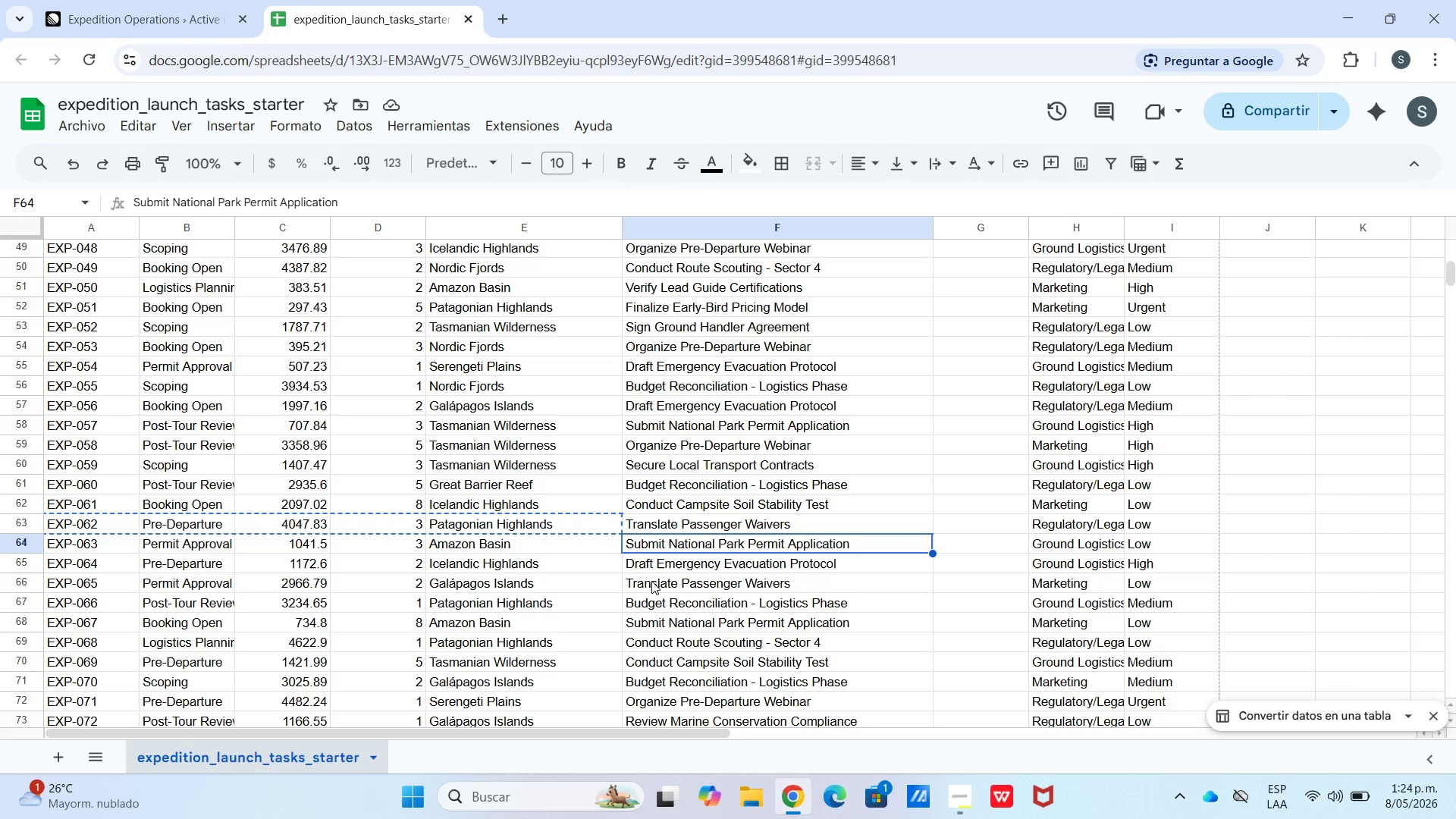 
key(Control+C)
 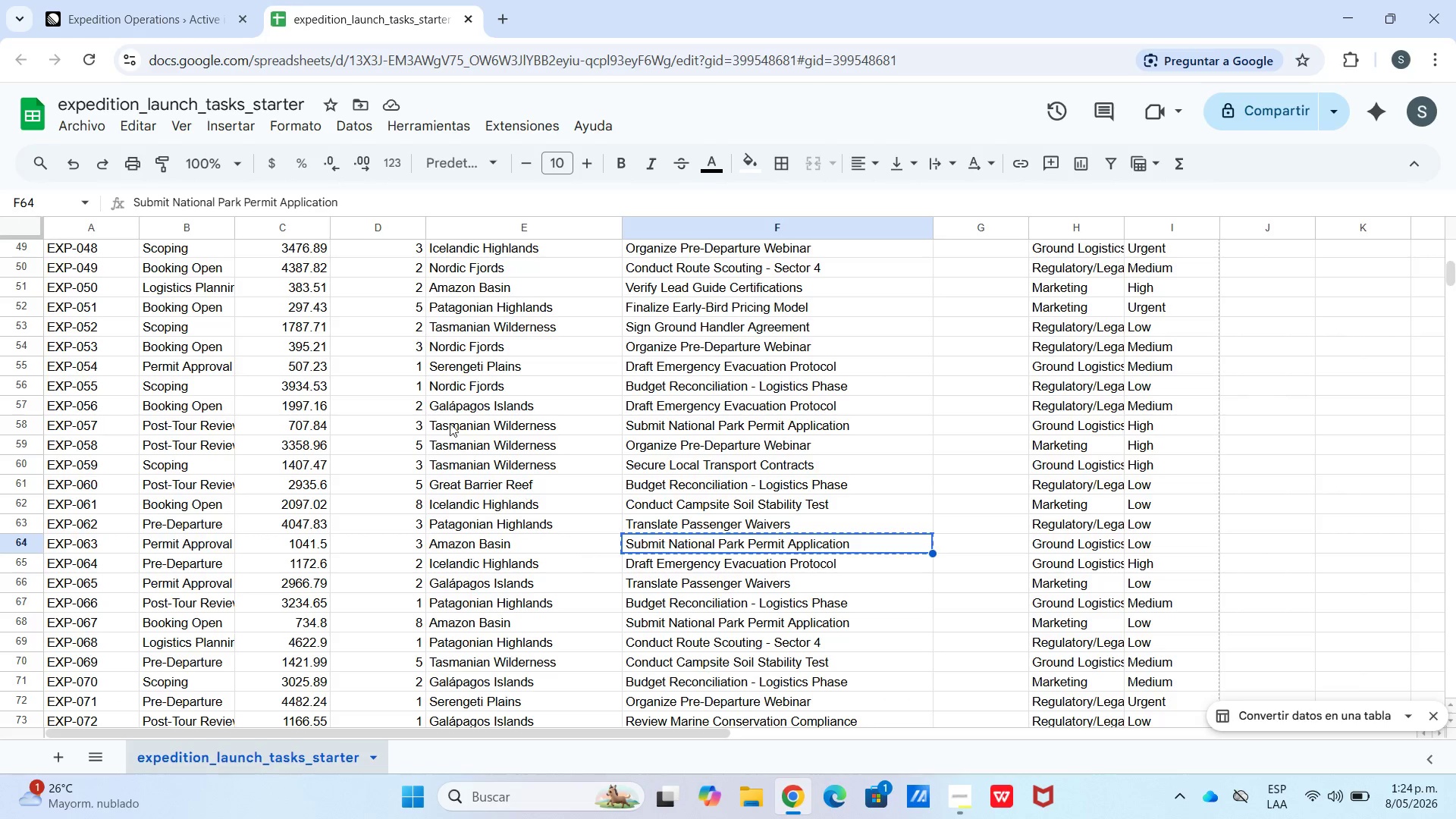 
left_click_drag(start_coordinate=[218, 96], to_coordinate=[206, 78])
 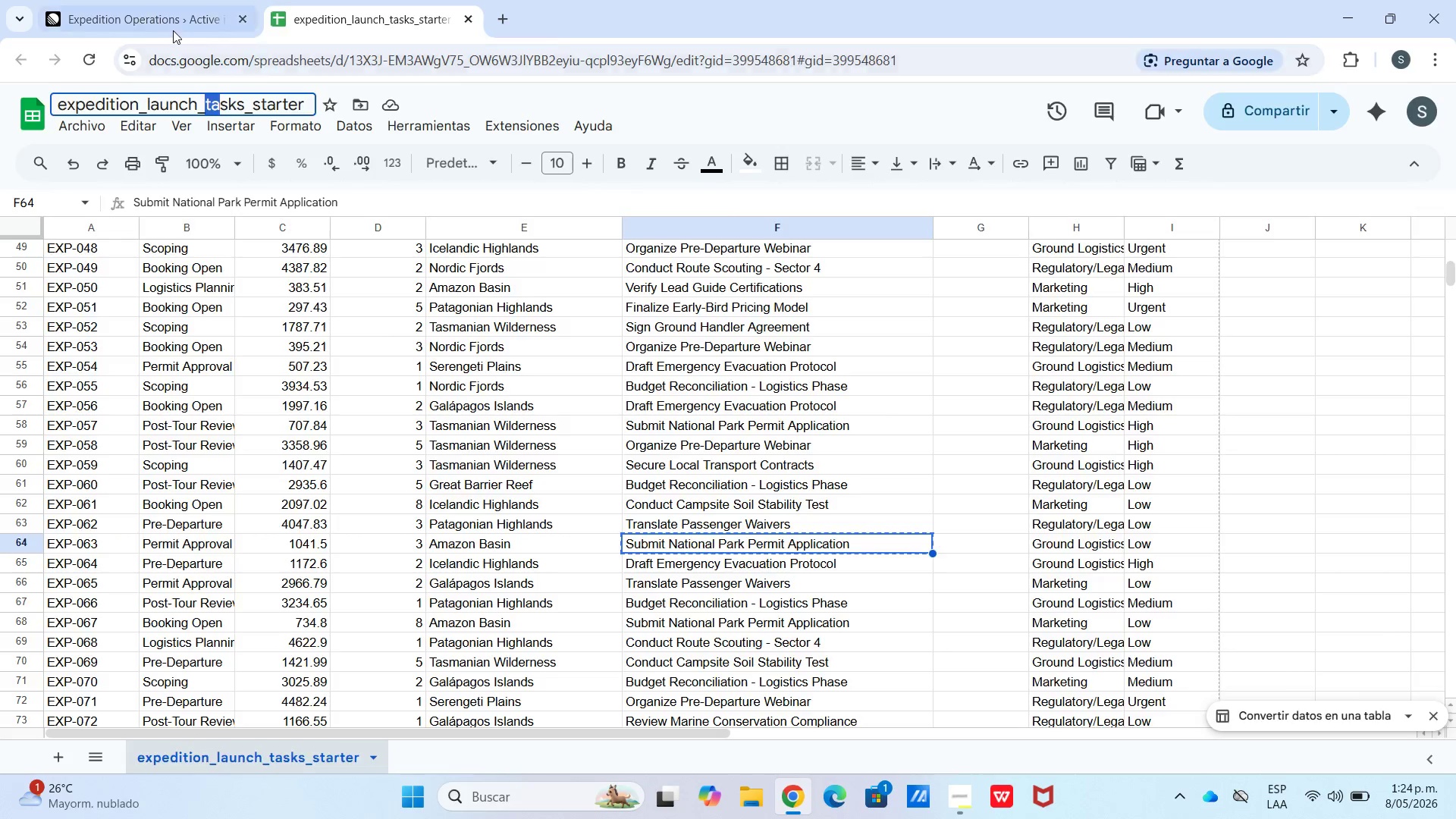 
double_click([173, 30])
 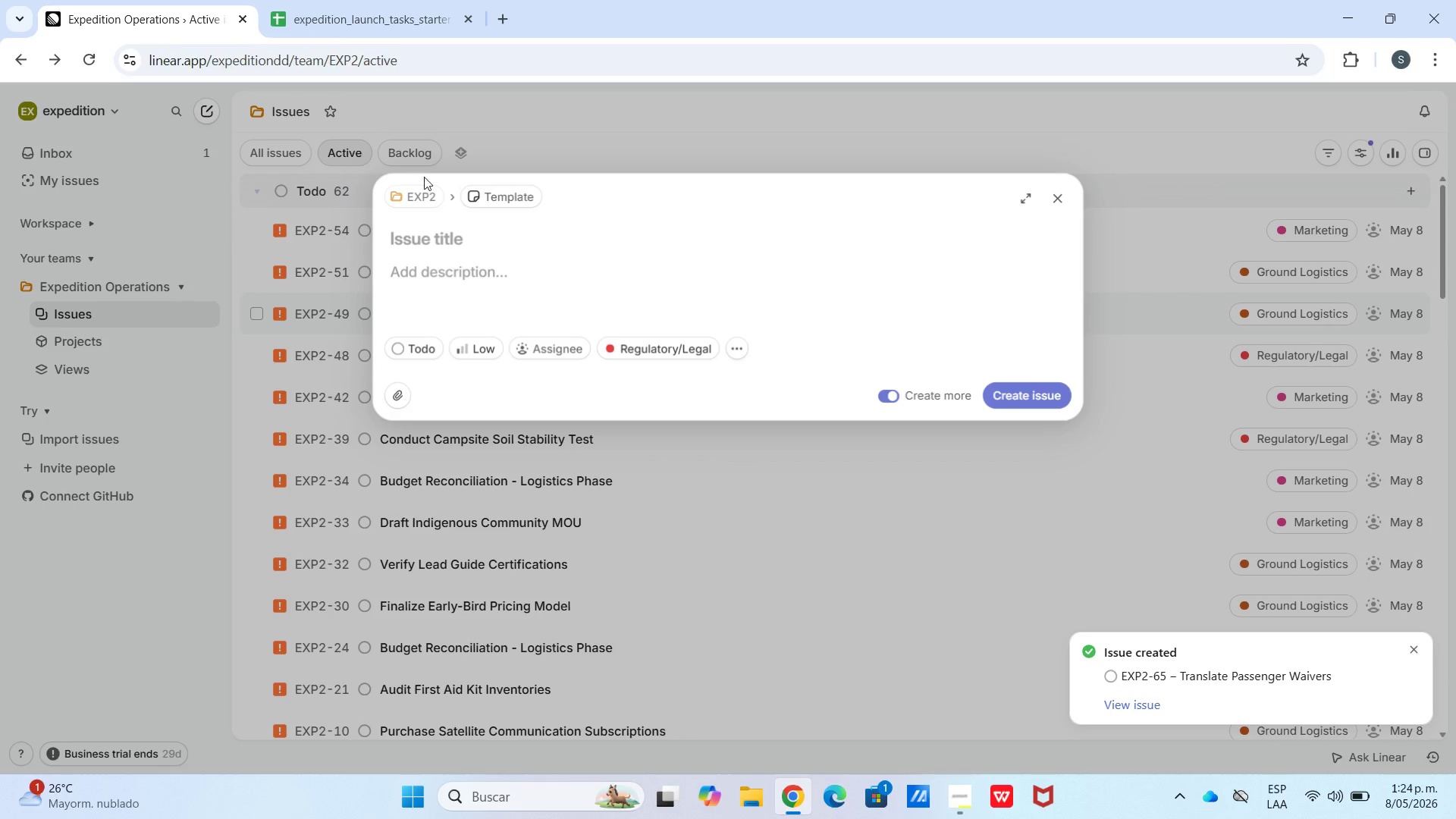 
key(Control+V)
 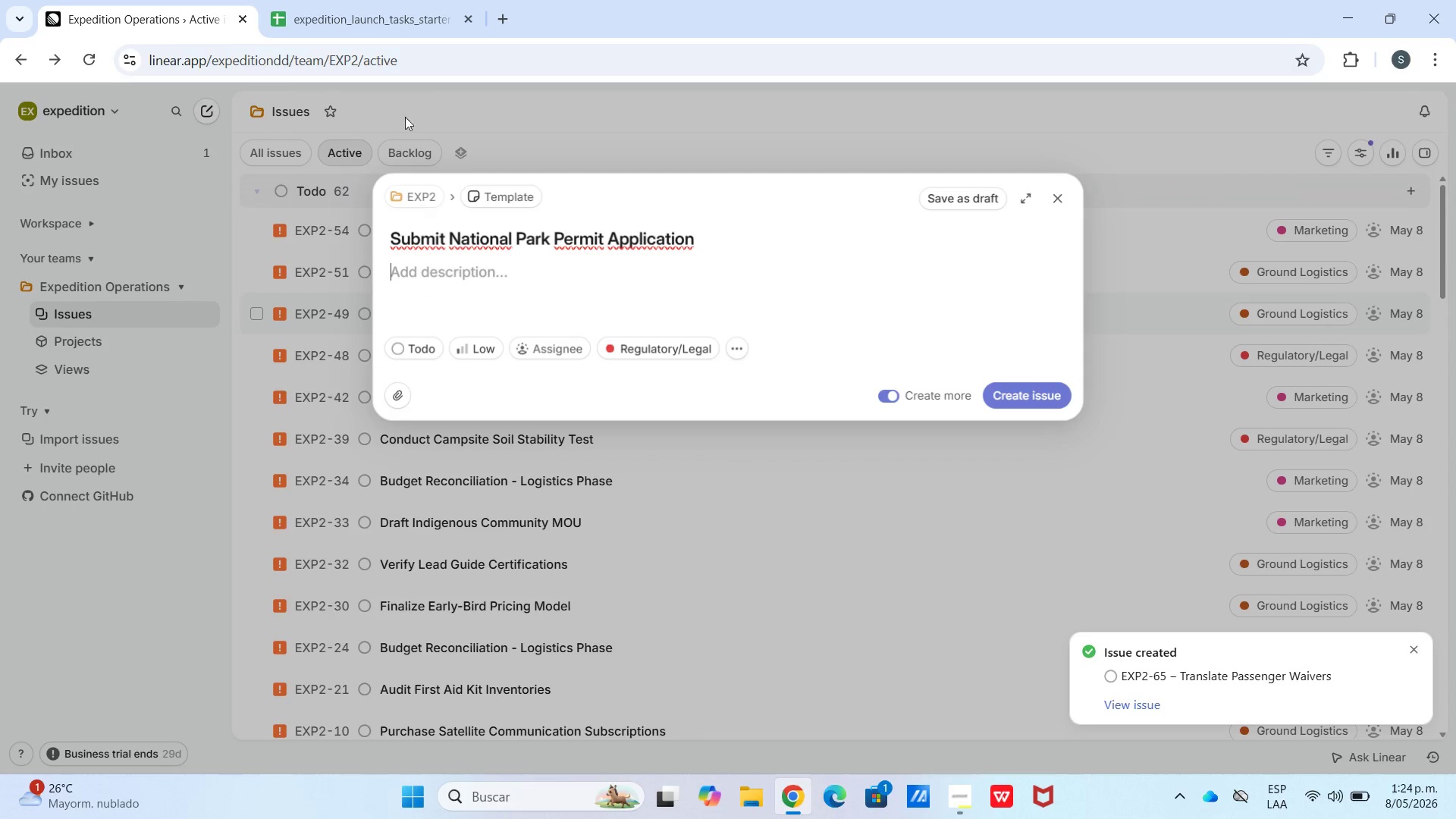 
double_click([386, 14])
 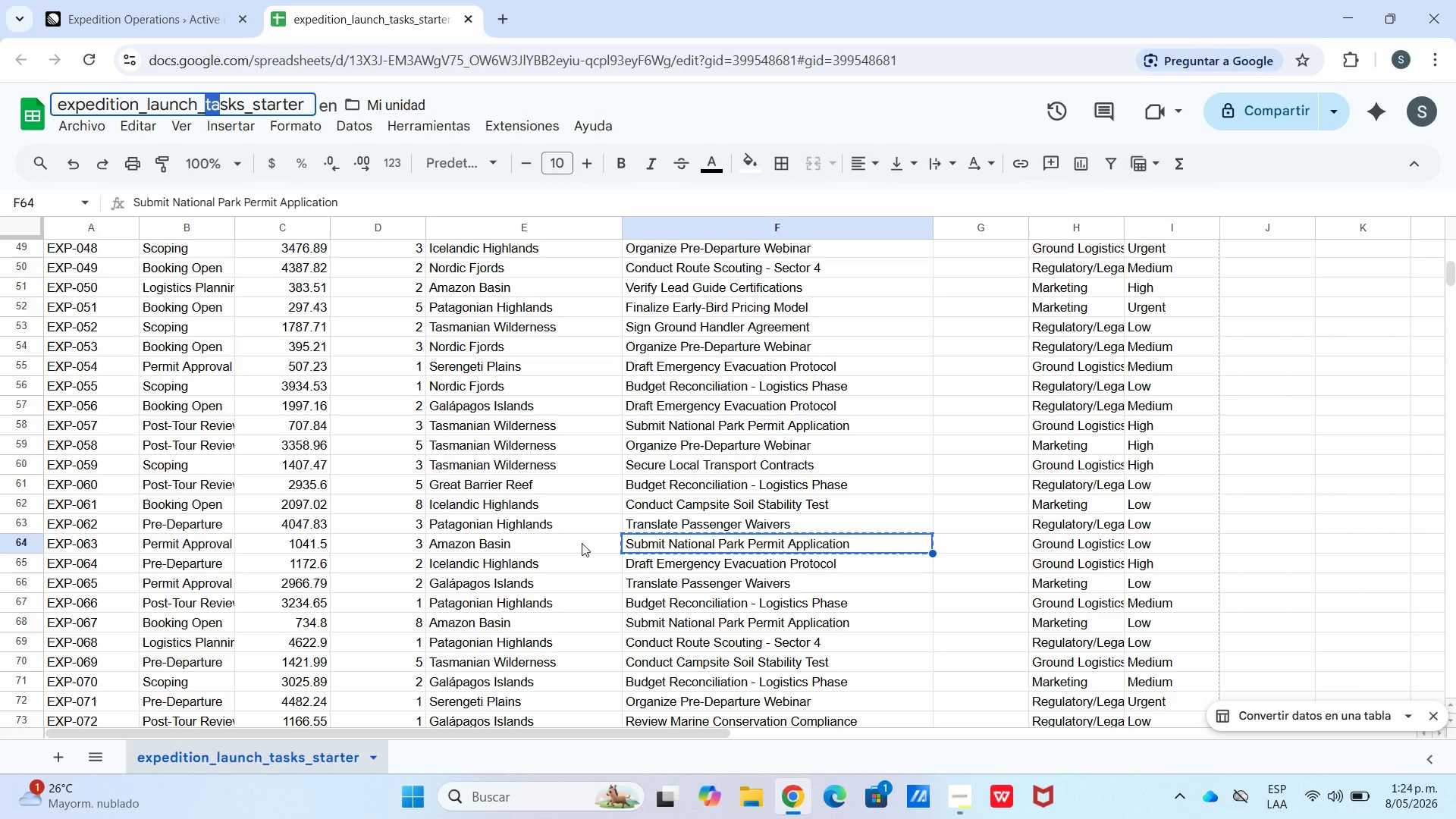 
left_click_drag(start_coordinate=[582, 548], to_coordinate=[91, 551])
 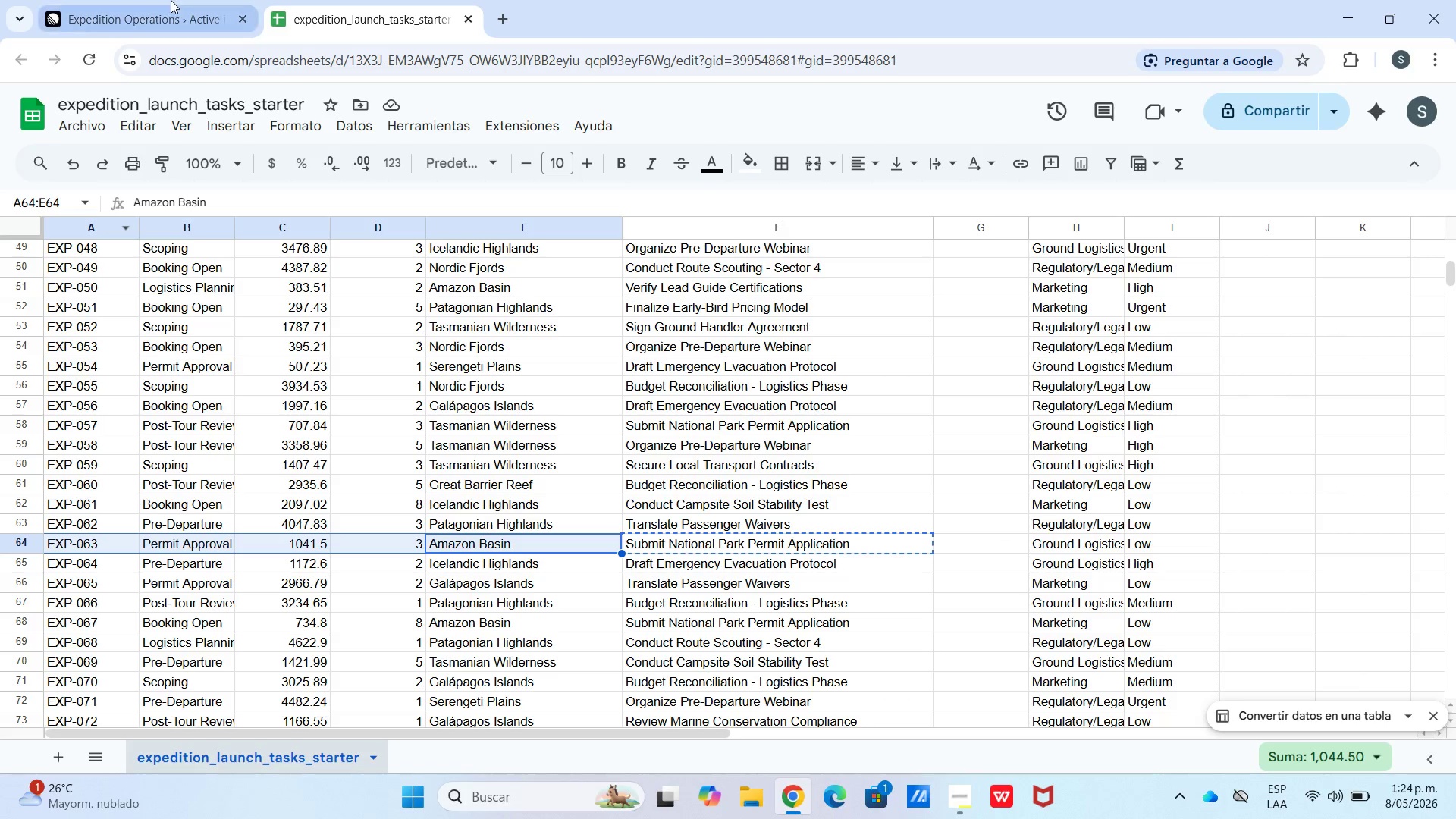 
left_click([171, 0])
 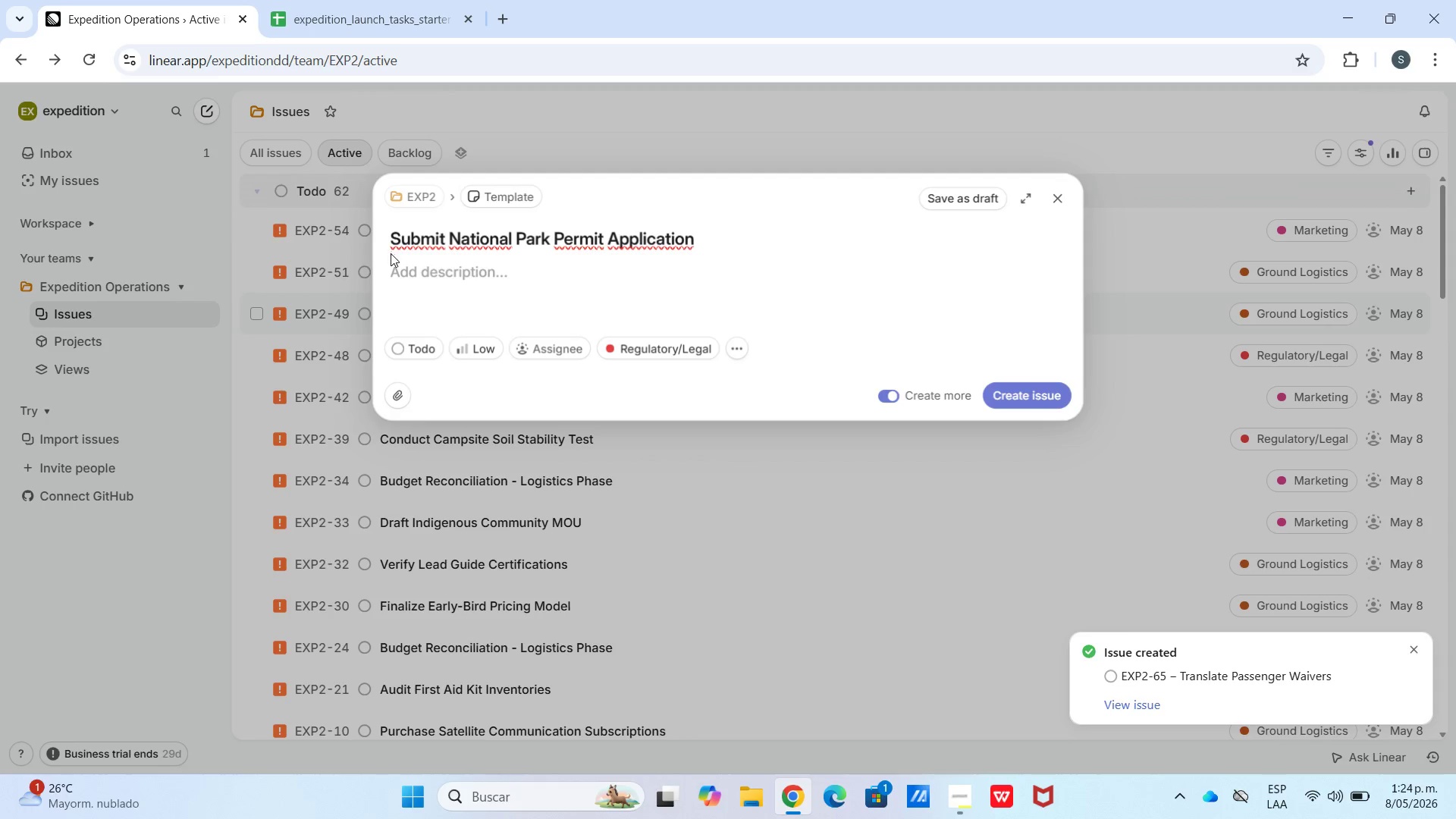 
key(Meta+V)
 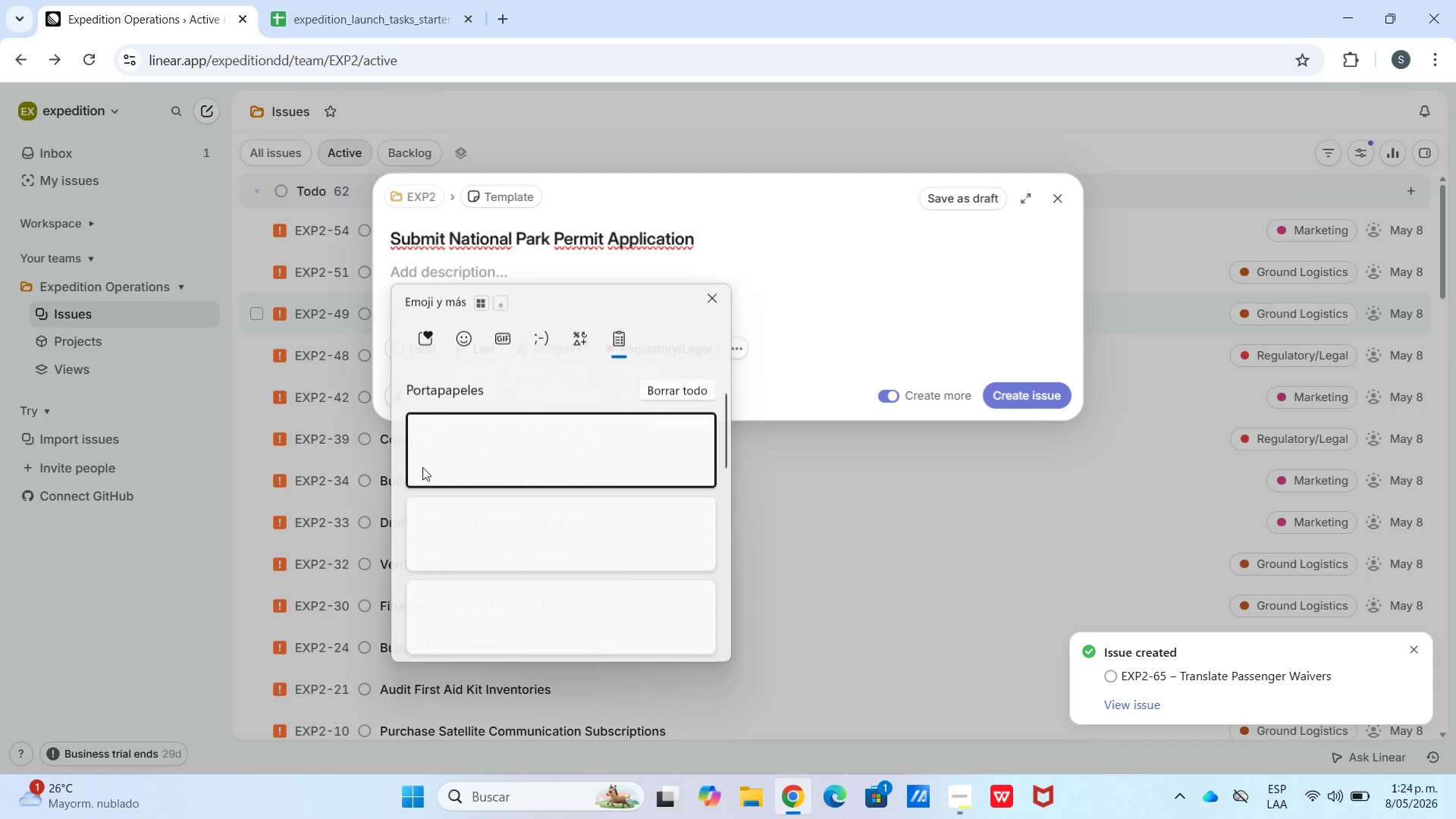 
left_click([460, 592])
 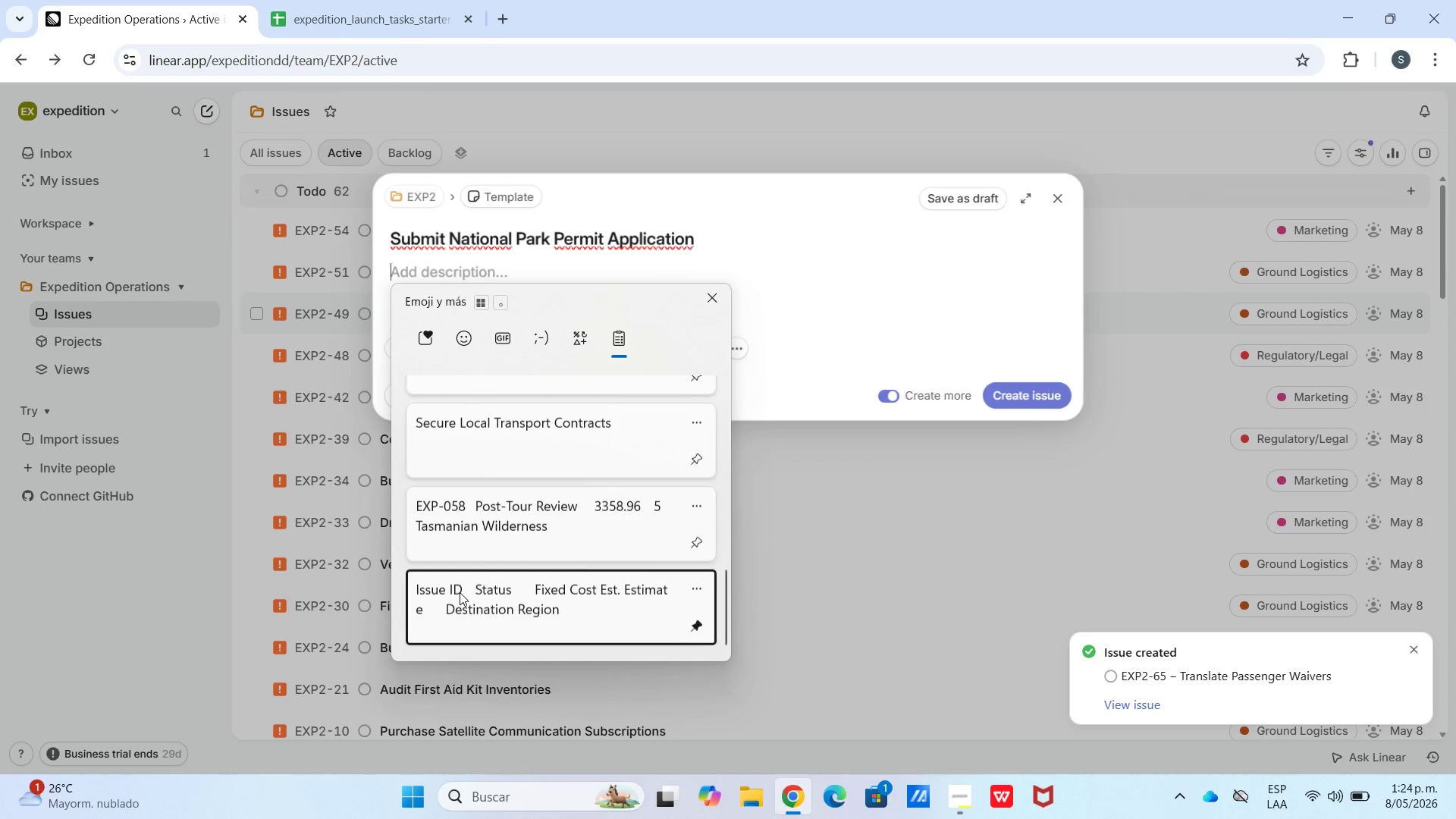 
key(Control+ControlLeft)
 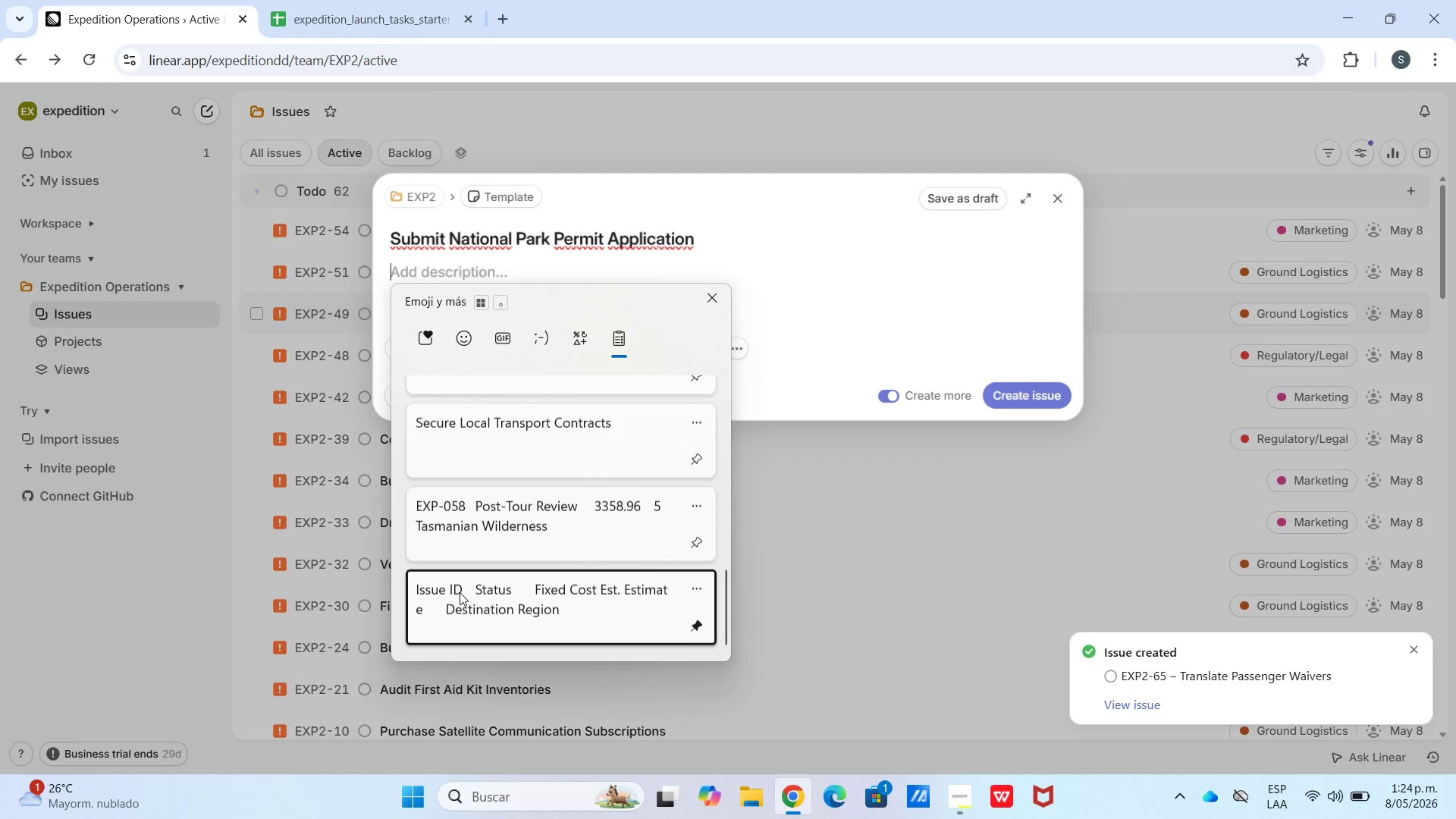 
scroll: coordinate [449, 580], scroll_direction: down, amount: 20.0
 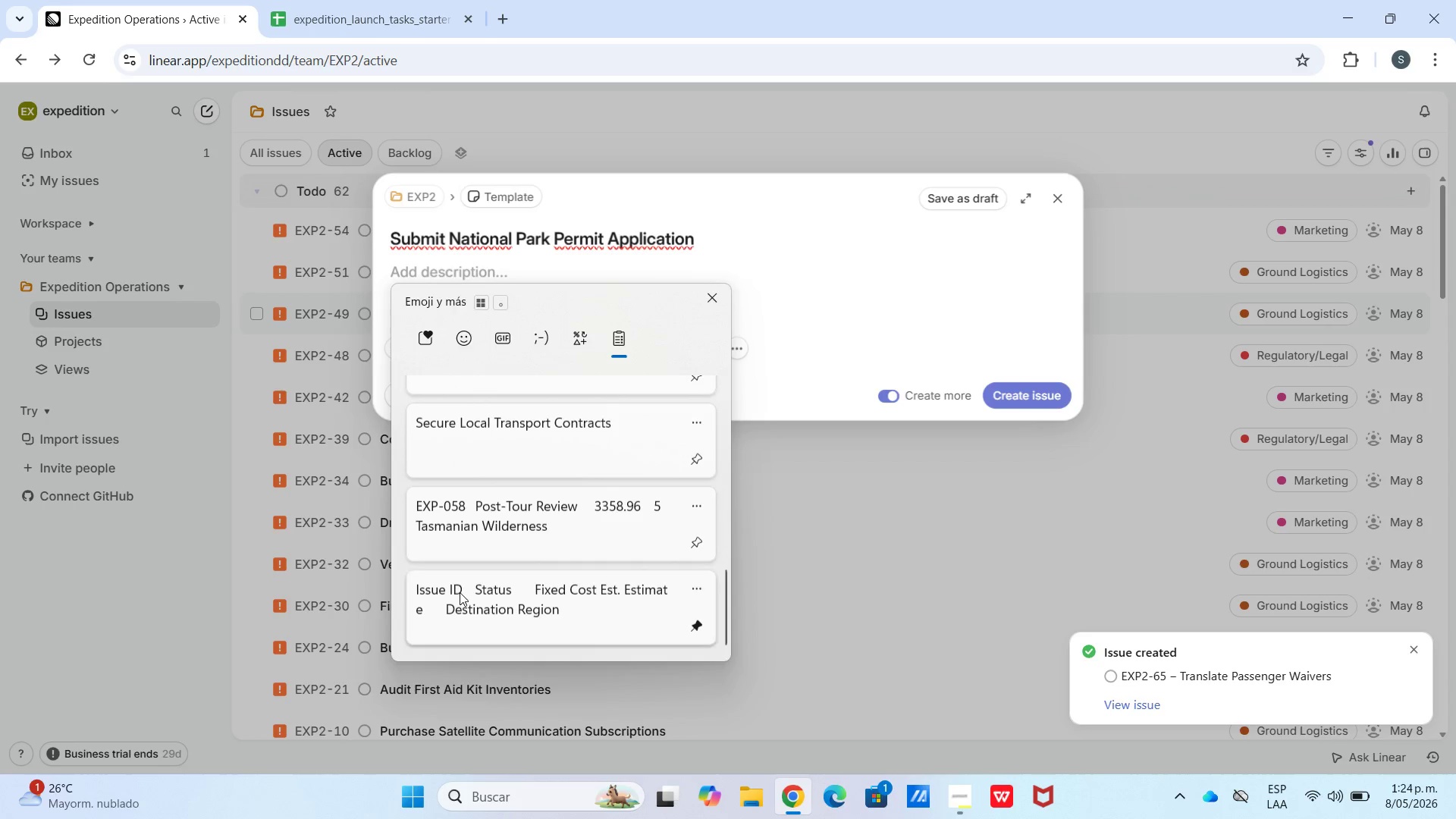 
hold_key(key=V, duration=2.69)
 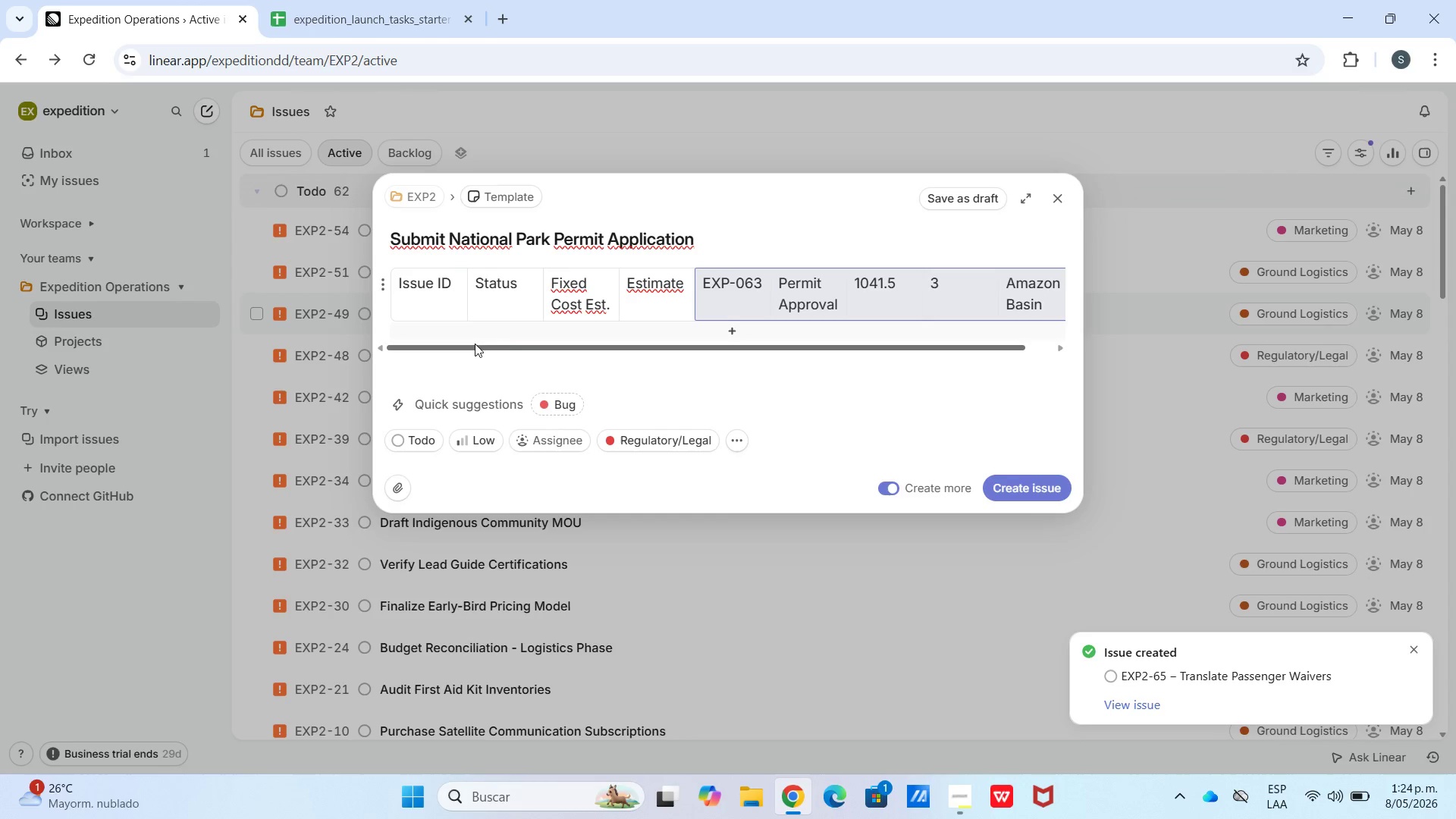 
left_click([334, 0])
 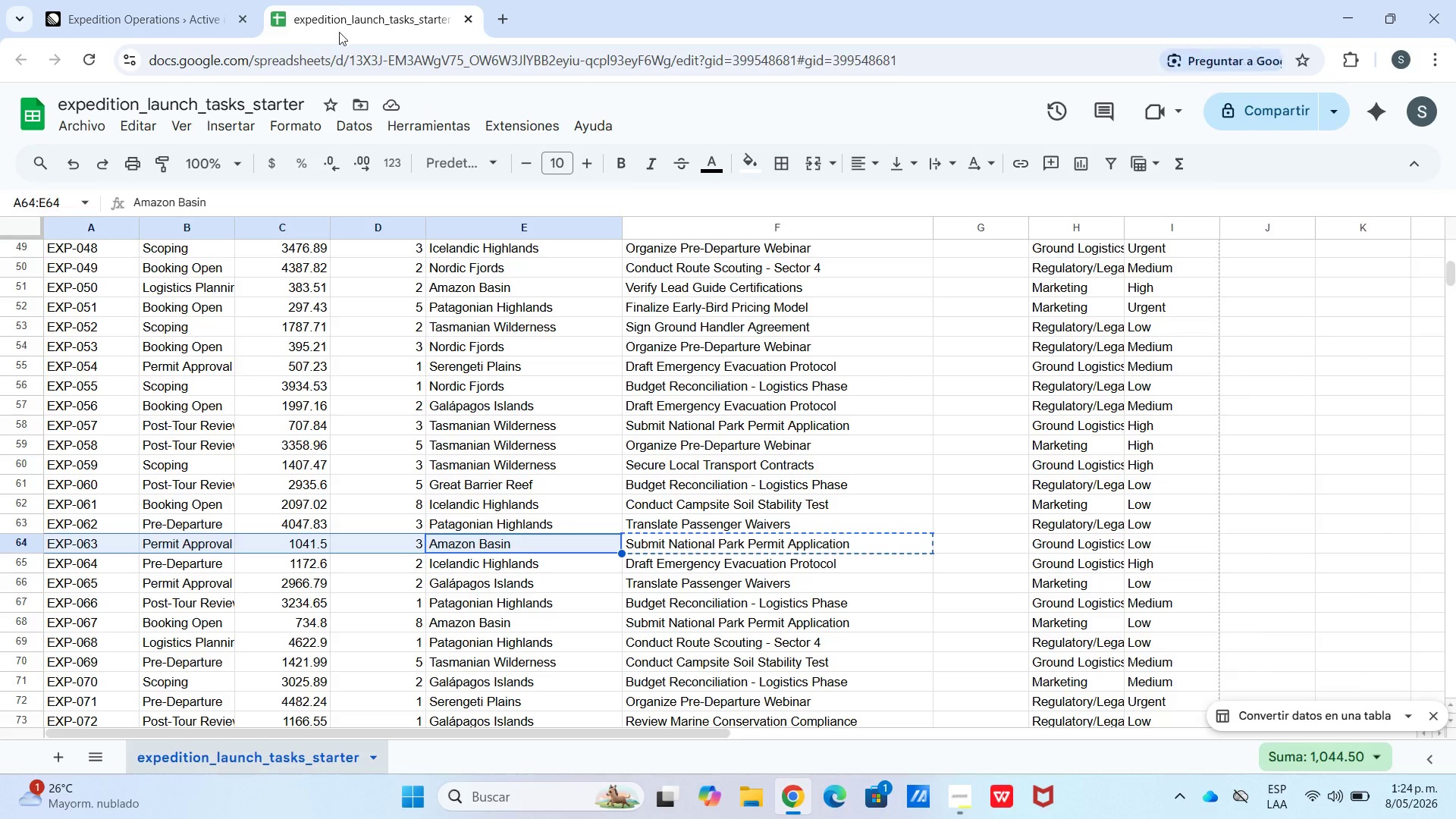 
key(Control+C)
 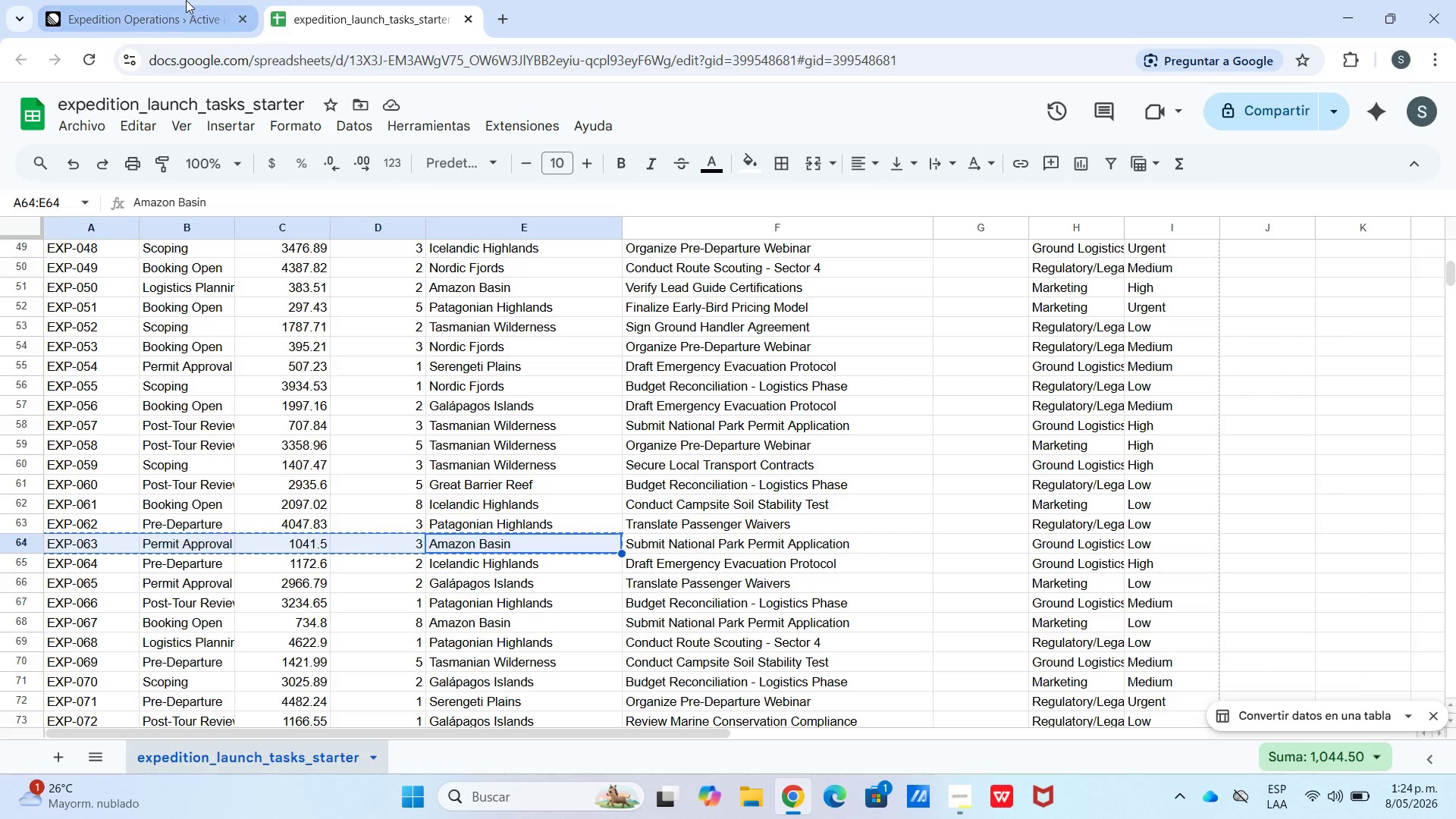 
left_click([186, 0])
 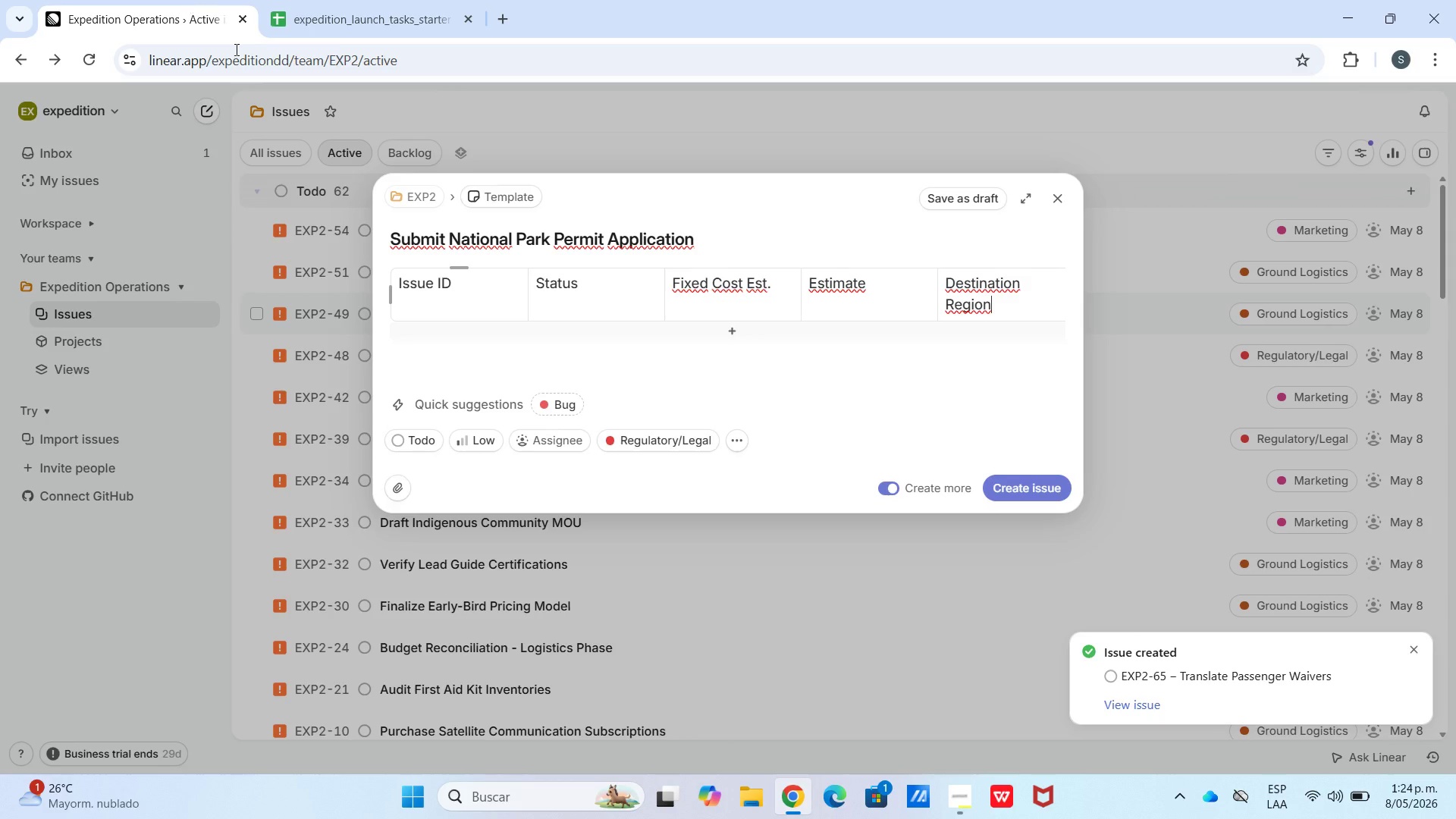 
hold_key(key=ControlLeft, duration=0.72)
 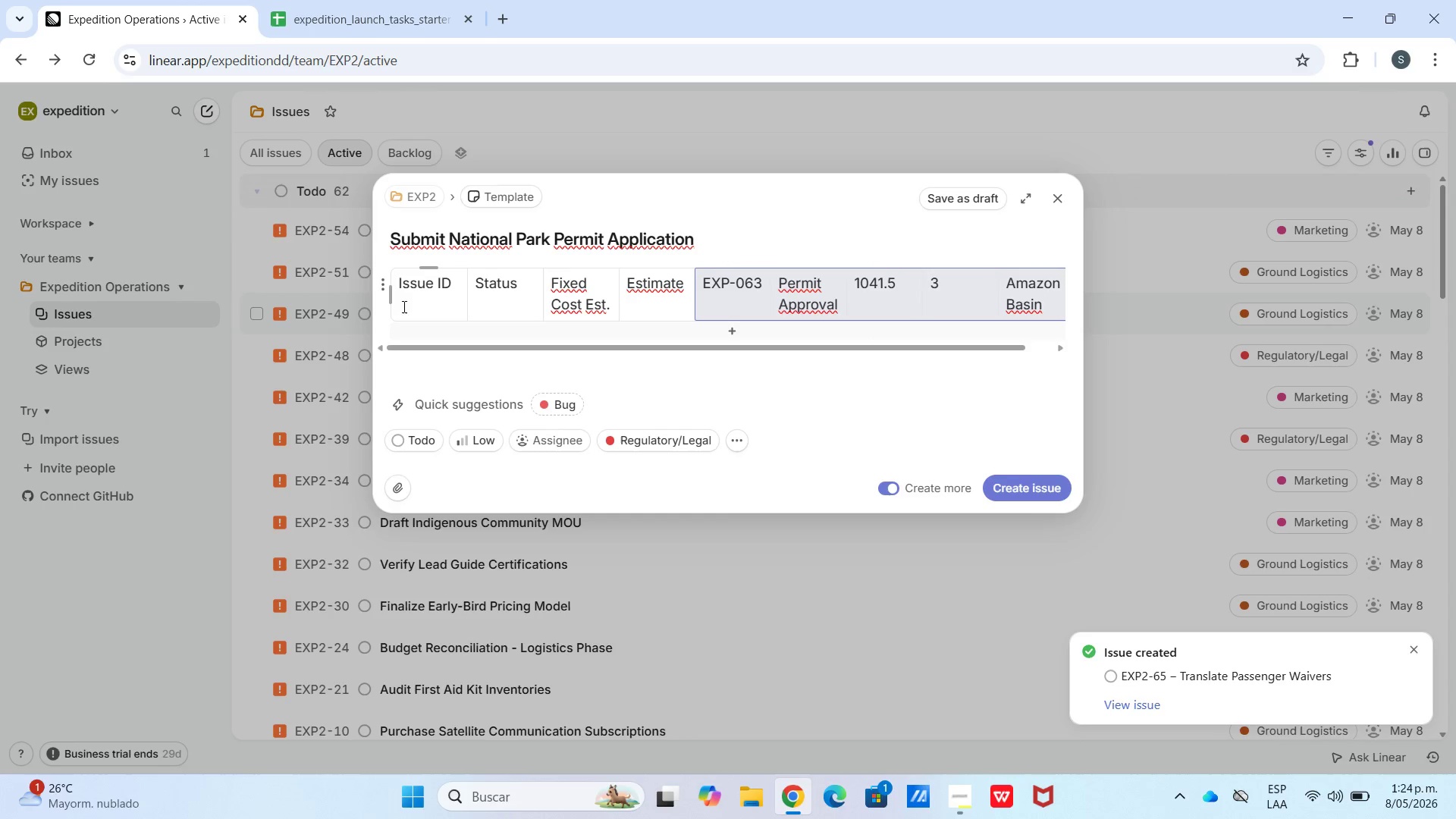 
left_click([384, 290])
 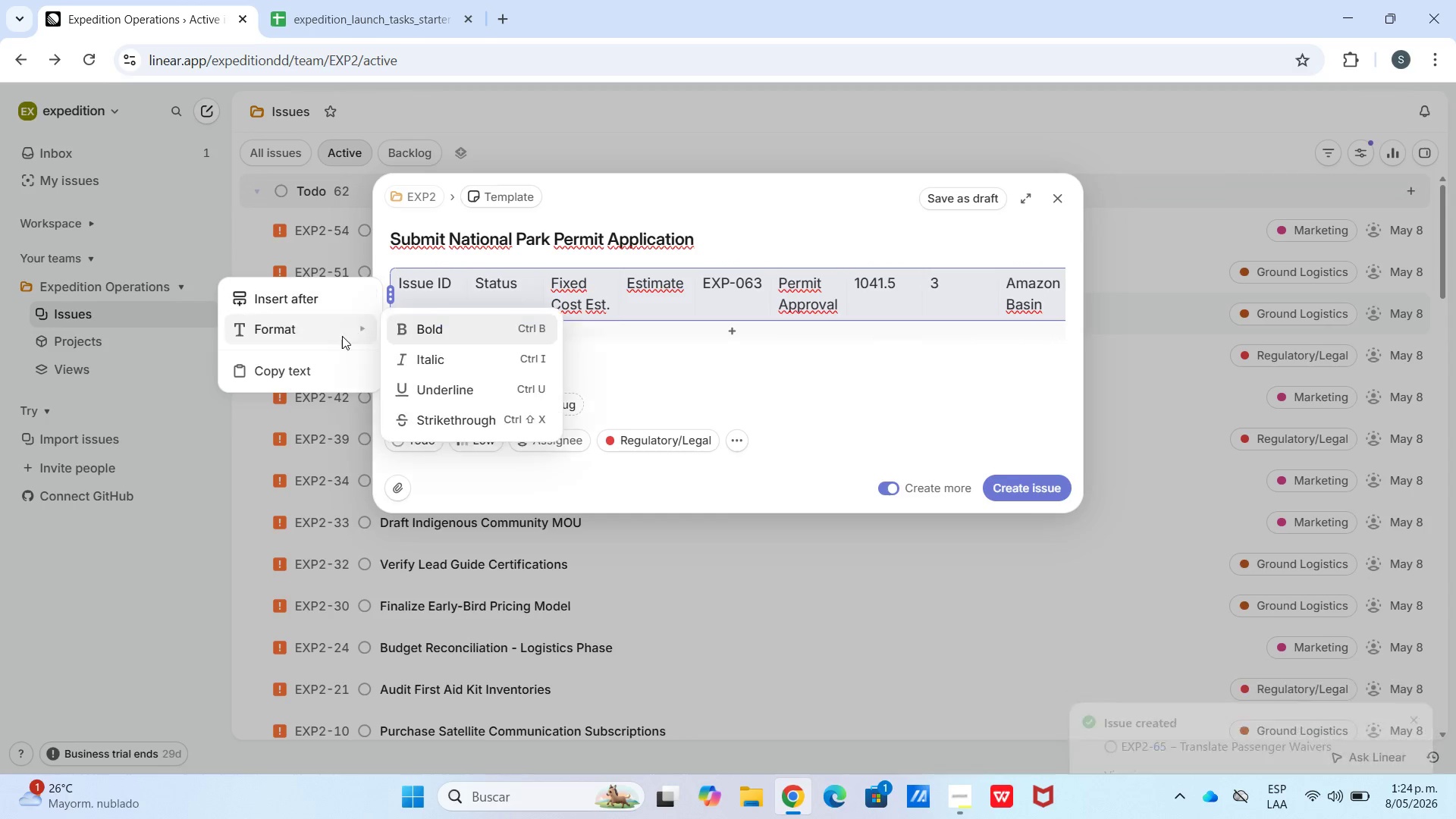 
left_click([332, 364])
 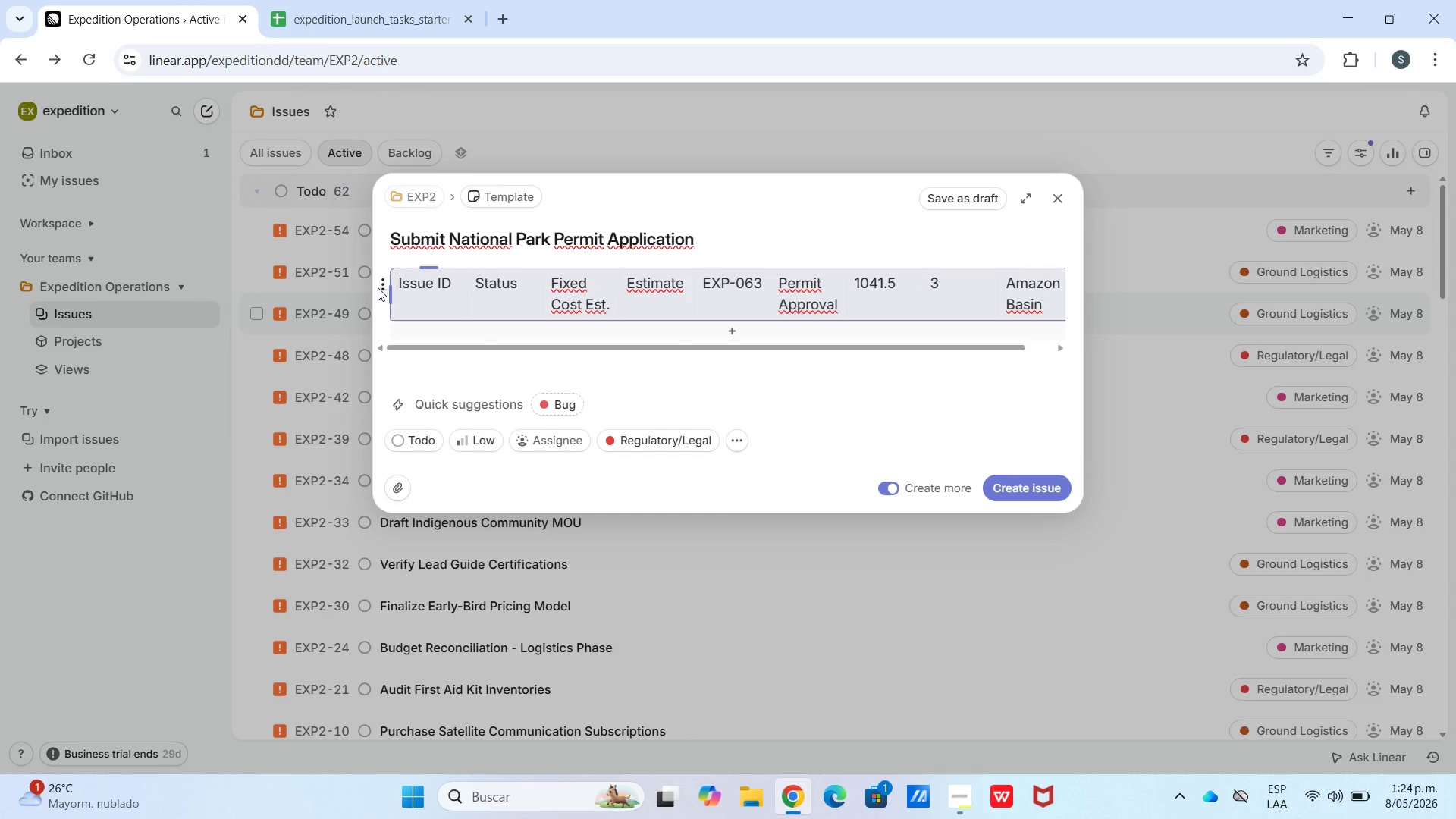 
left_click([378, 275])
 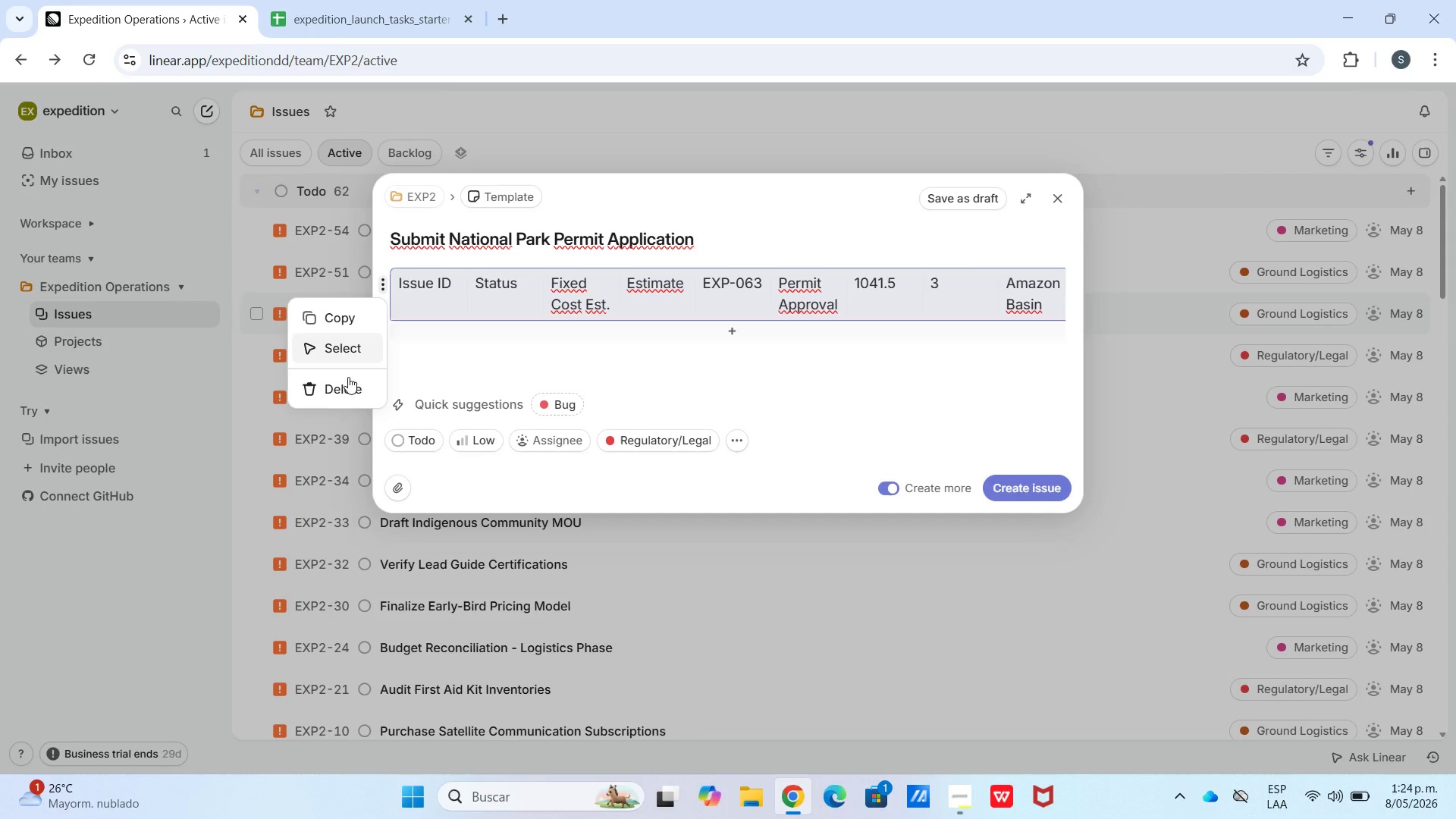 
left_click([351, 392])
 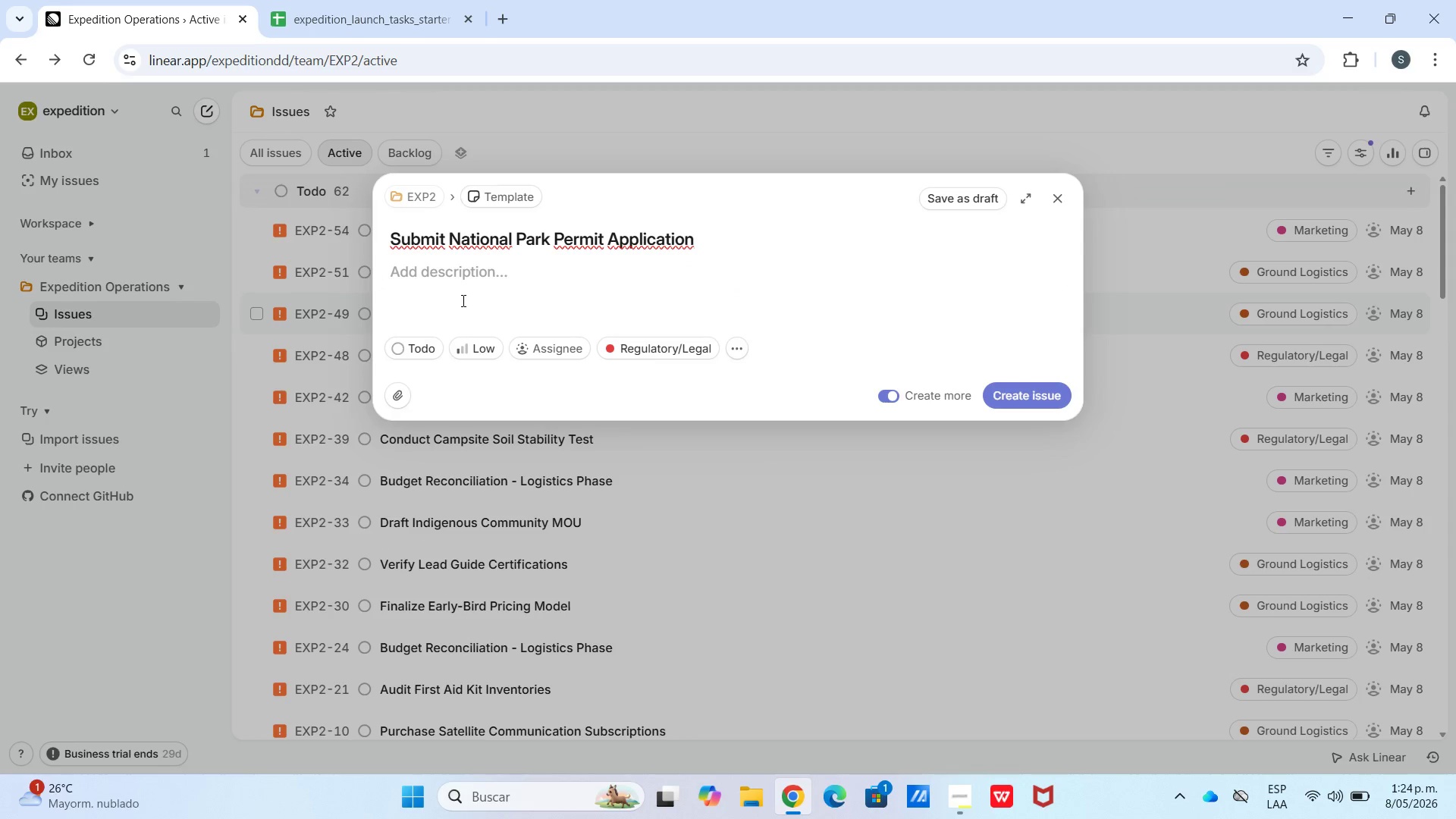 
key(Meta+V)
 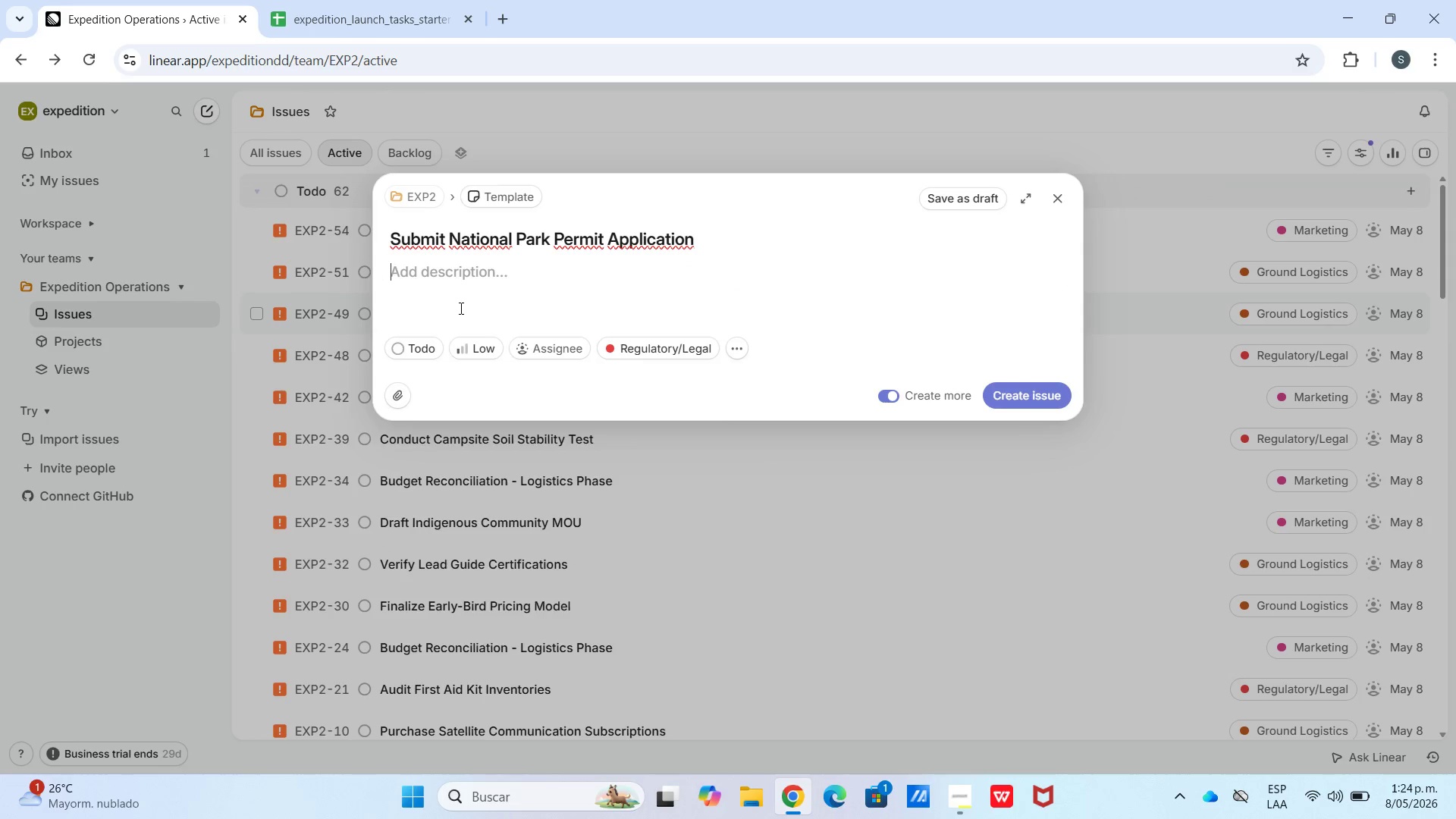 
left_click_drag(start_coordinate=[460, 308], to_coordinate=[452, 326])
 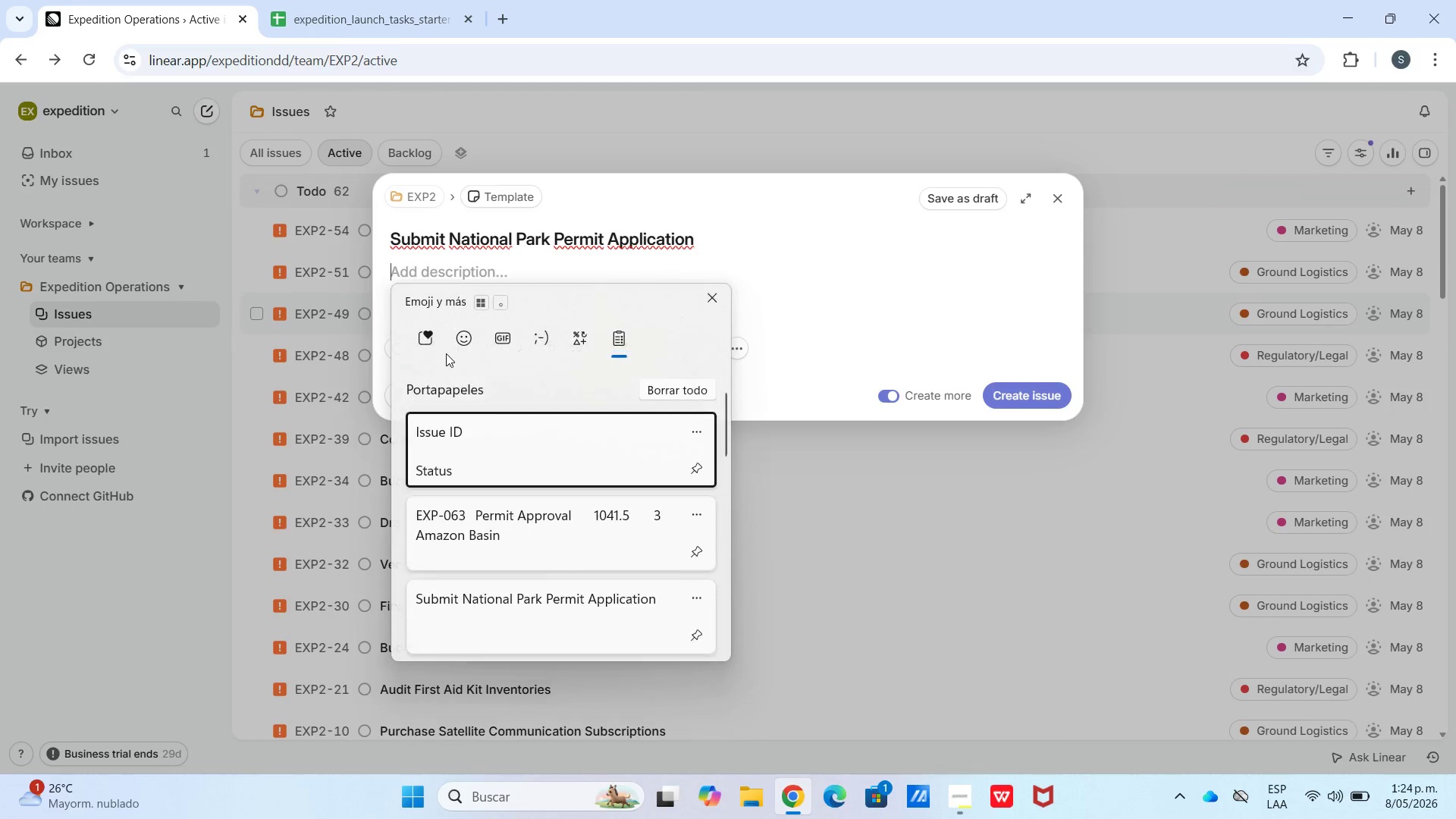 
scroll: coordinate [497, 626], scroll_direction: down, amount: 30.0
 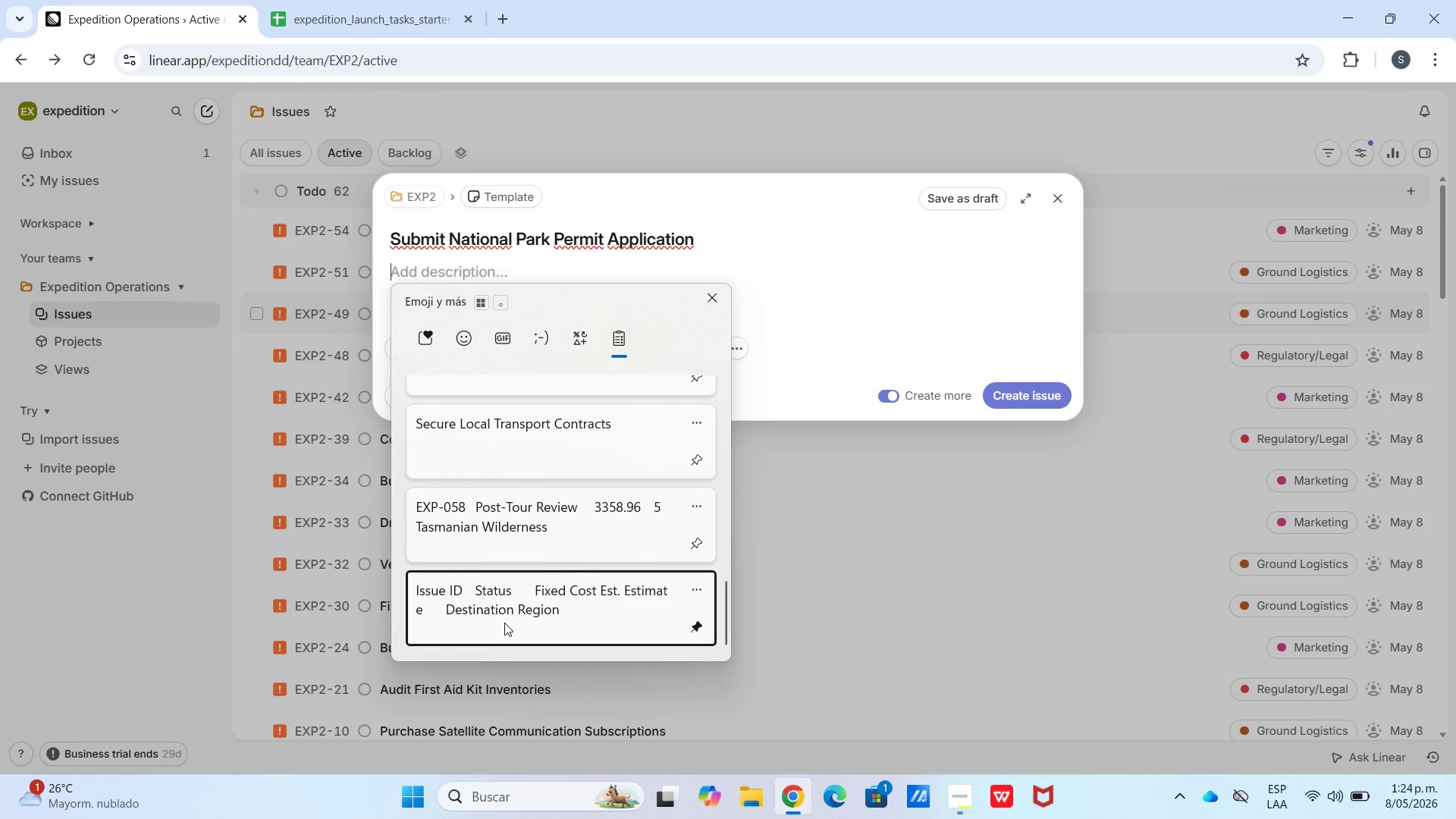 
key(Control+ControlLeft)
 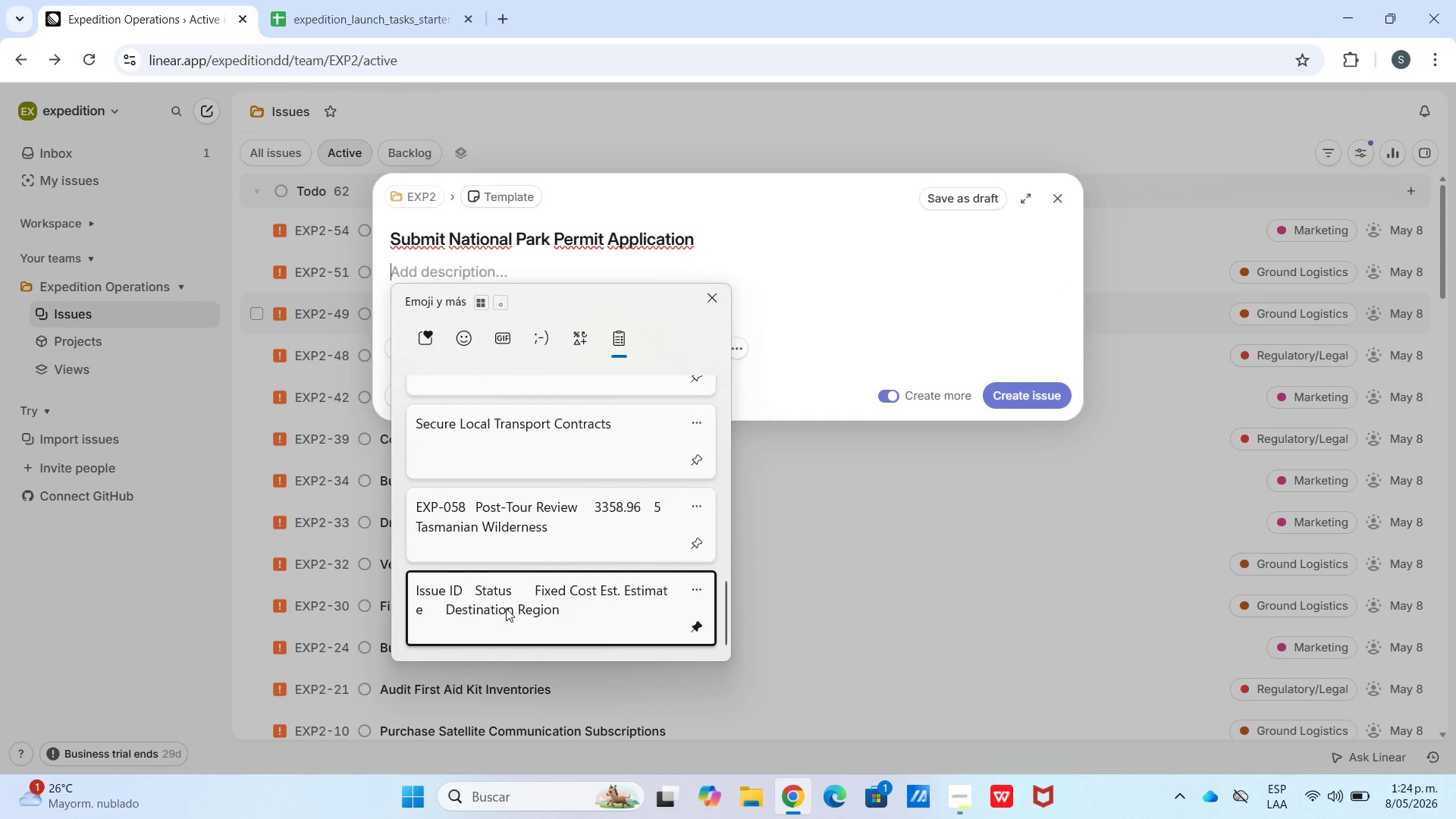 
key(Control+V)
 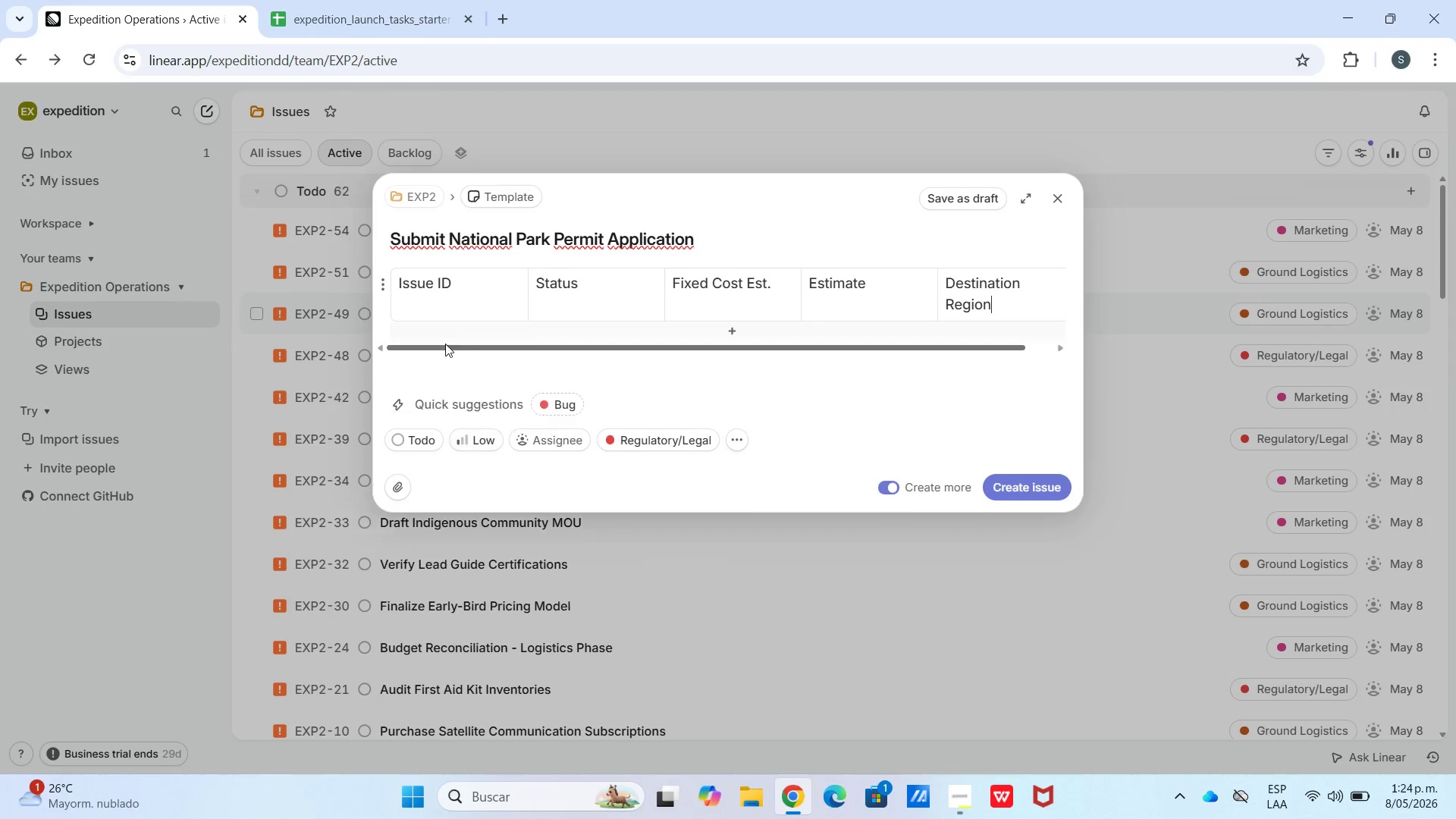 
left_click([443, 331])
 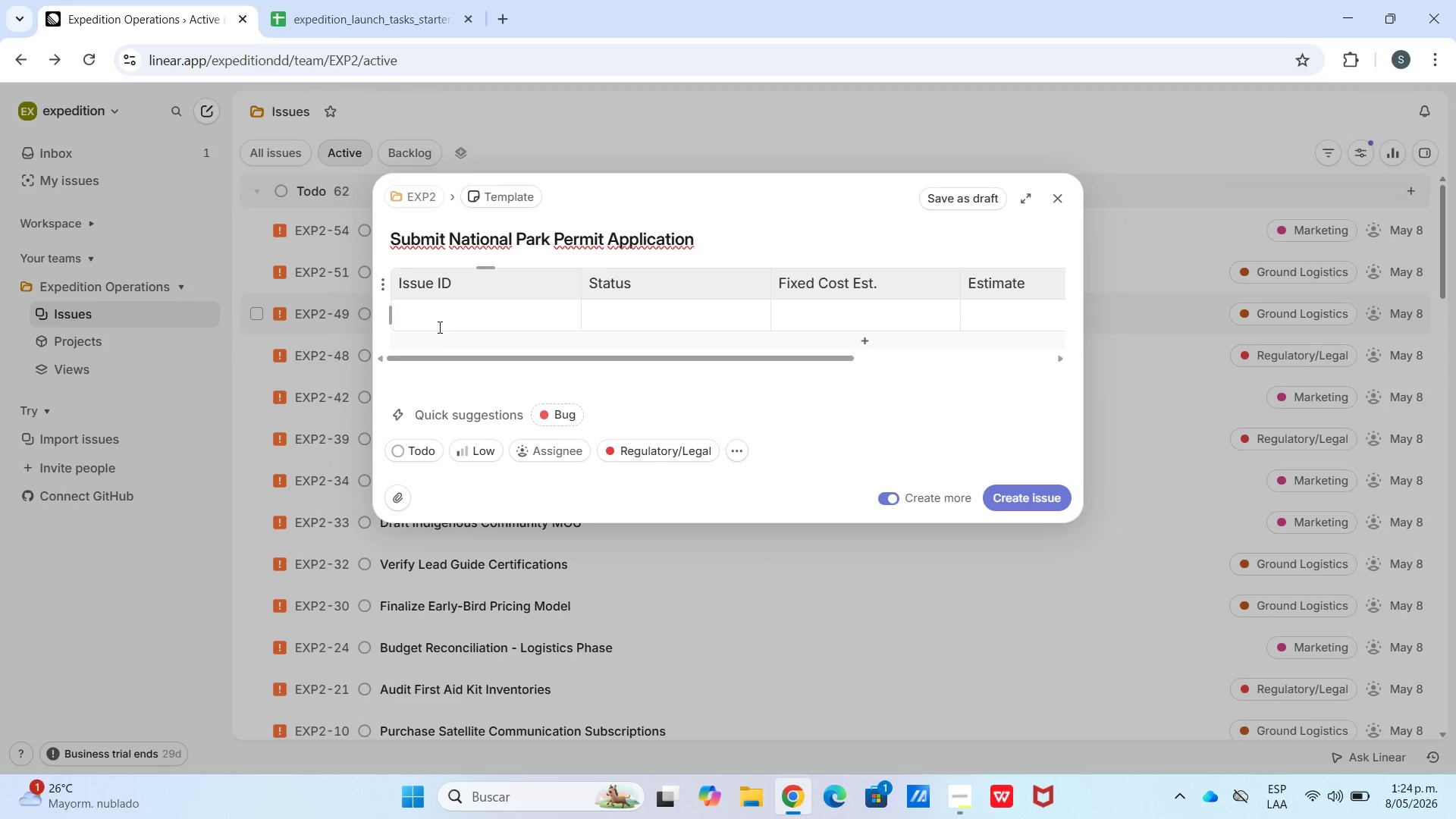 
hold_key(key=ControlLeft, duration=0.59)
 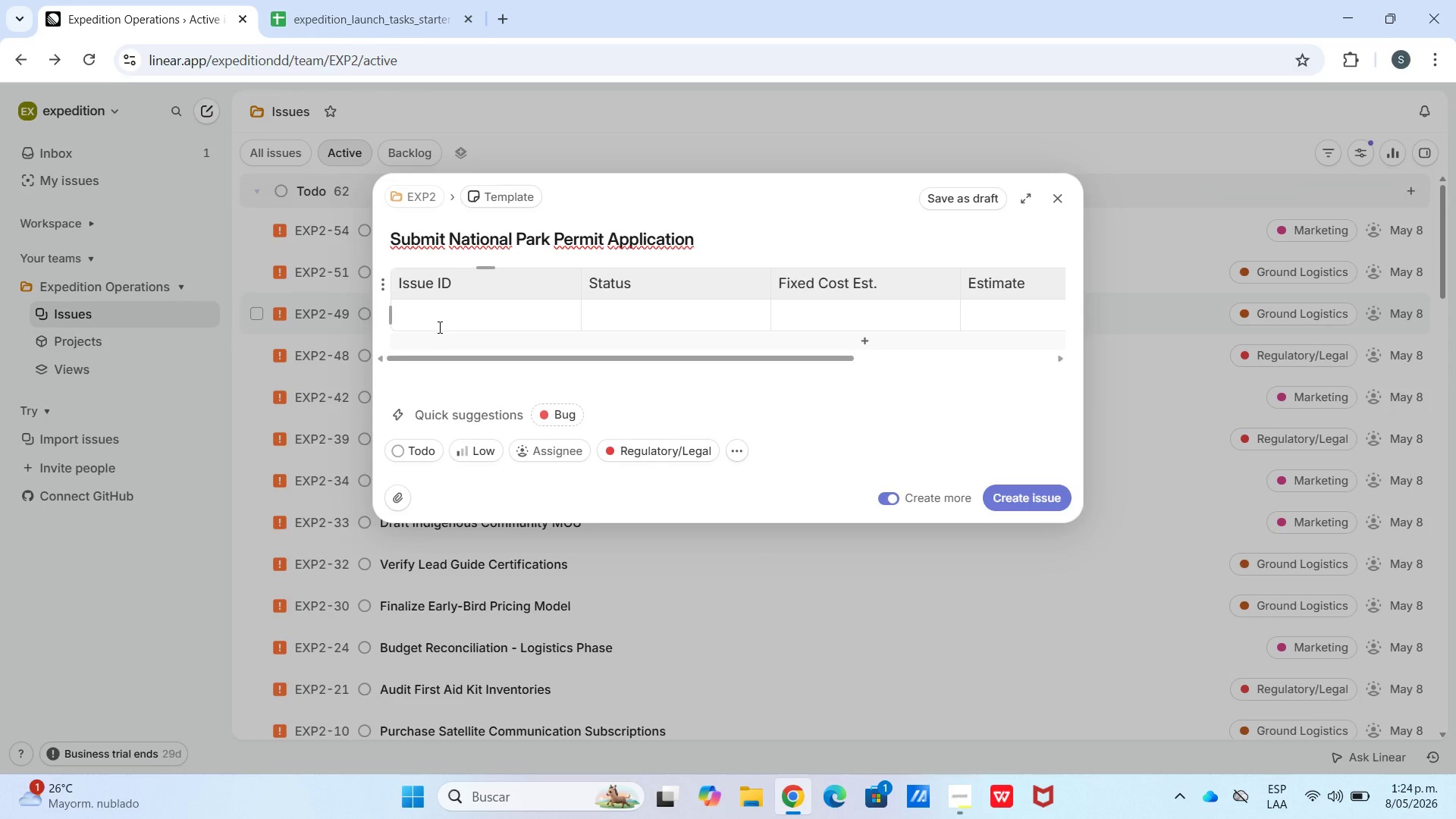 
key(Meta+V)
 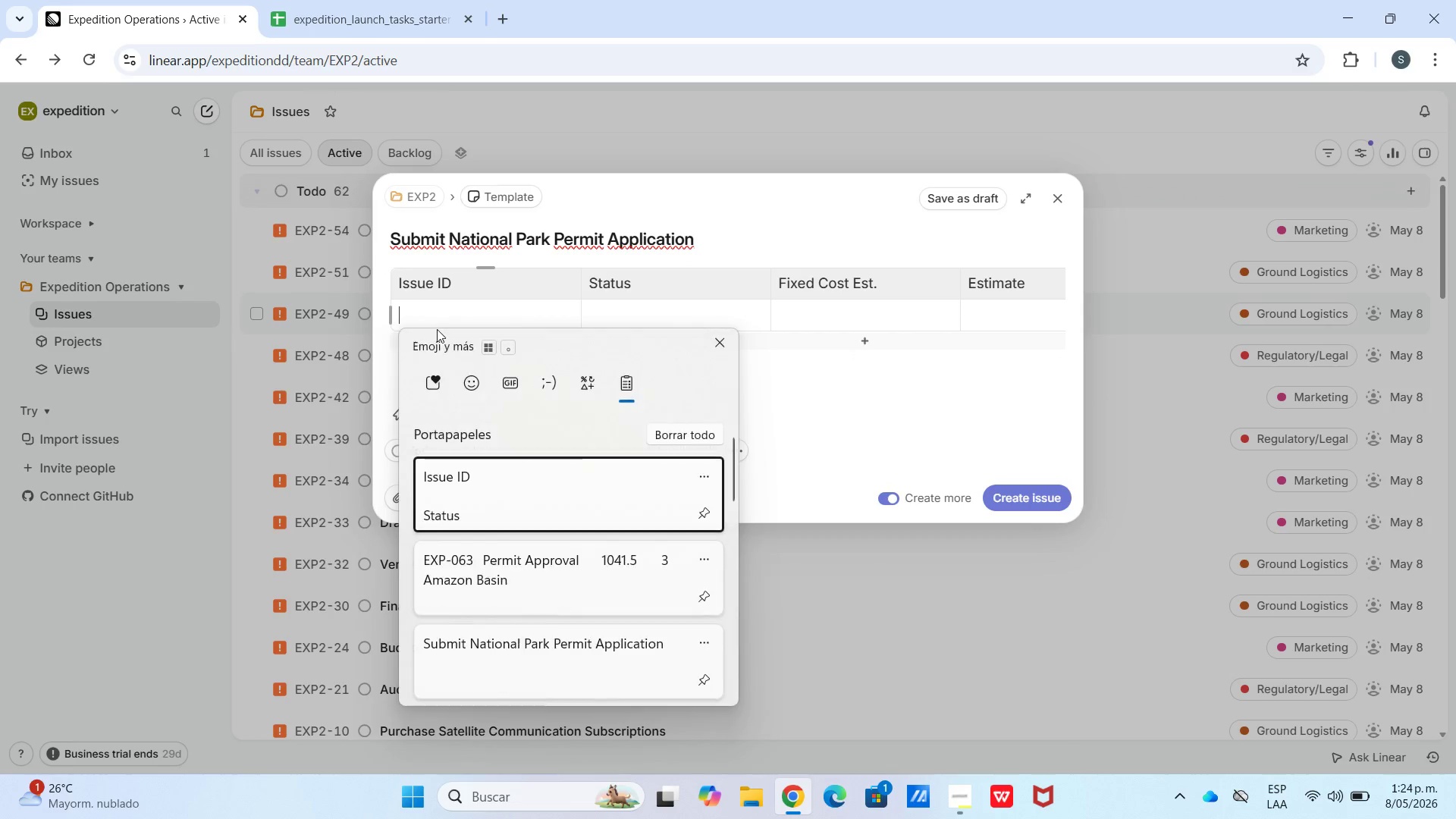 
scroll: coordinate [437, 329], scroll_direction: down, amount: 1.0
 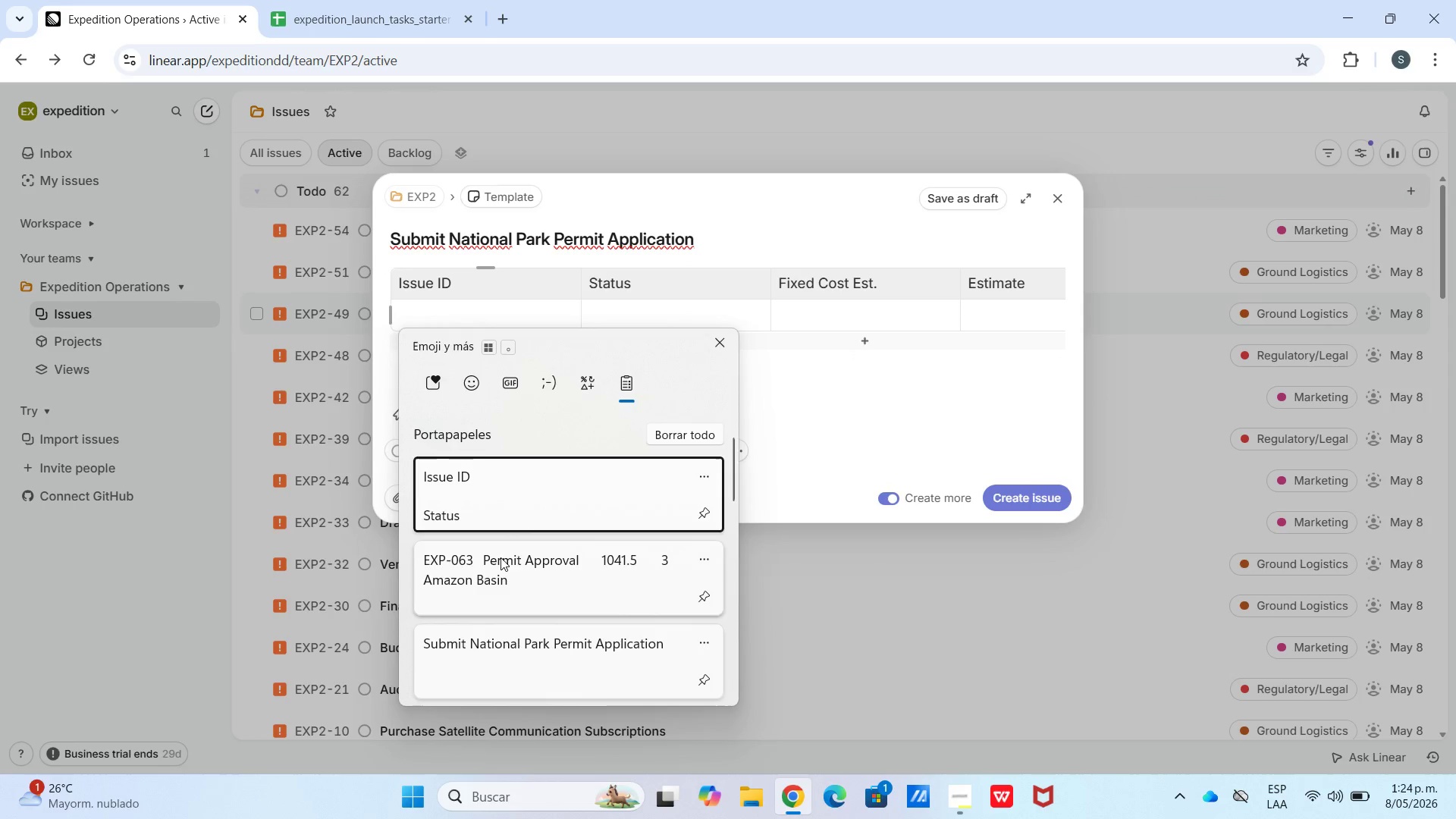 
left_click([501, 559])
 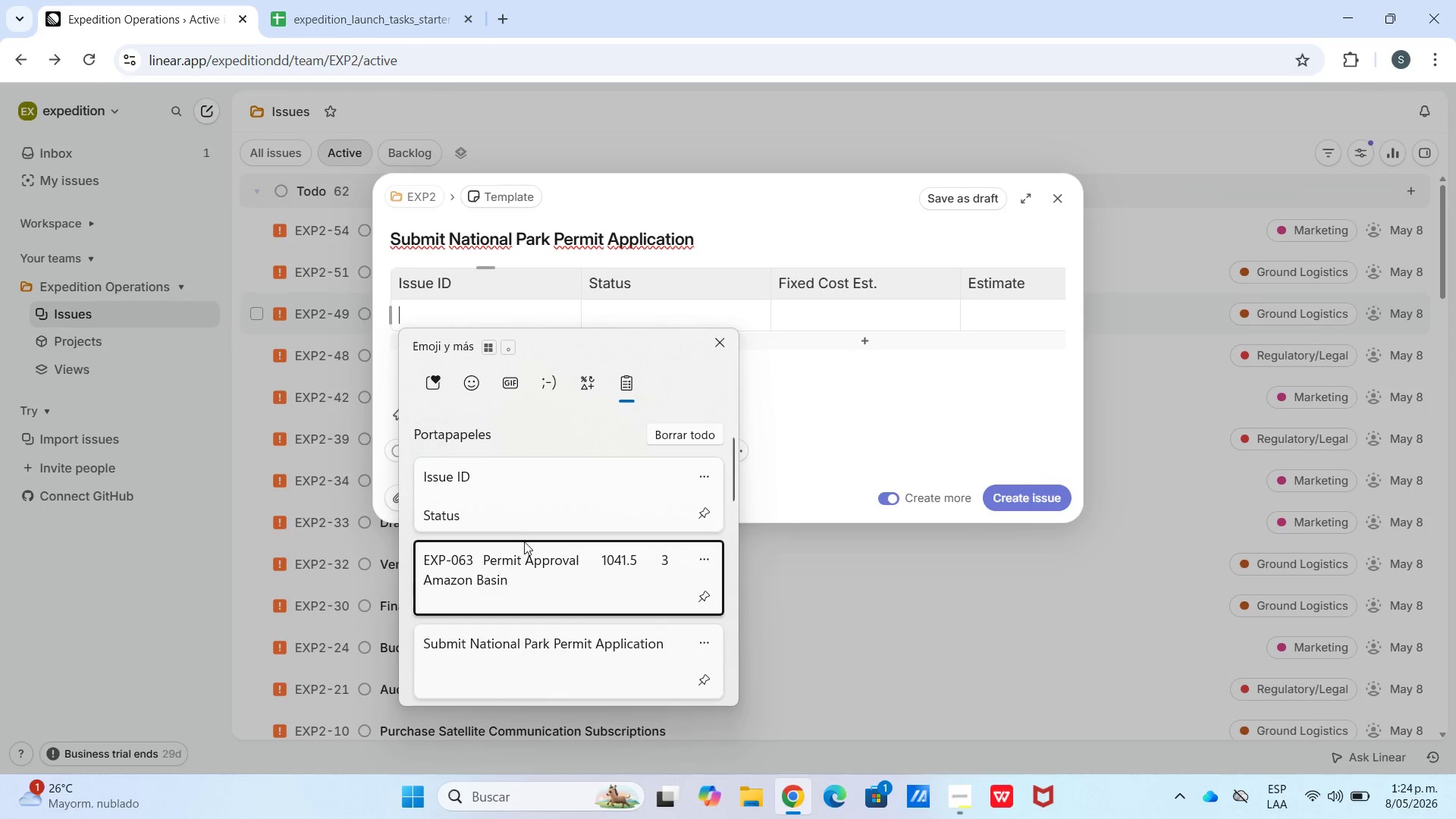 
key(Control+ControlLeft)
 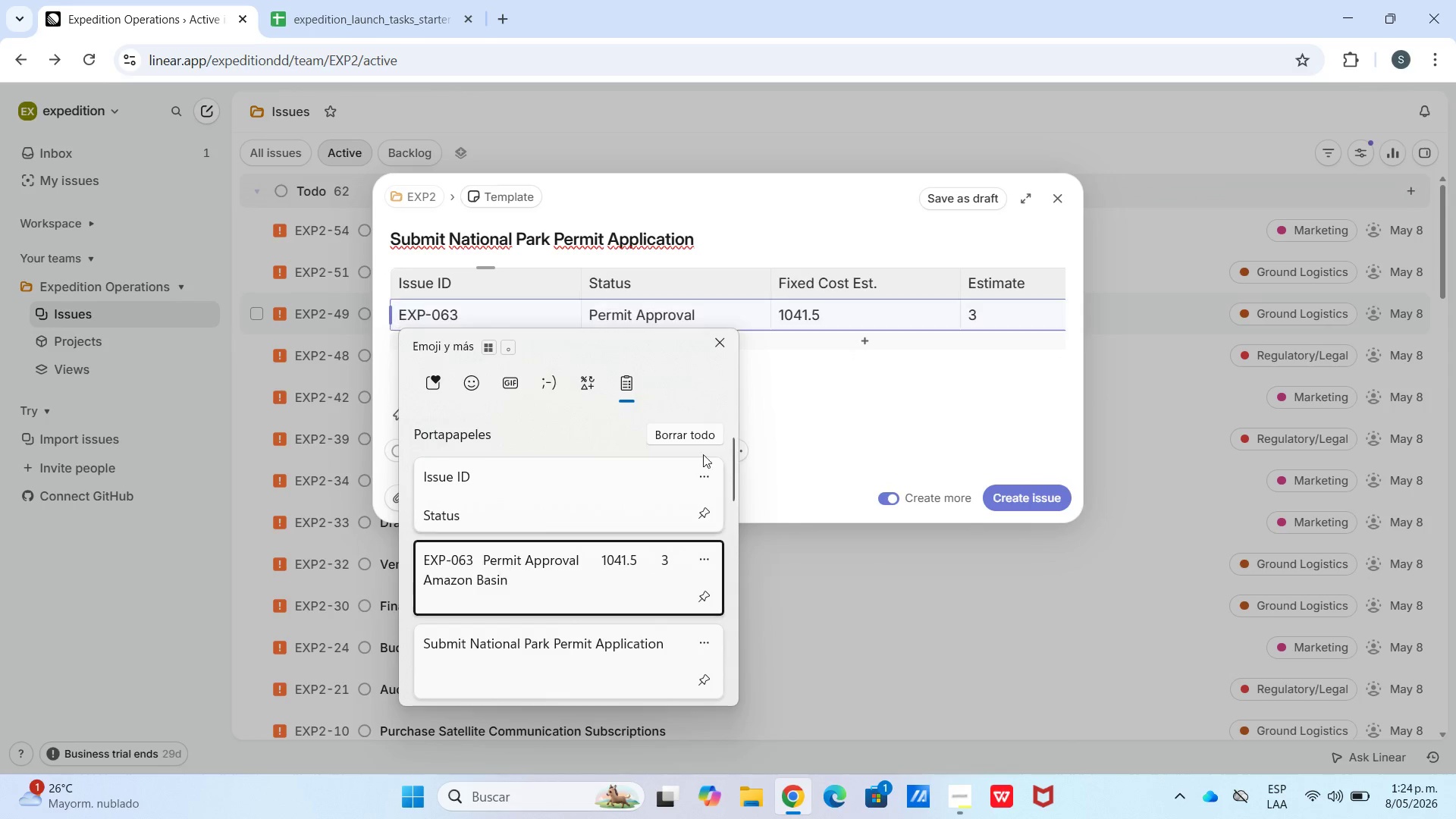 
key(Control+V)
 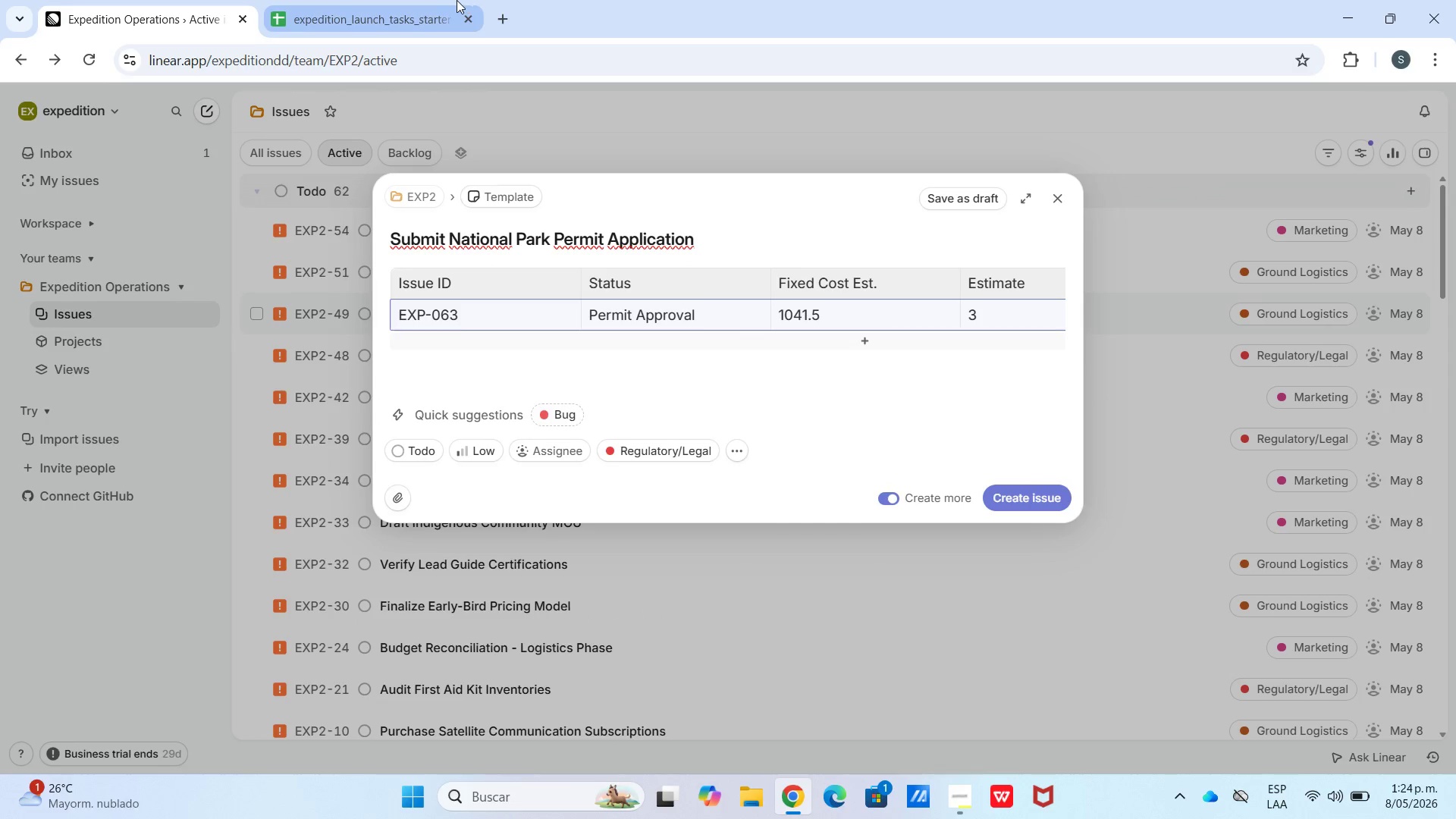 
left_click([406, 0])
 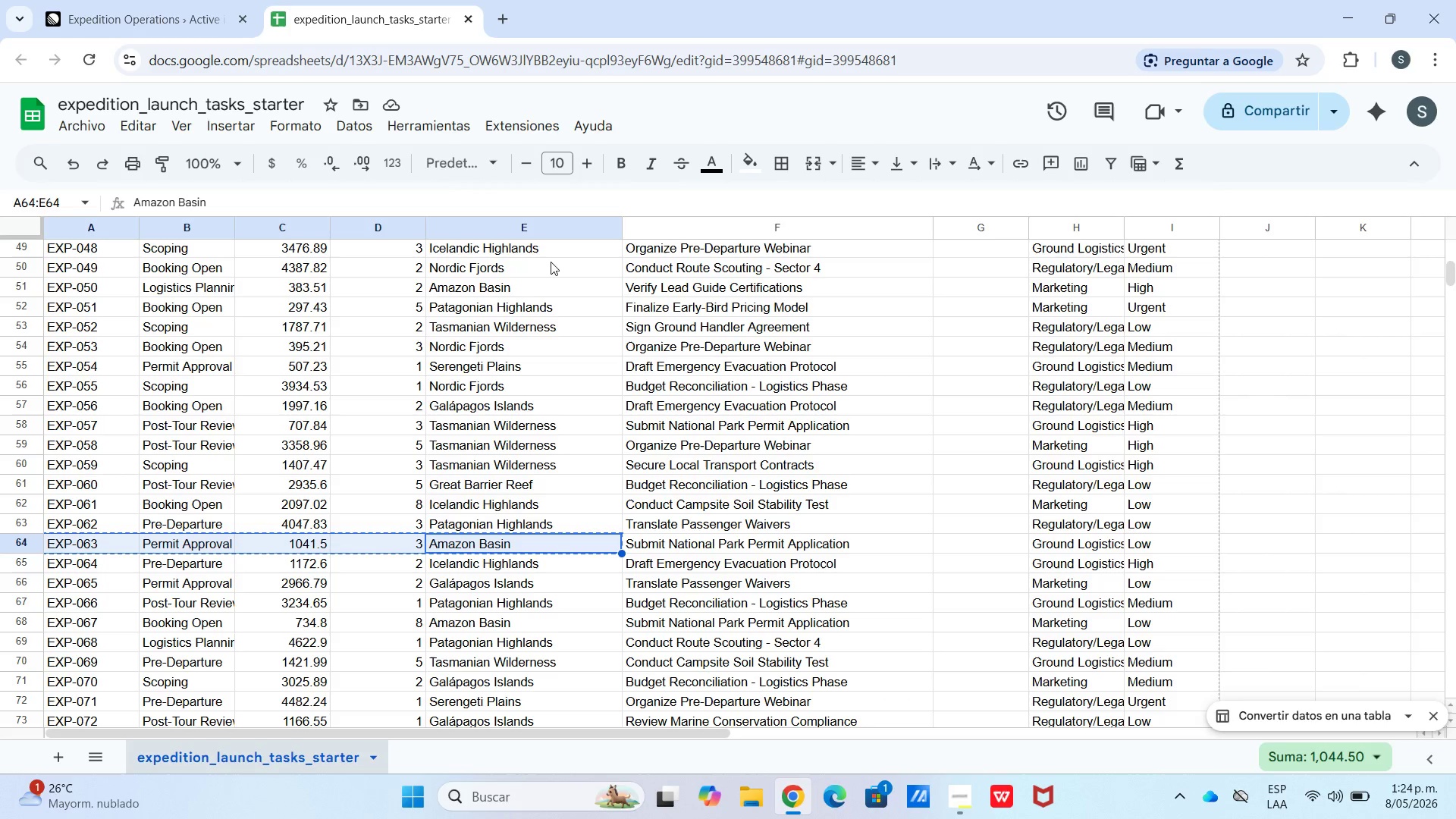 
left_click([173, 0])
 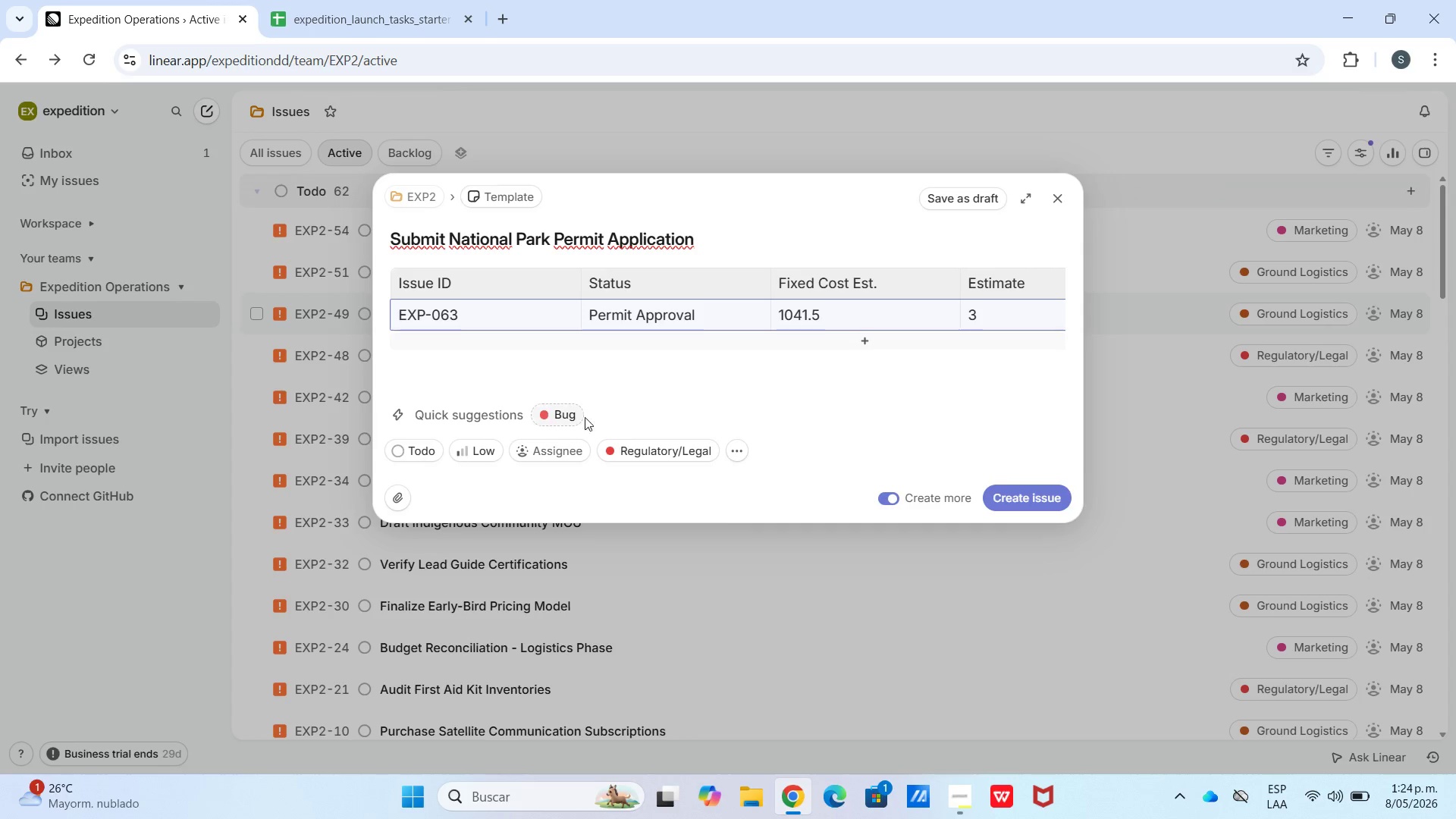 
left_click([653, 457])
 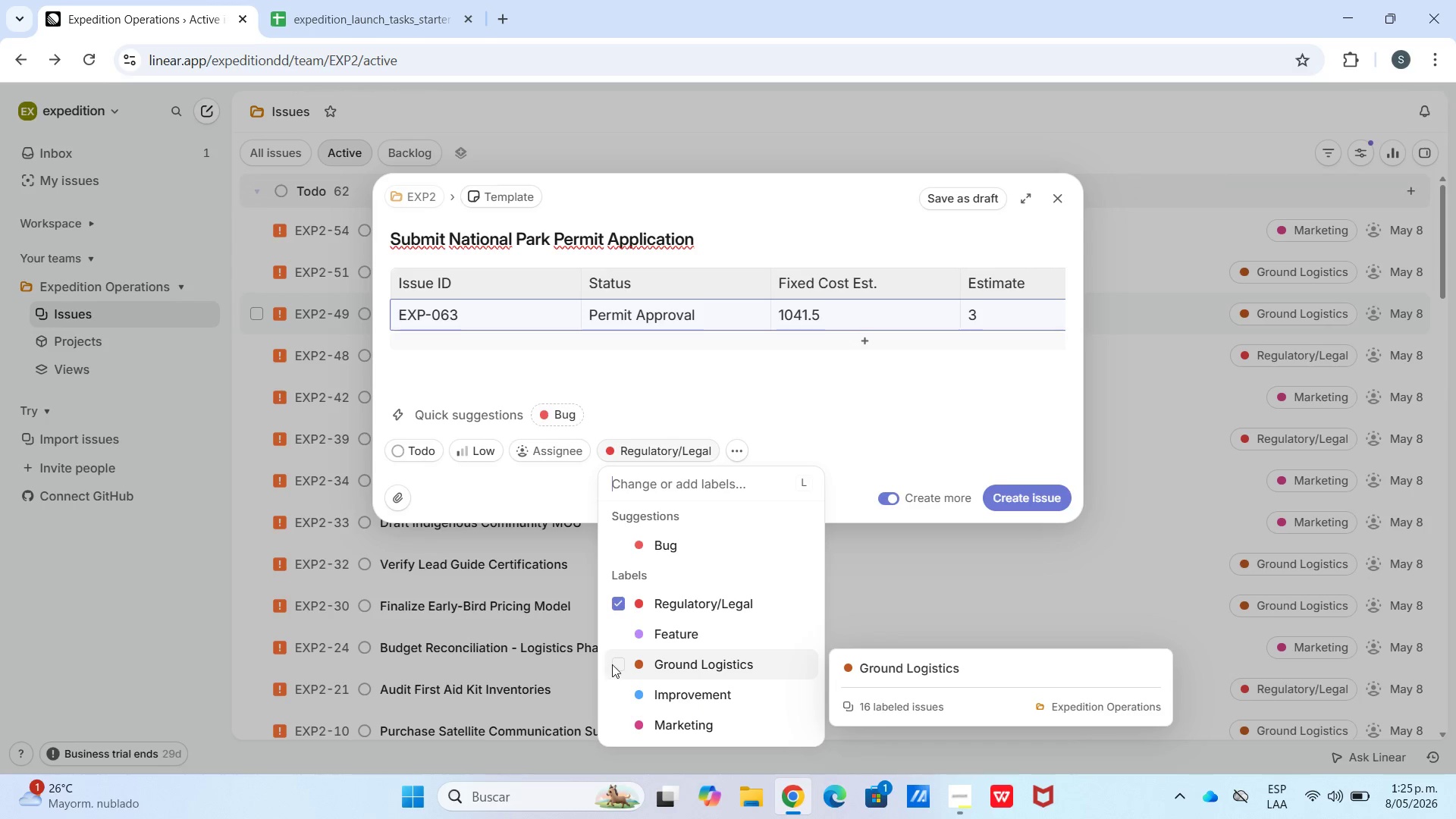 
left_click([620, 601])
 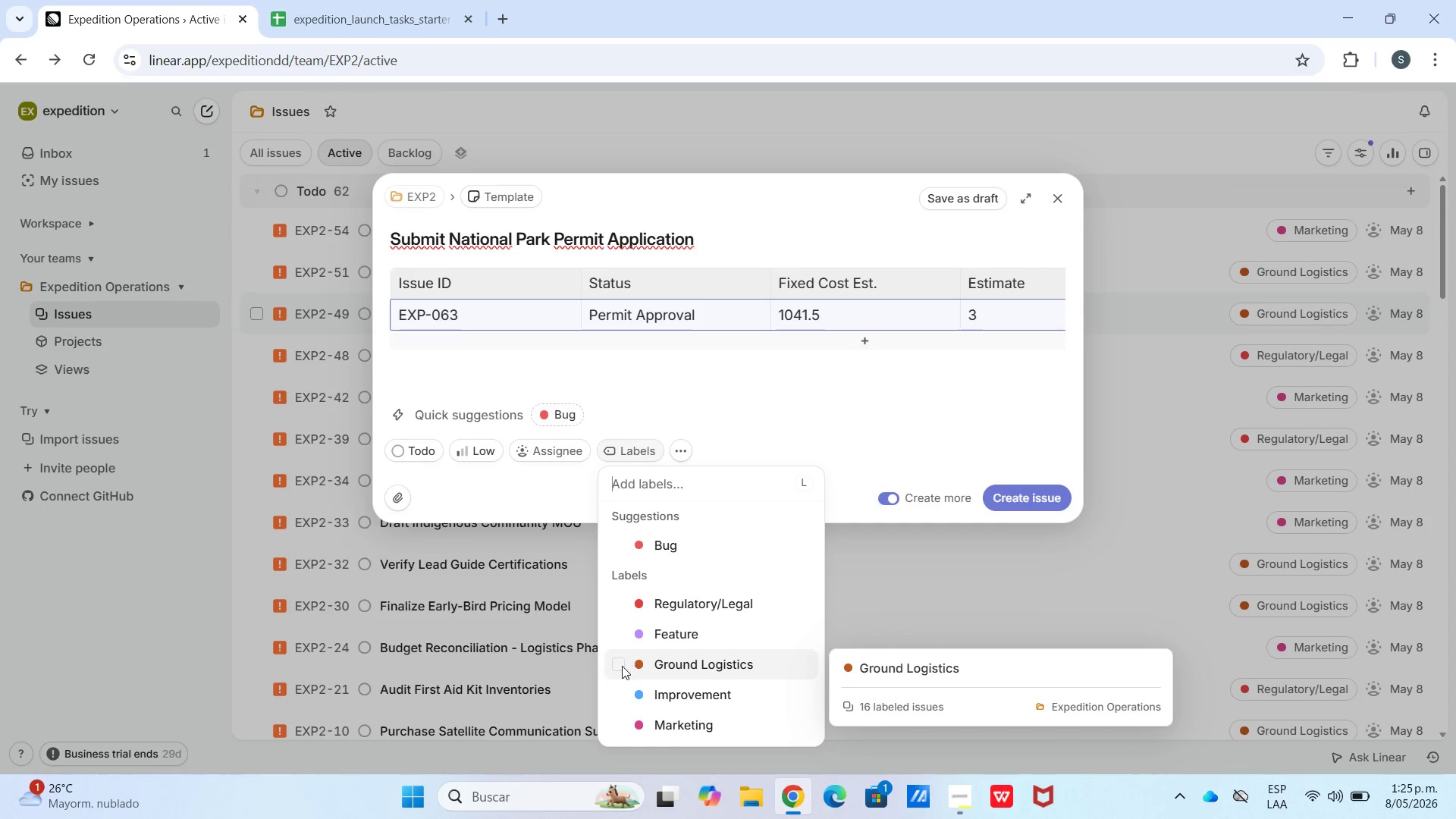 
left_click([620, 667])
 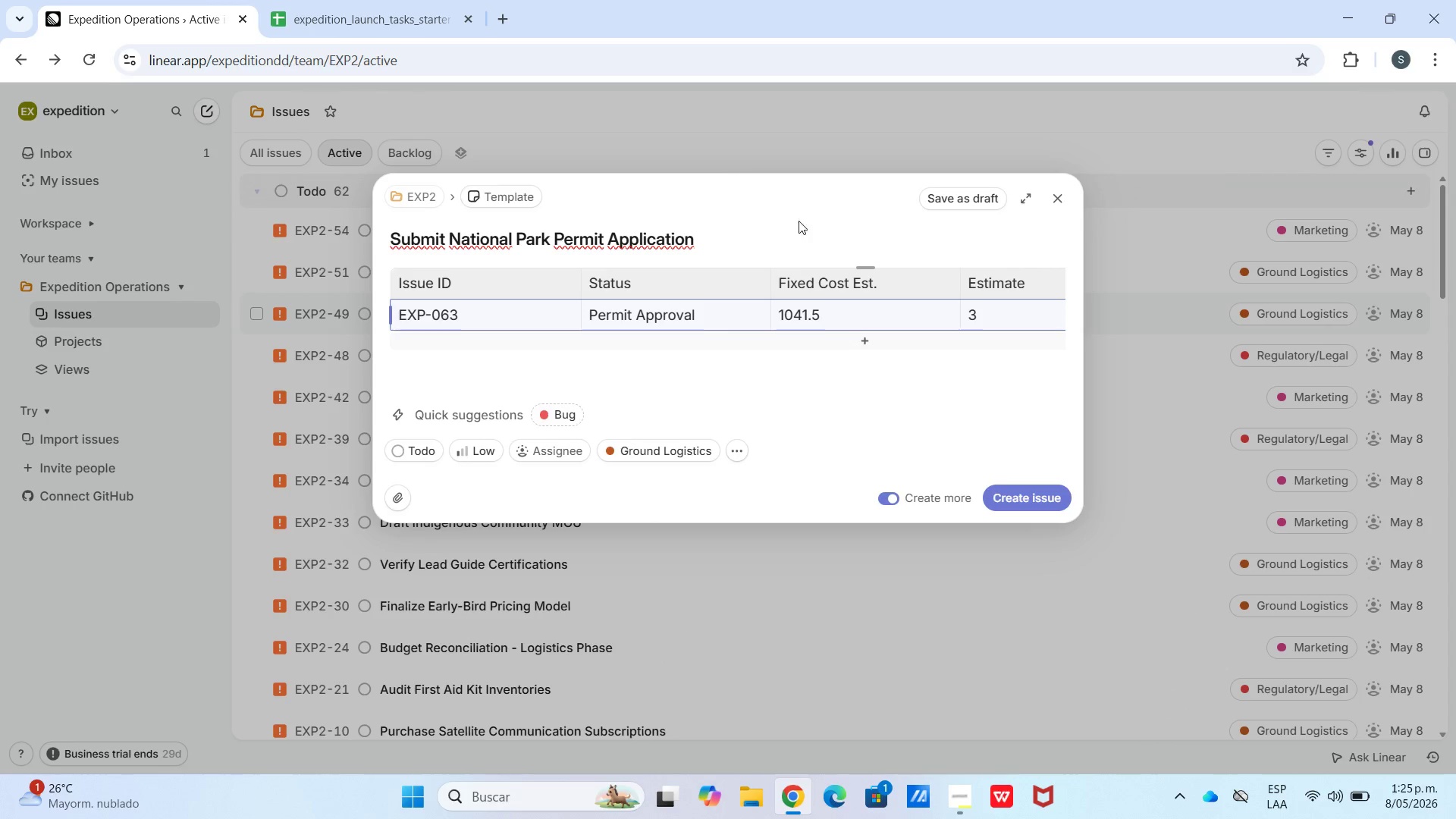 
left_click([1025, 486])
 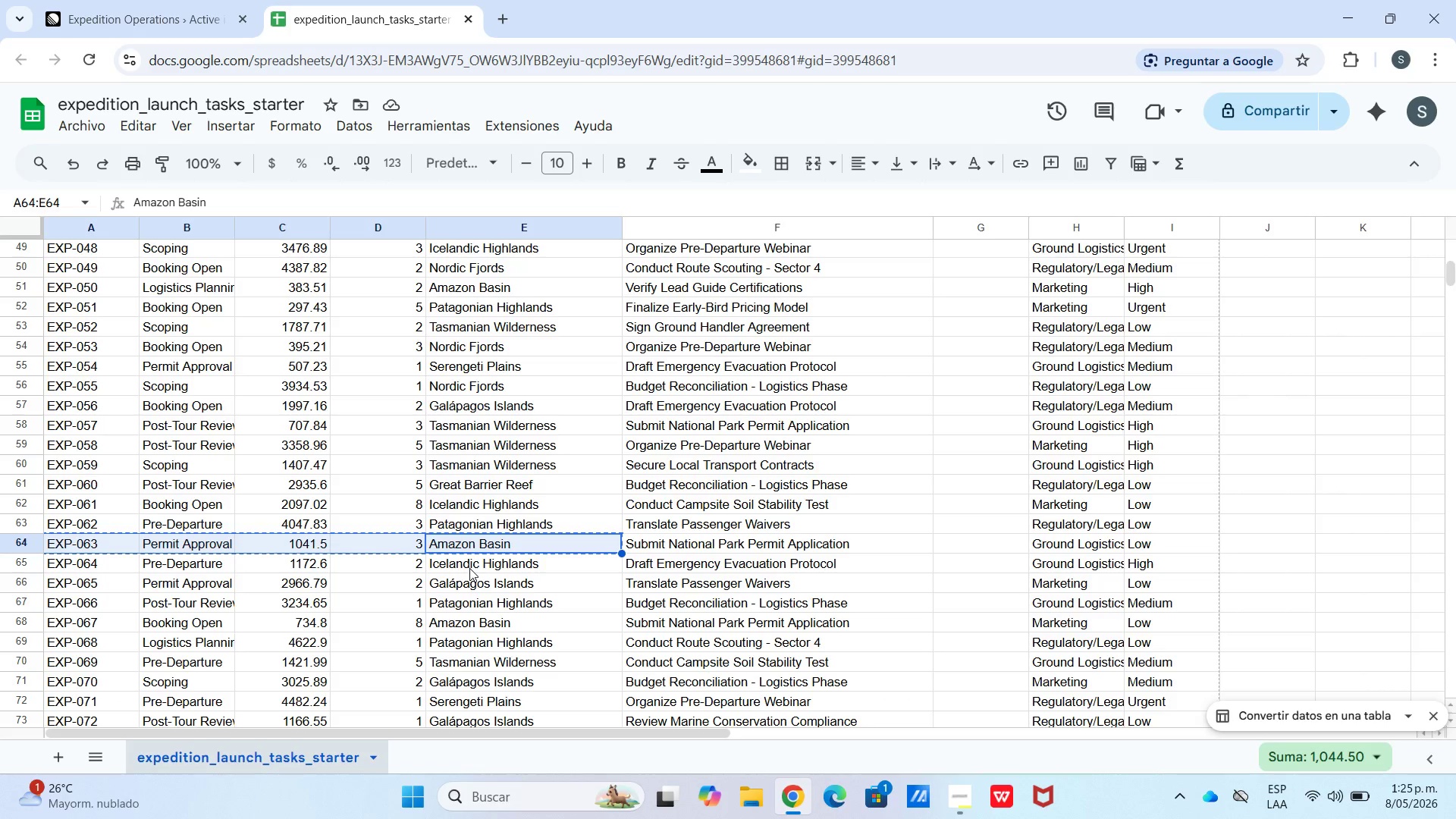 
wait(6.42)
 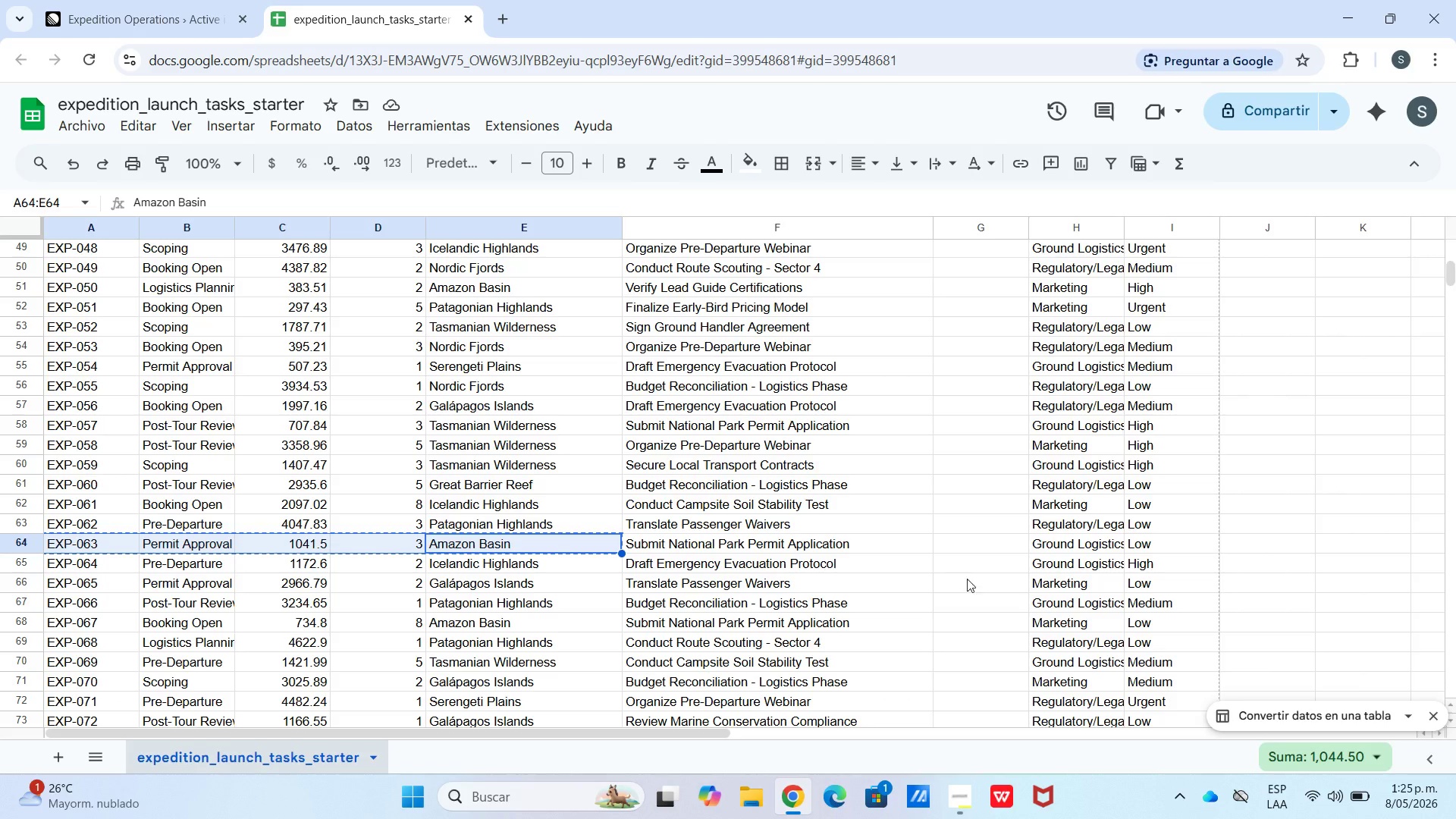 
left_click([657, 557])
 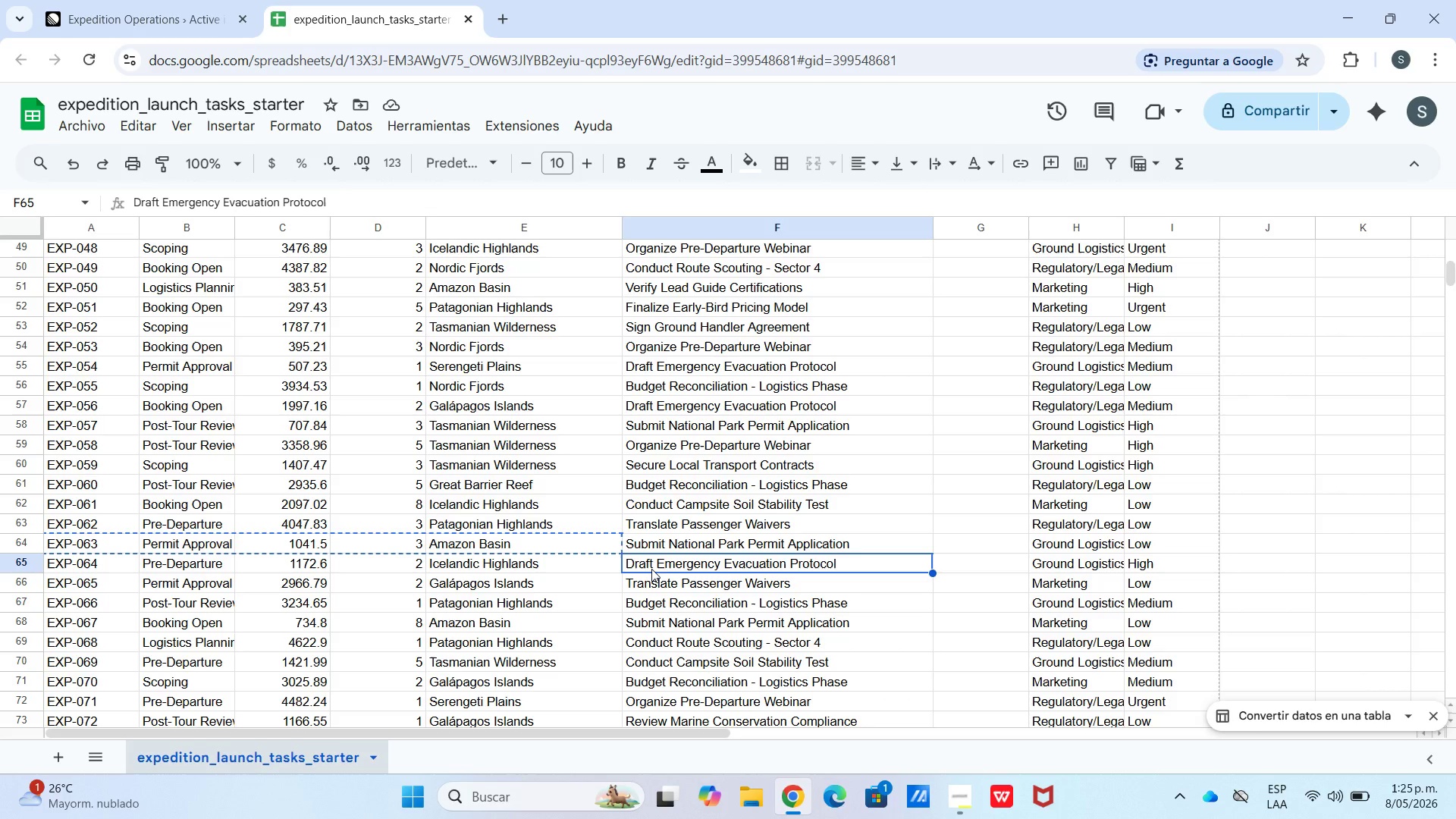 
key(Control+C)
 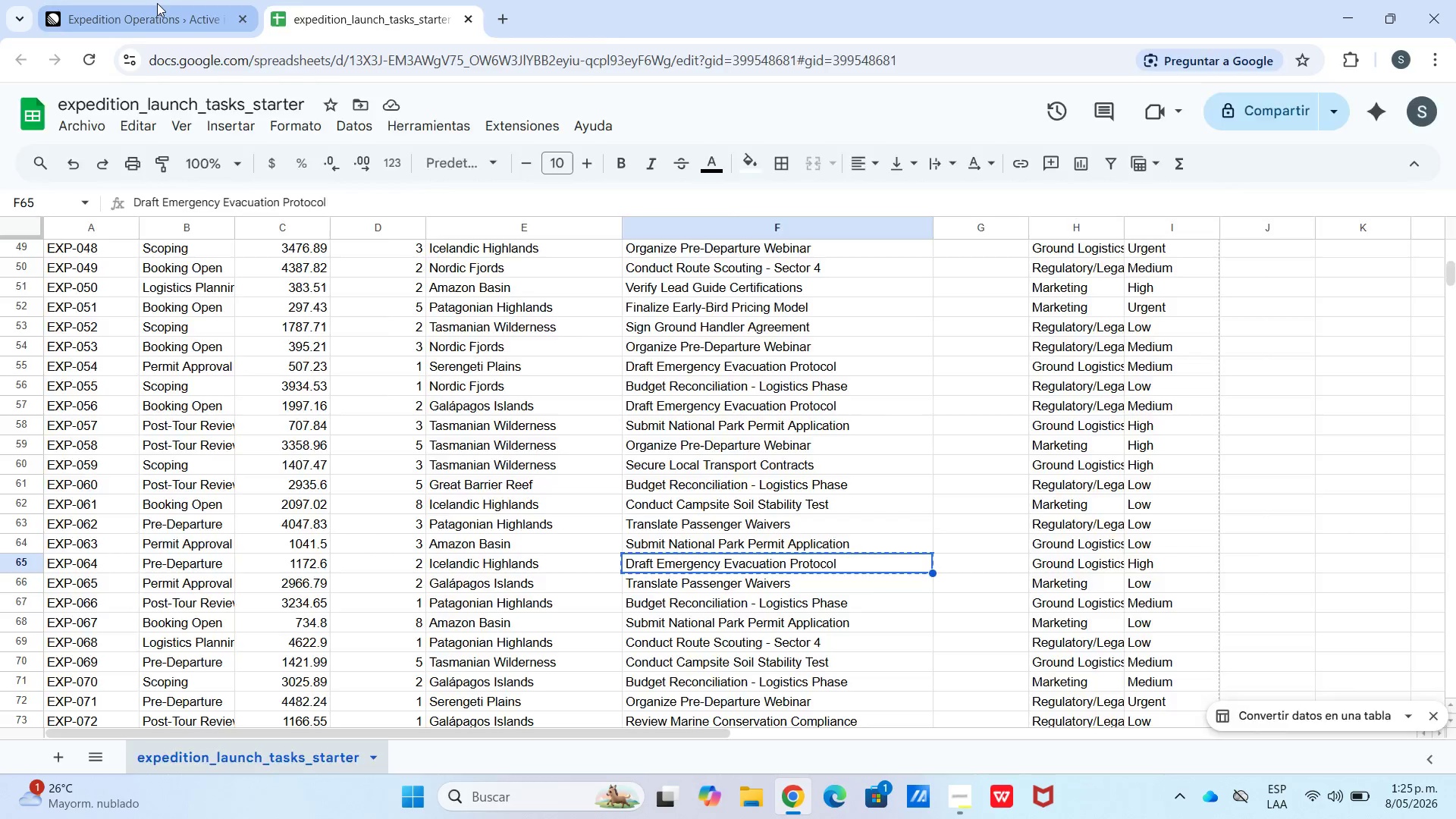 
key(Control+V)
 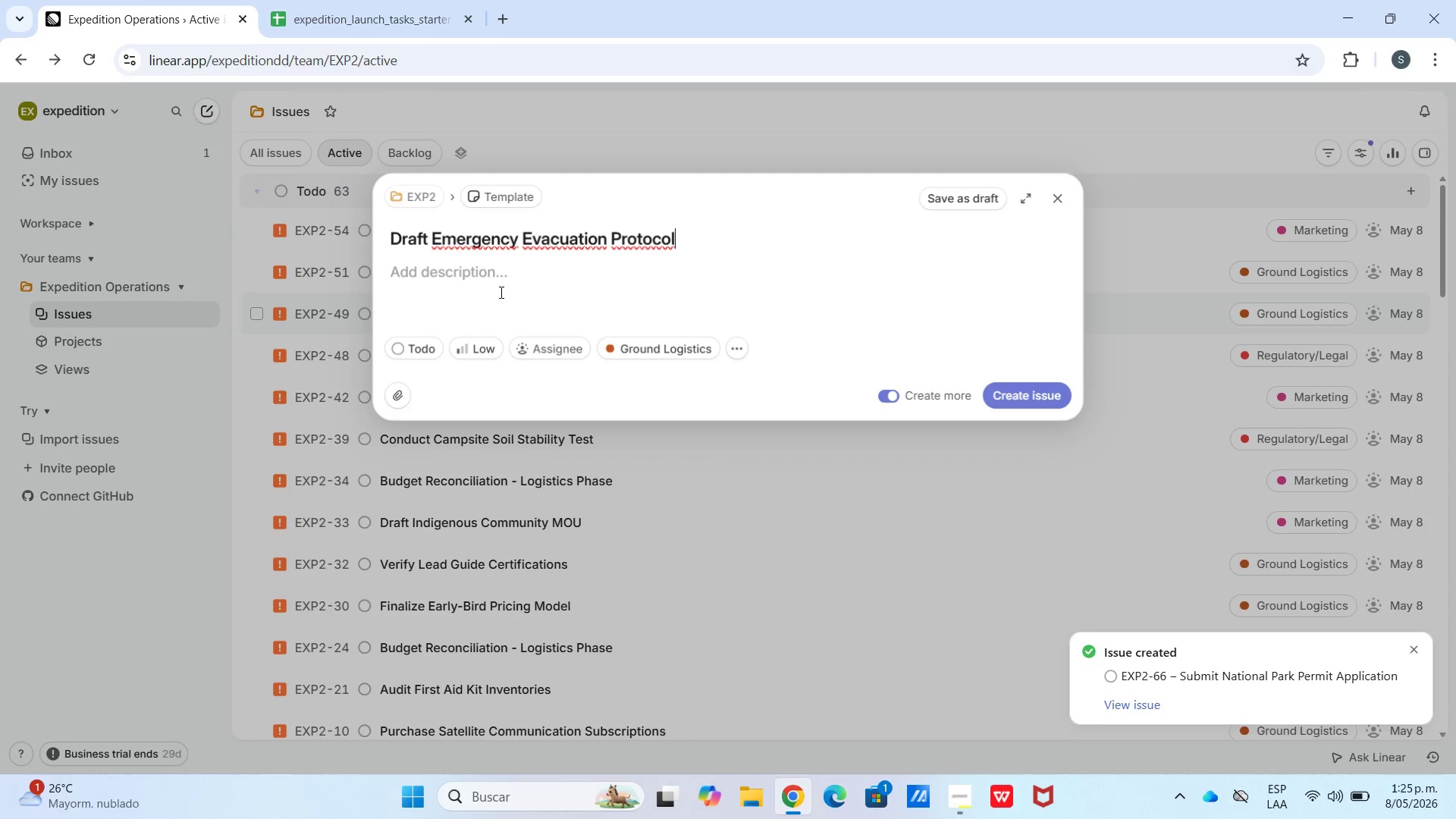 
left_click([500, 292])
 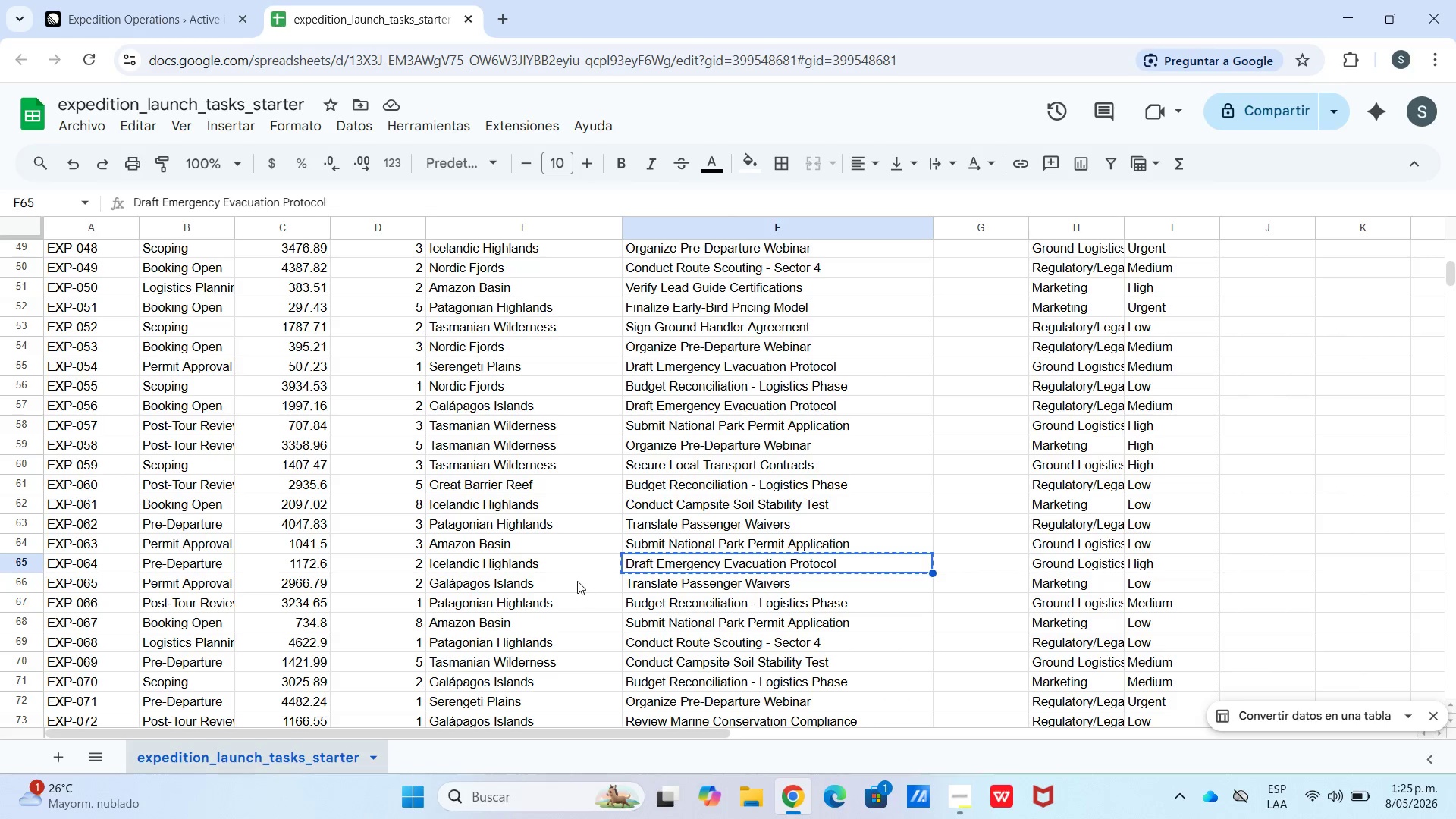 
left_click_drag(start_coordinate=[580, 562], to_coordinate=[82, 560])
 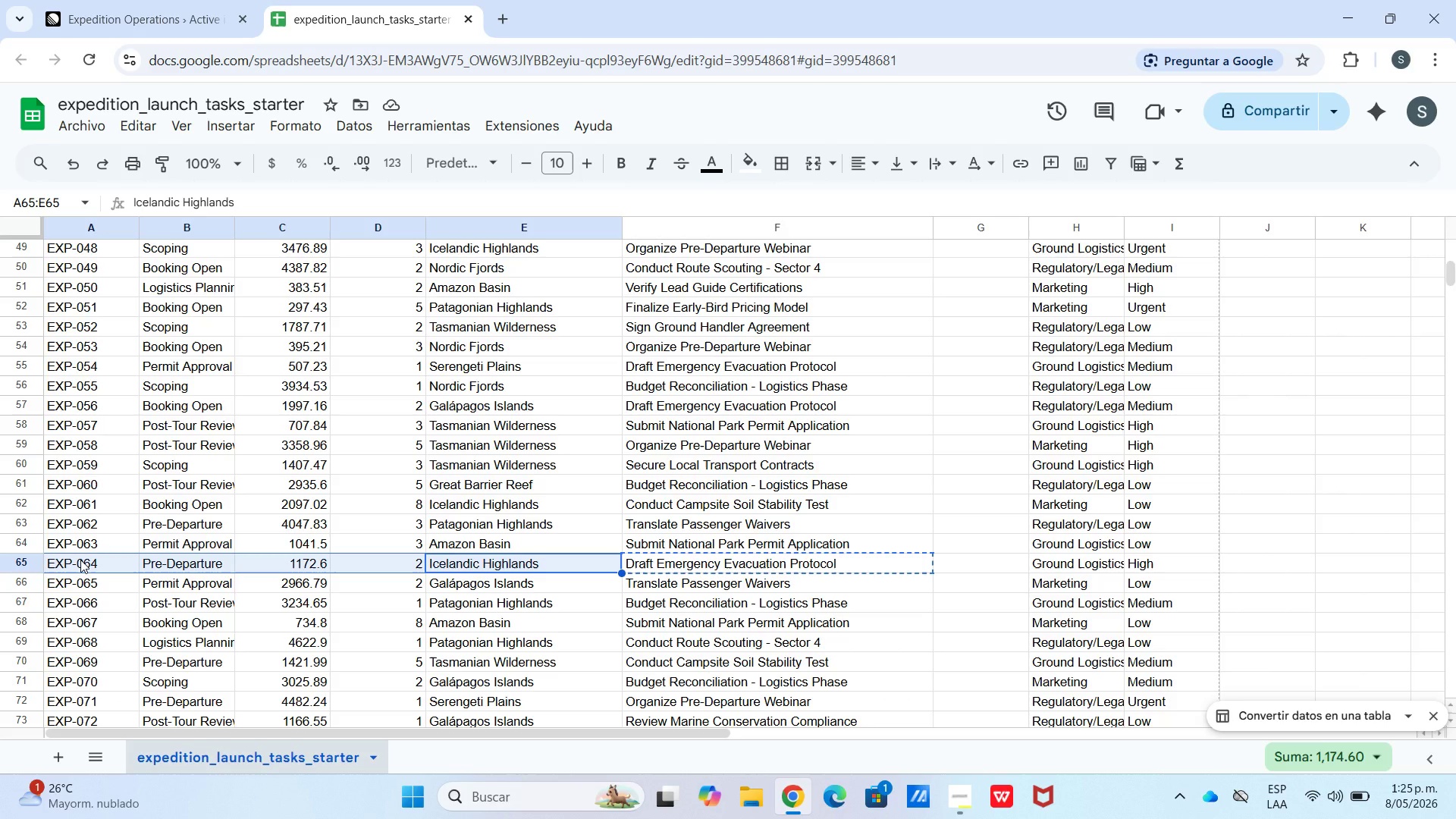 
key(Control+C)
 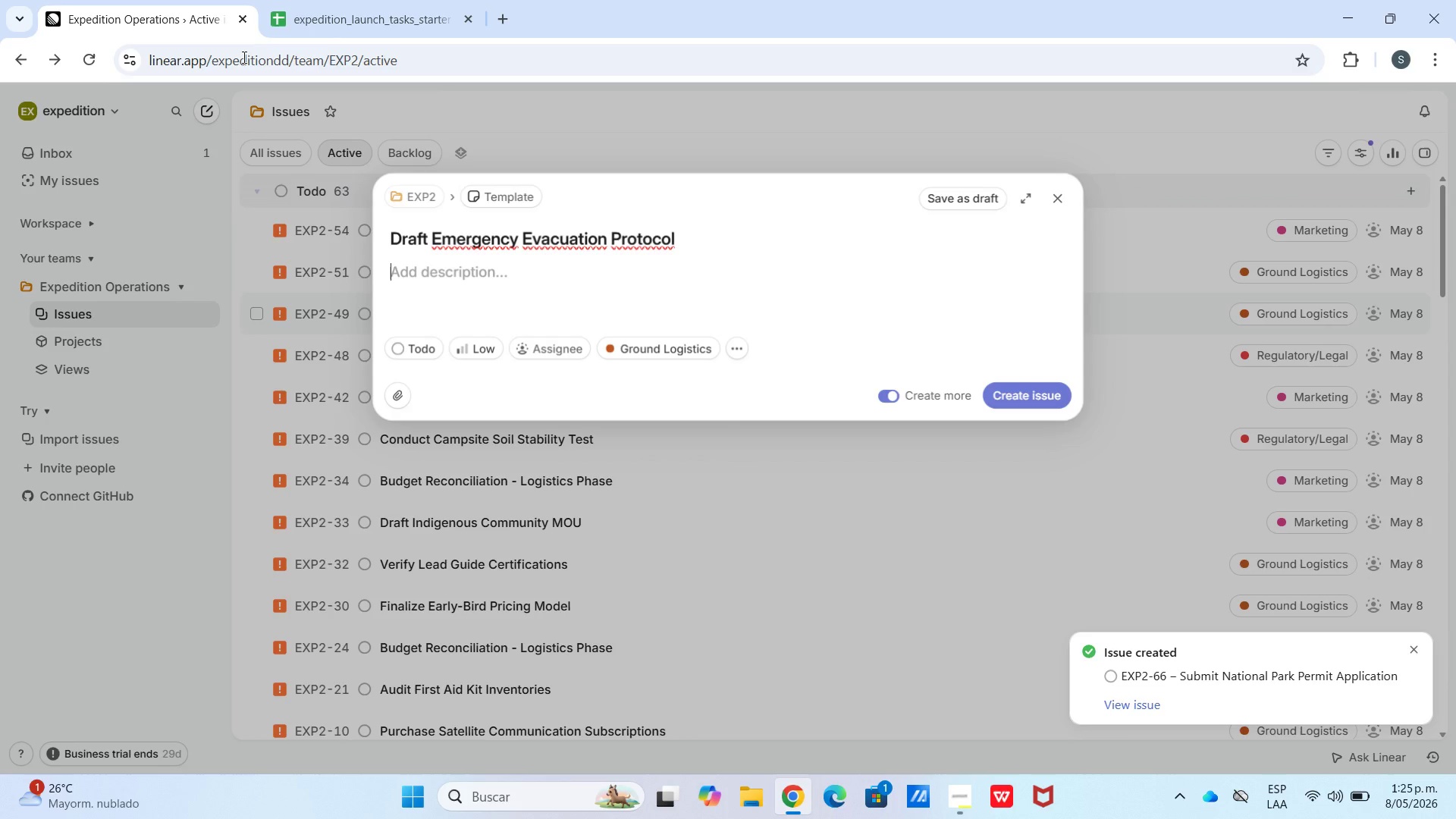 
key(Control+V)
 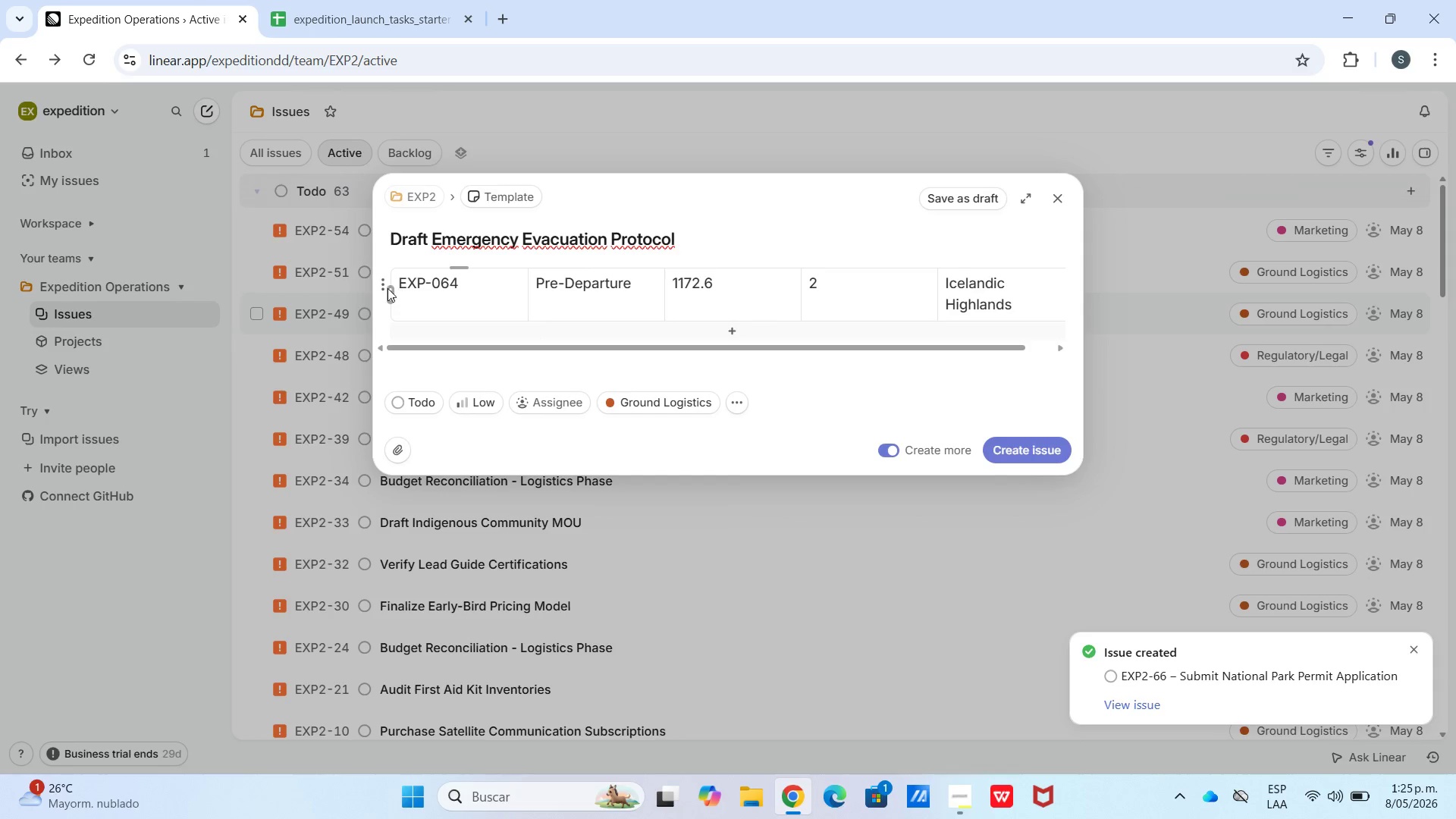 
left_click([384, 282])
 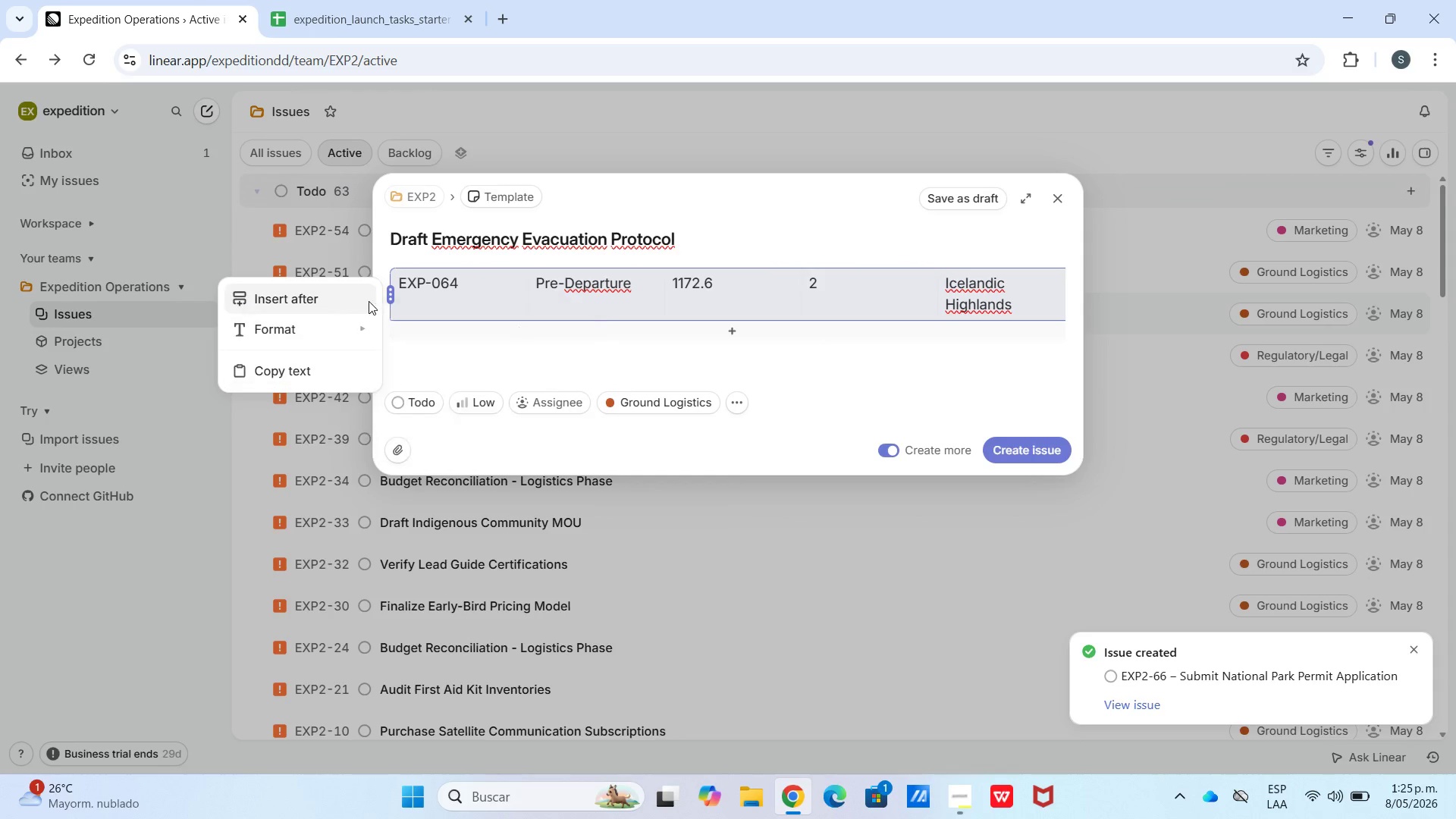 
left_click([383, 262])
 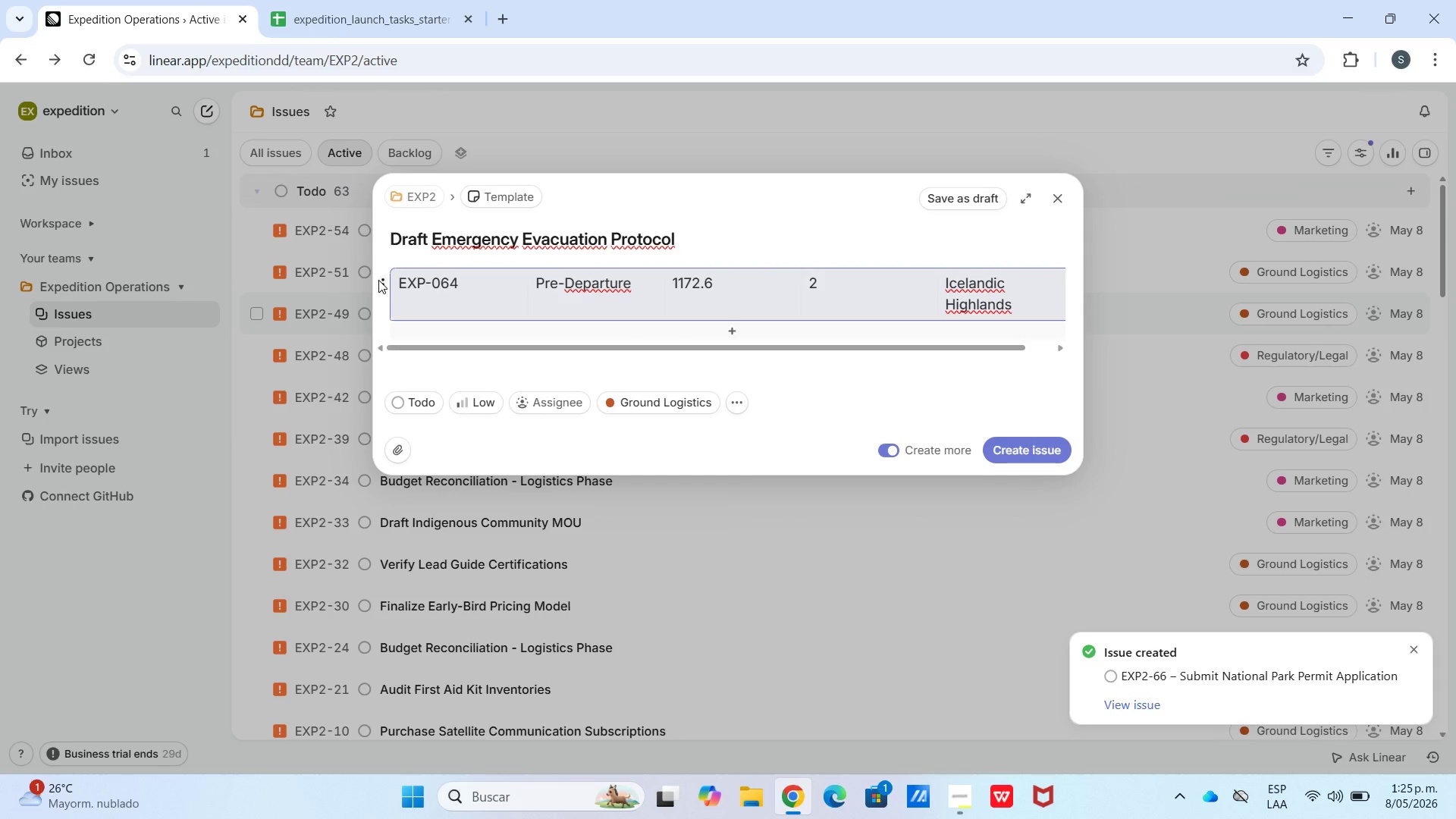 
left_click([381, 284])
 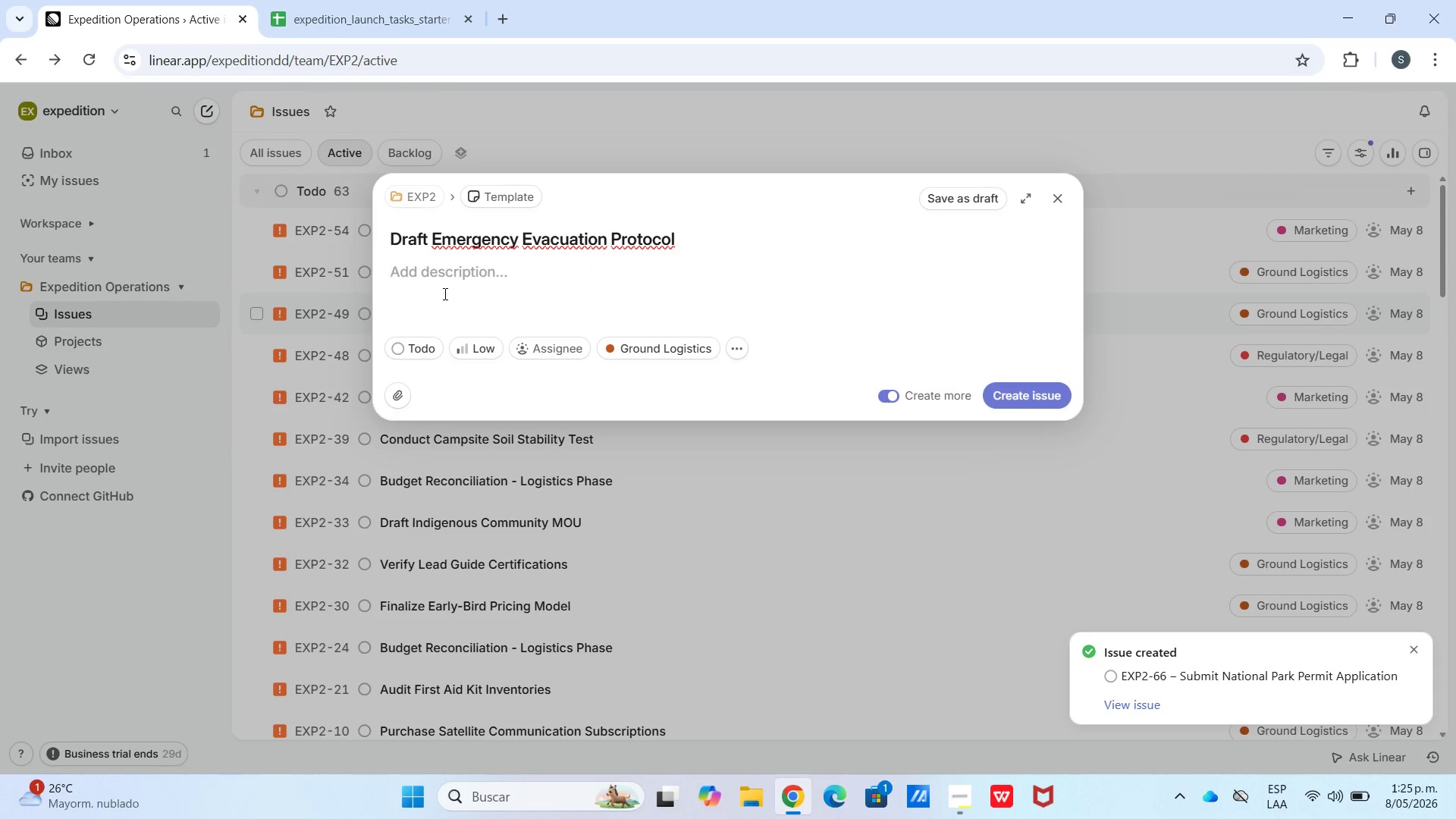 
key(Meta+V)
 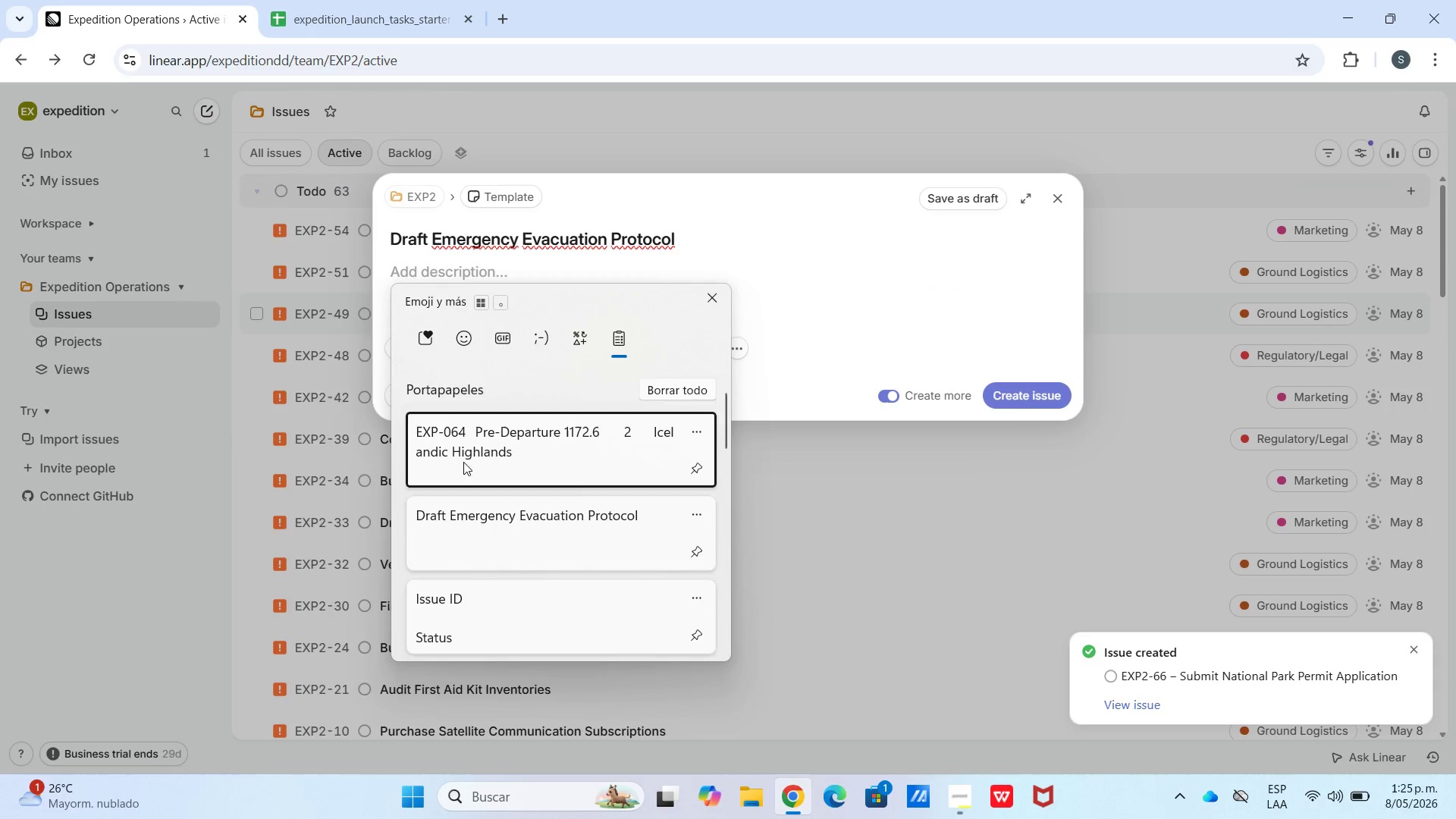 
left_click([491, 606])
 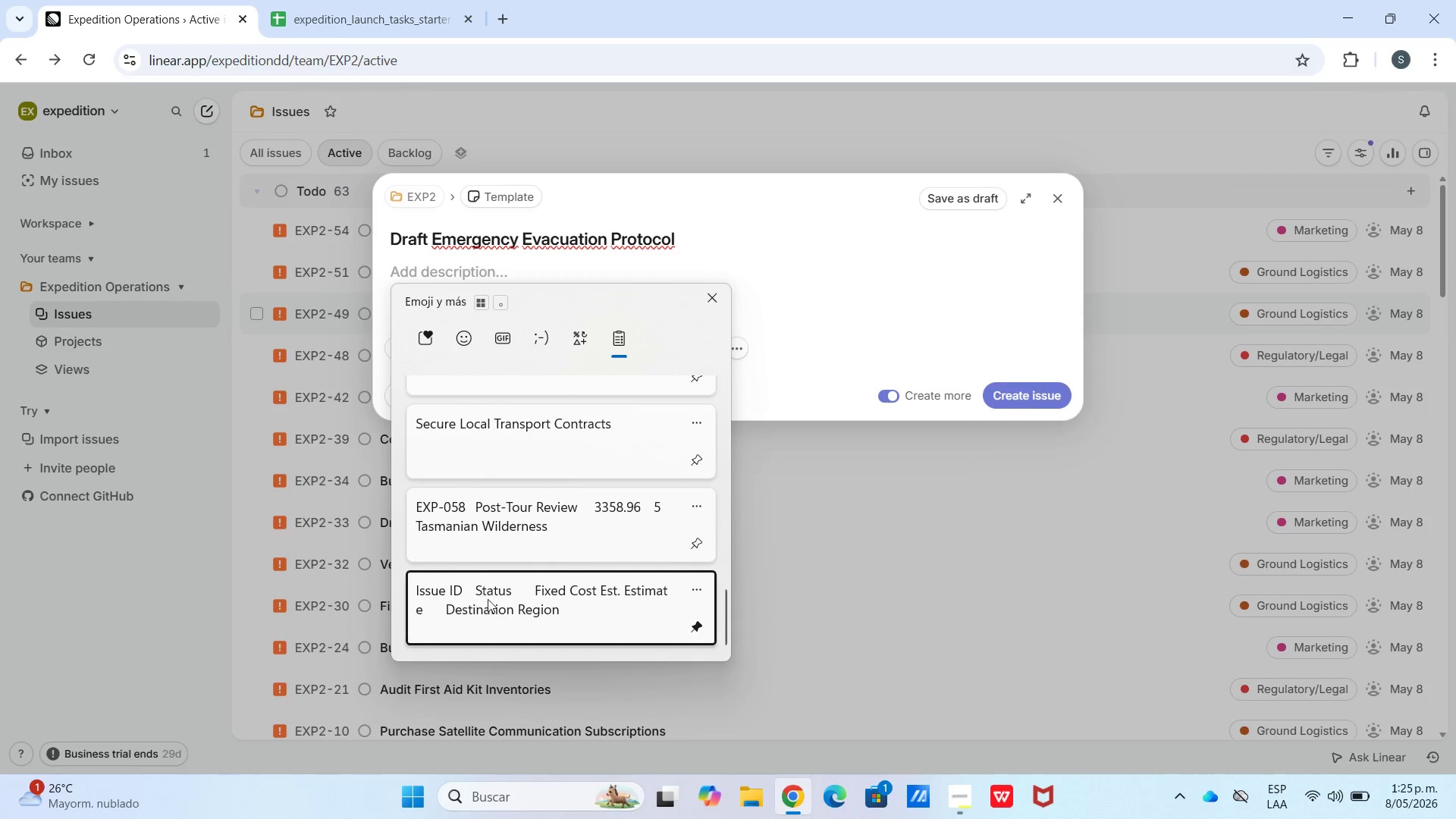 
key(Control+ControlLeft)
 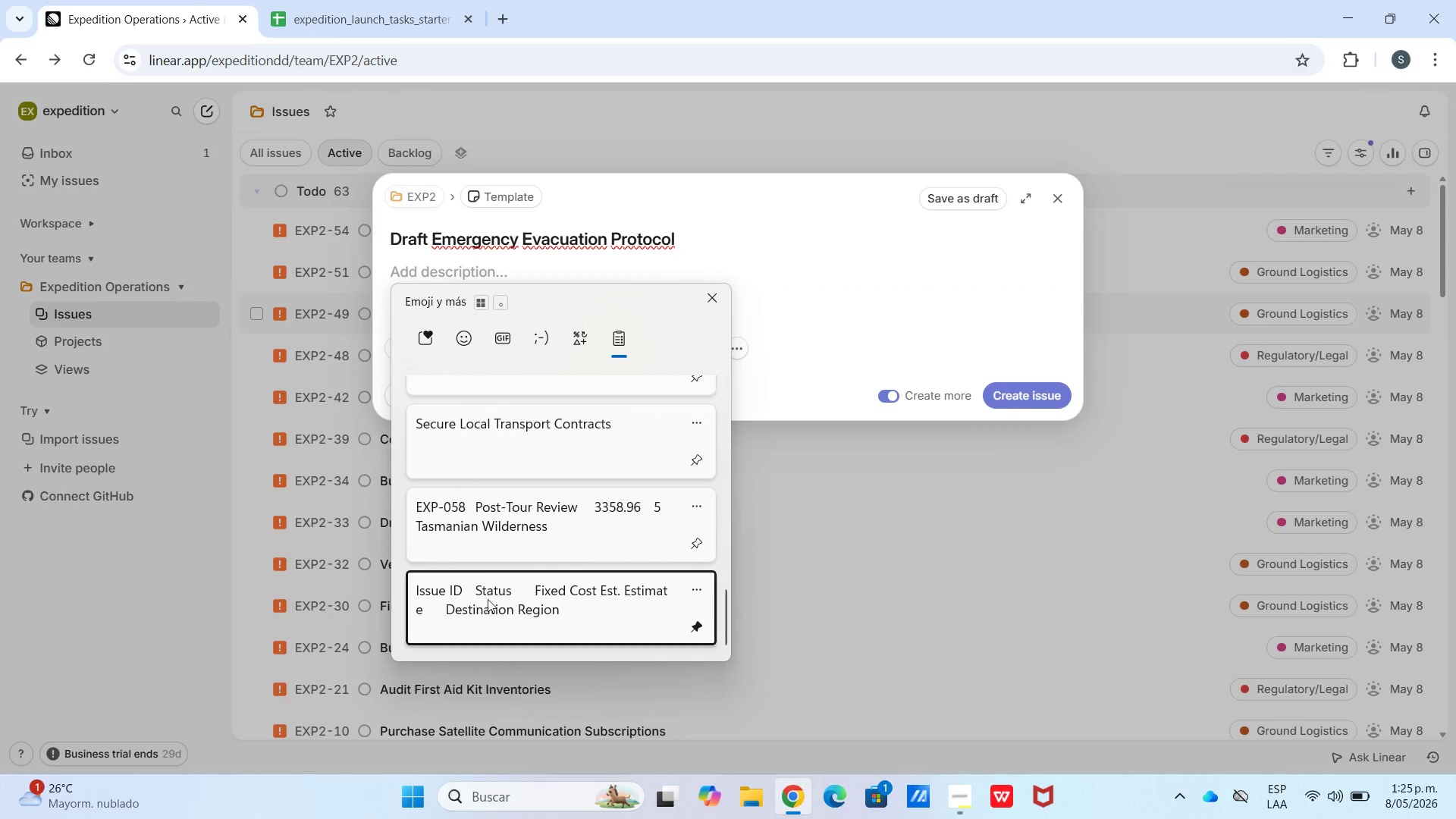 
hold_key(key=V, duration=2.31)
 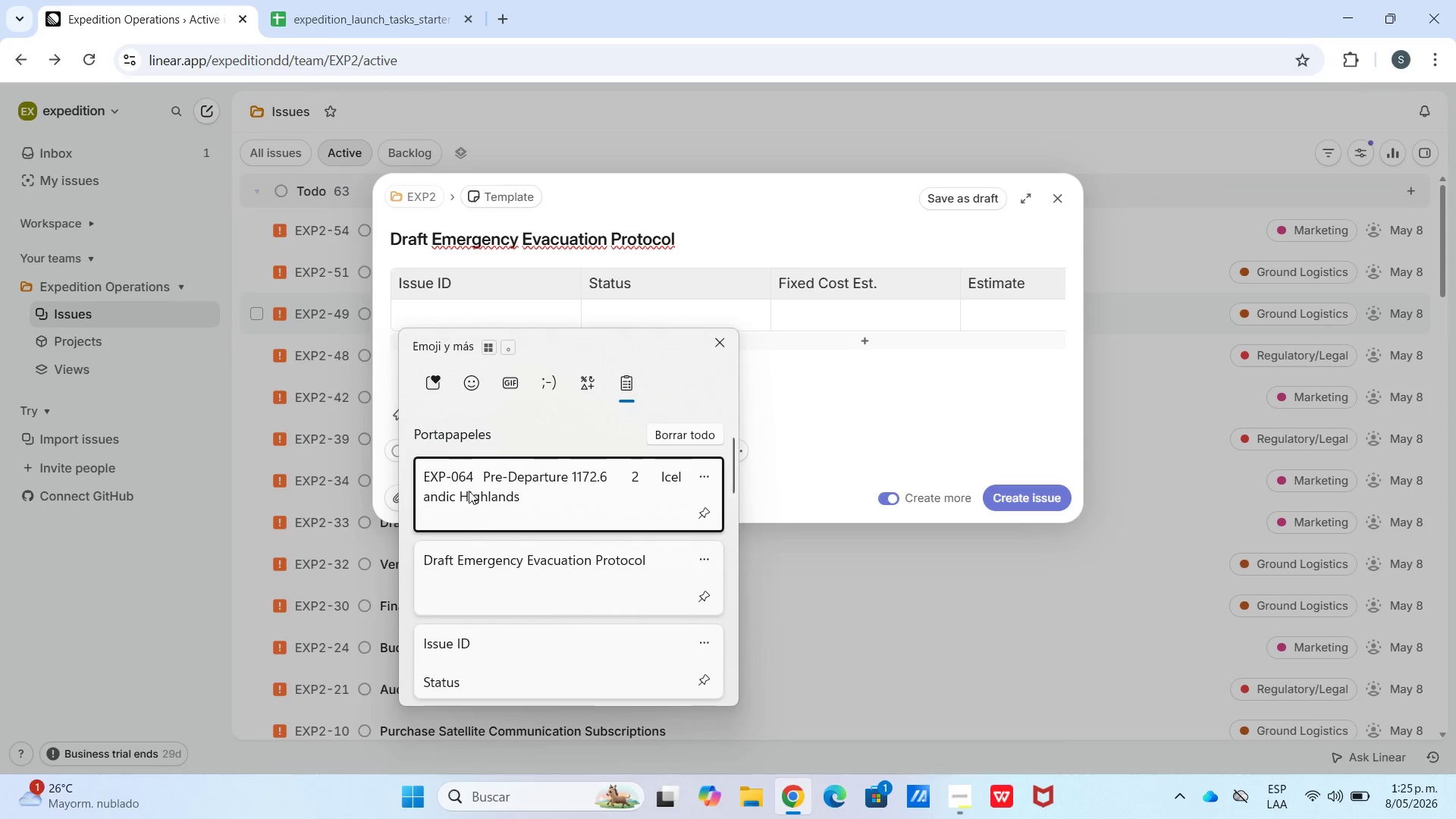 
scroll: coordinate [490, 607], scroll_direction: down, amount: 30.0
 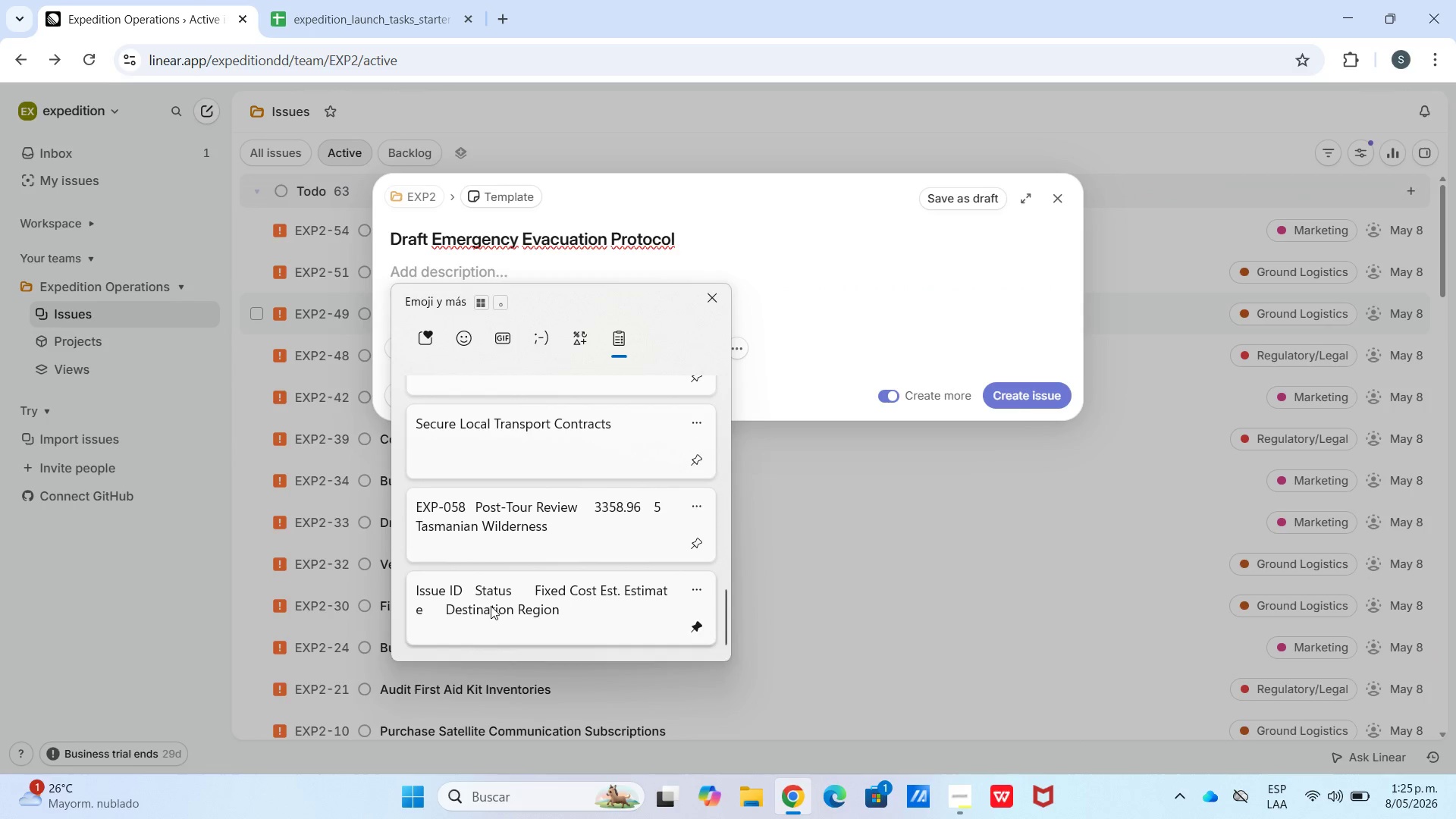 
left_click([438, 332])
 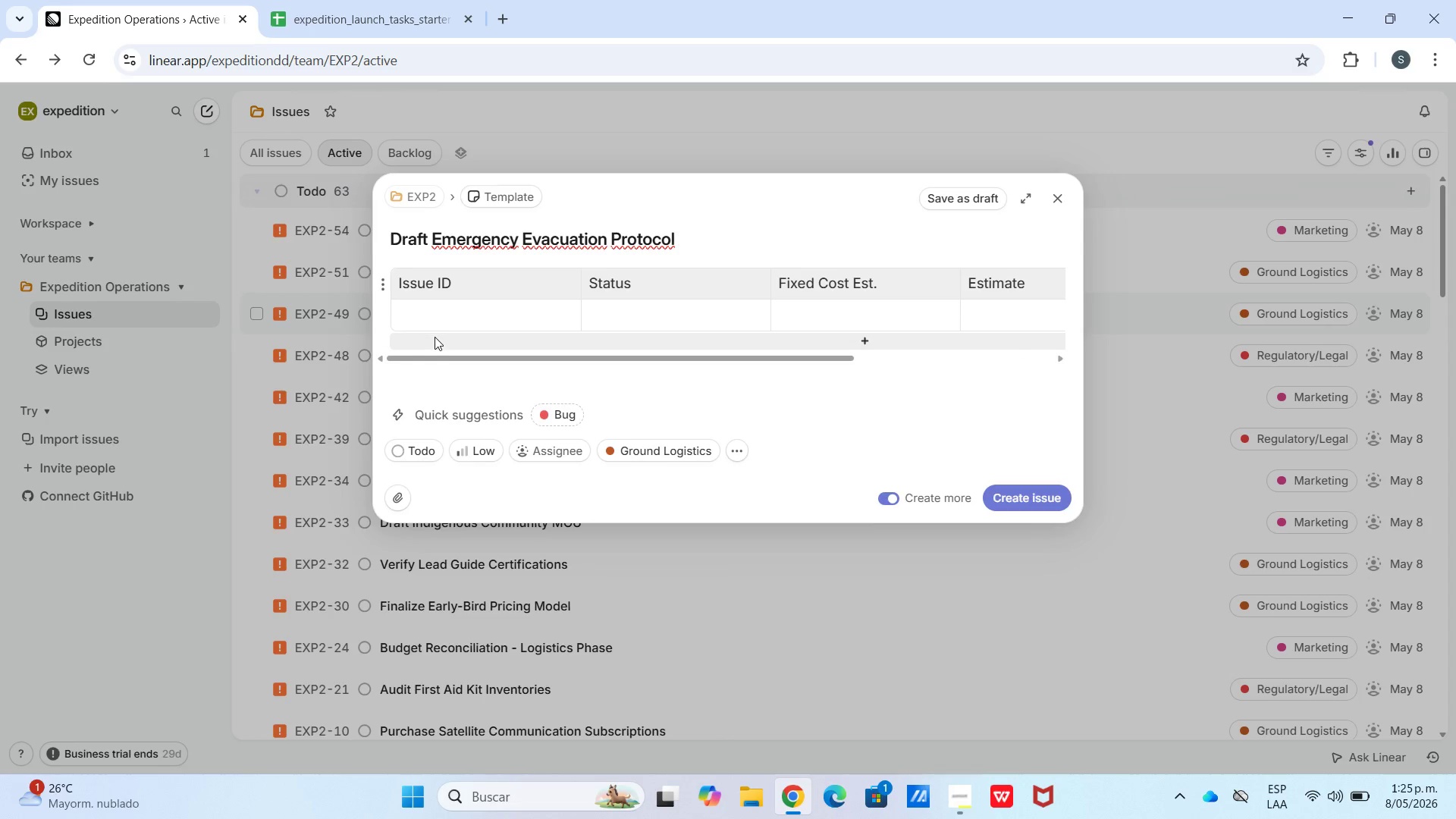 
hold_key(key=MetaLeft, duration=0.72)
 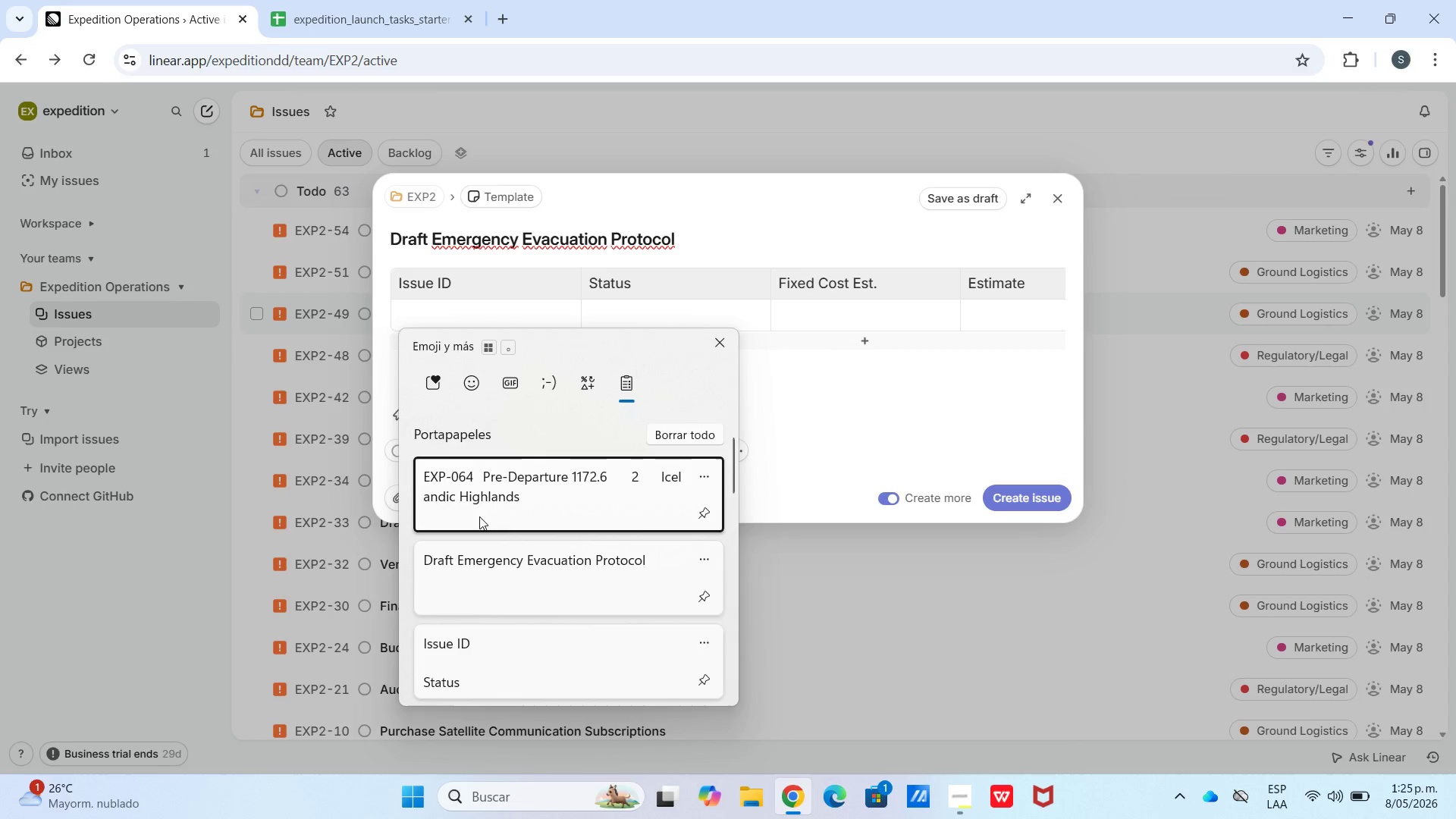 
left_click([485, 485])
 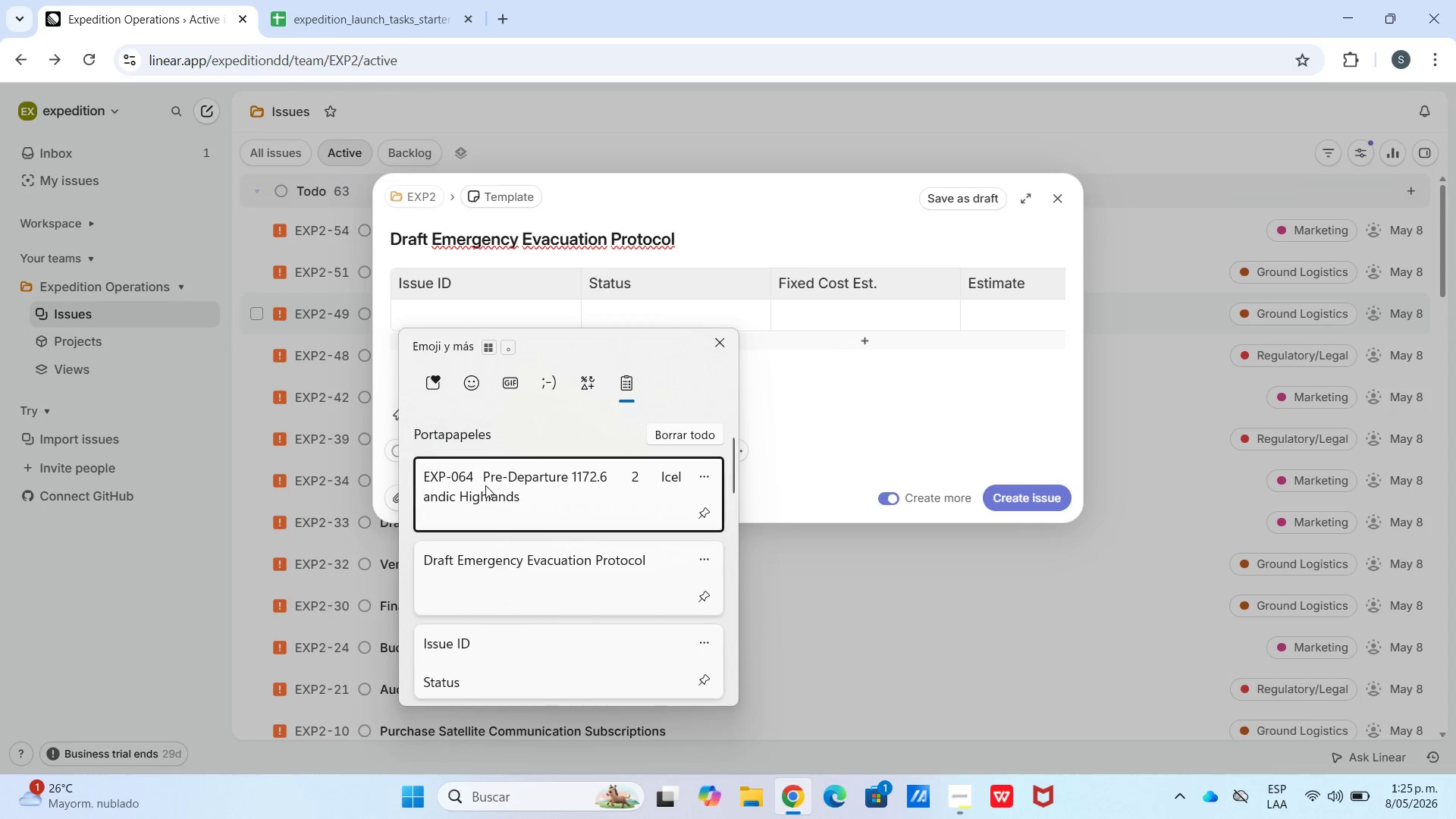 
key(Control+ControlLeft)
 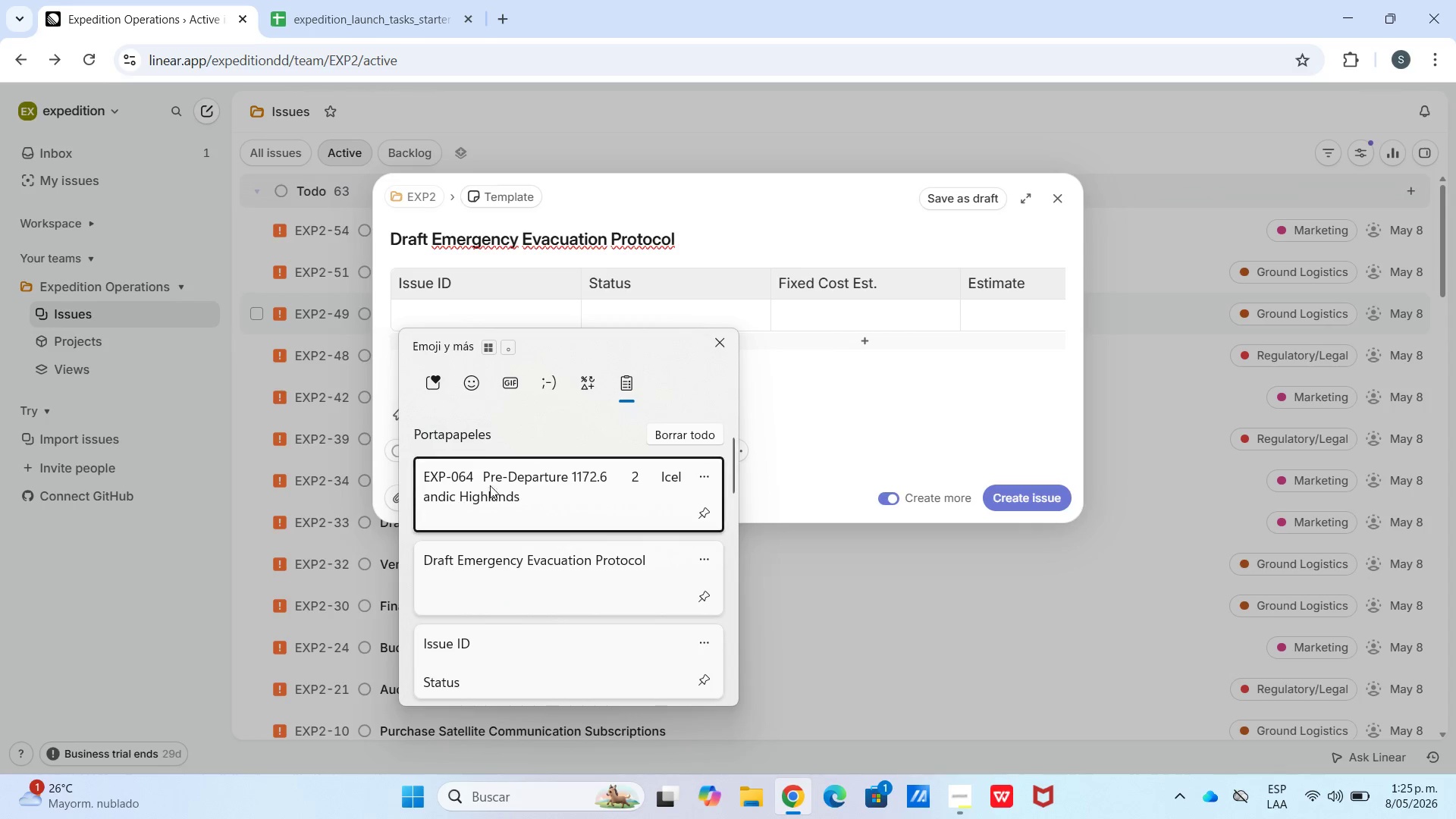 
hold_key(key=V, duration=12.83)
 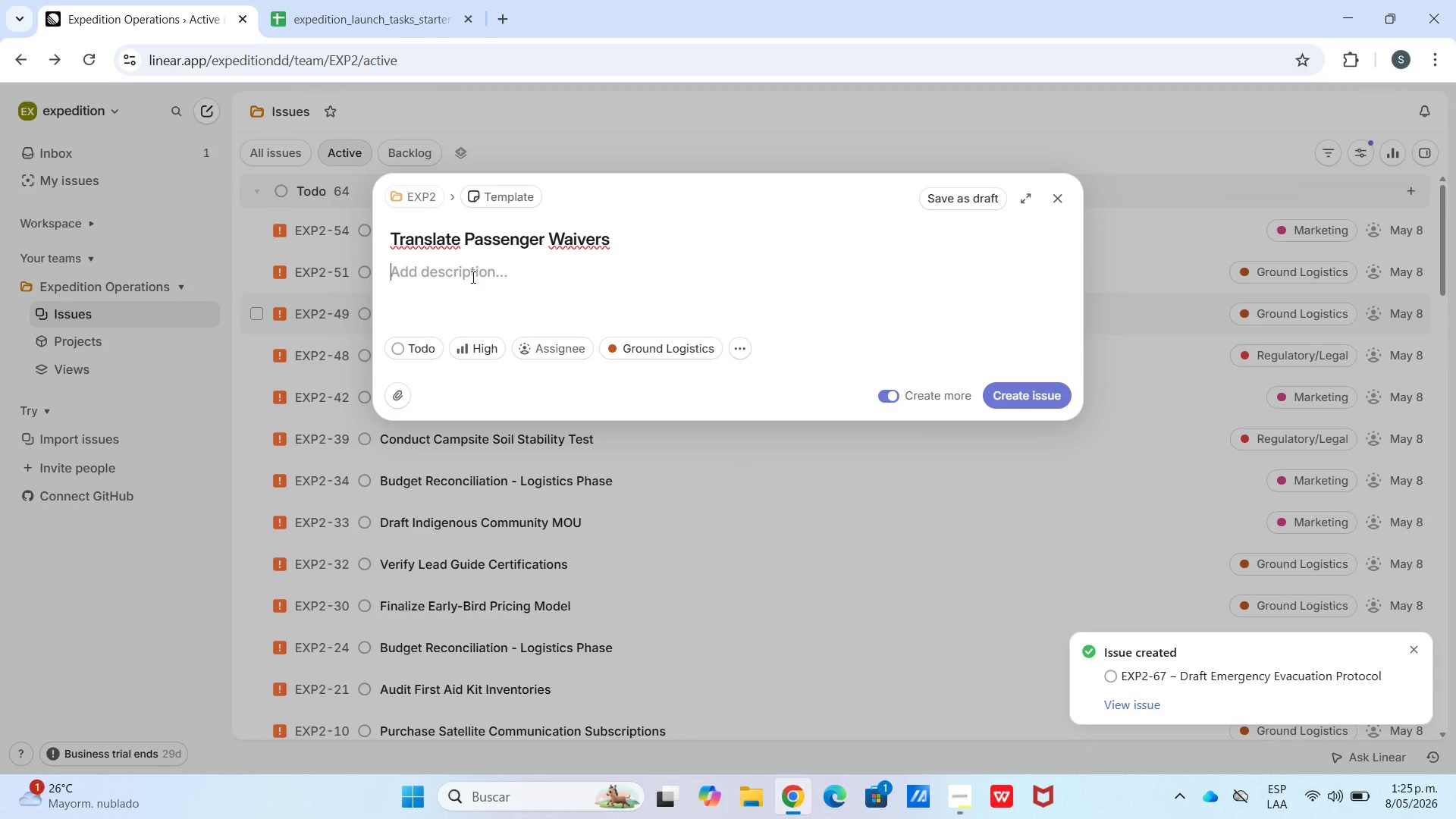 
scroll: coordinate [485, 519], scroll_direction: up, amount: 1.0
 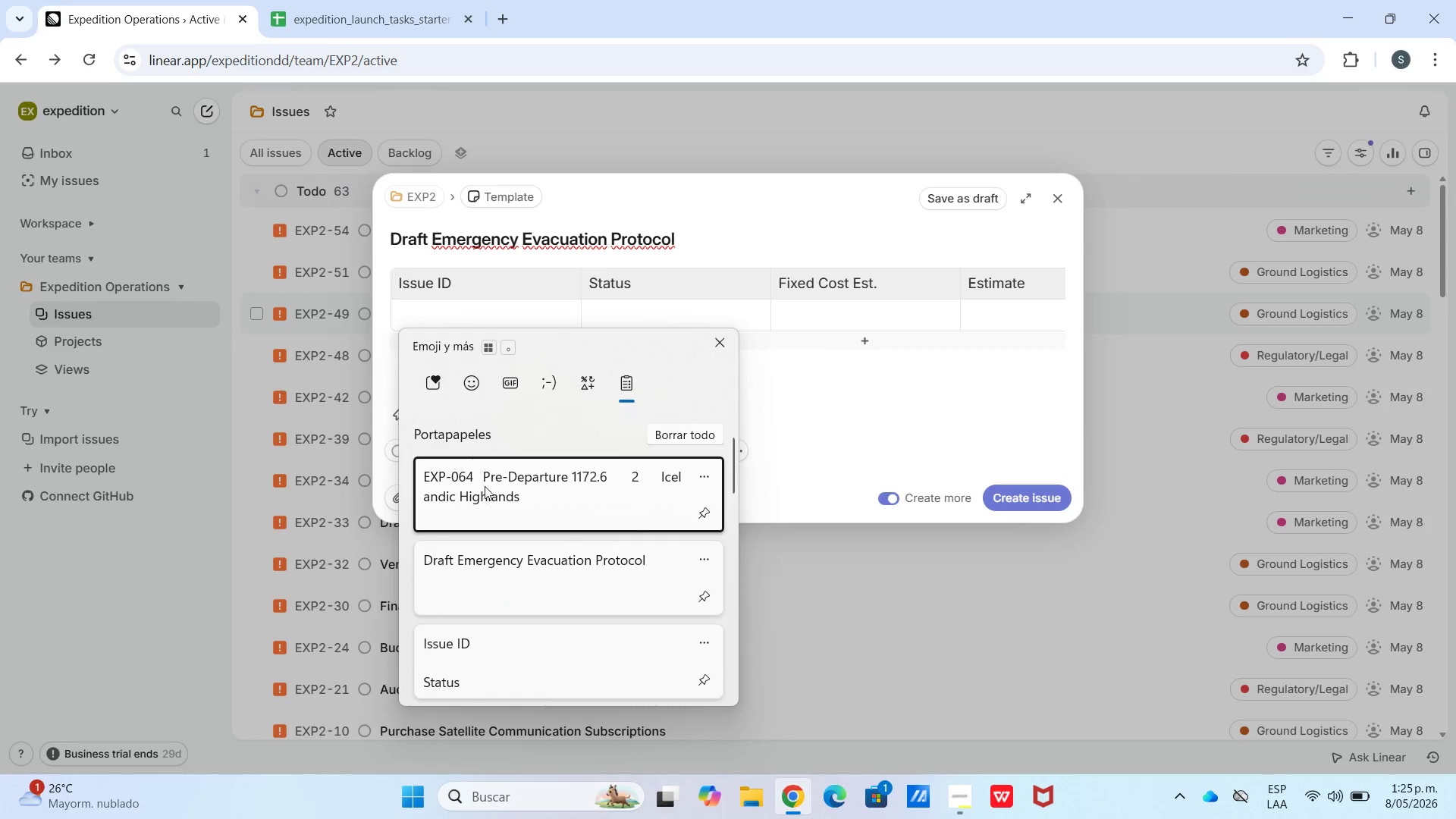 
left_click([184, 0])
 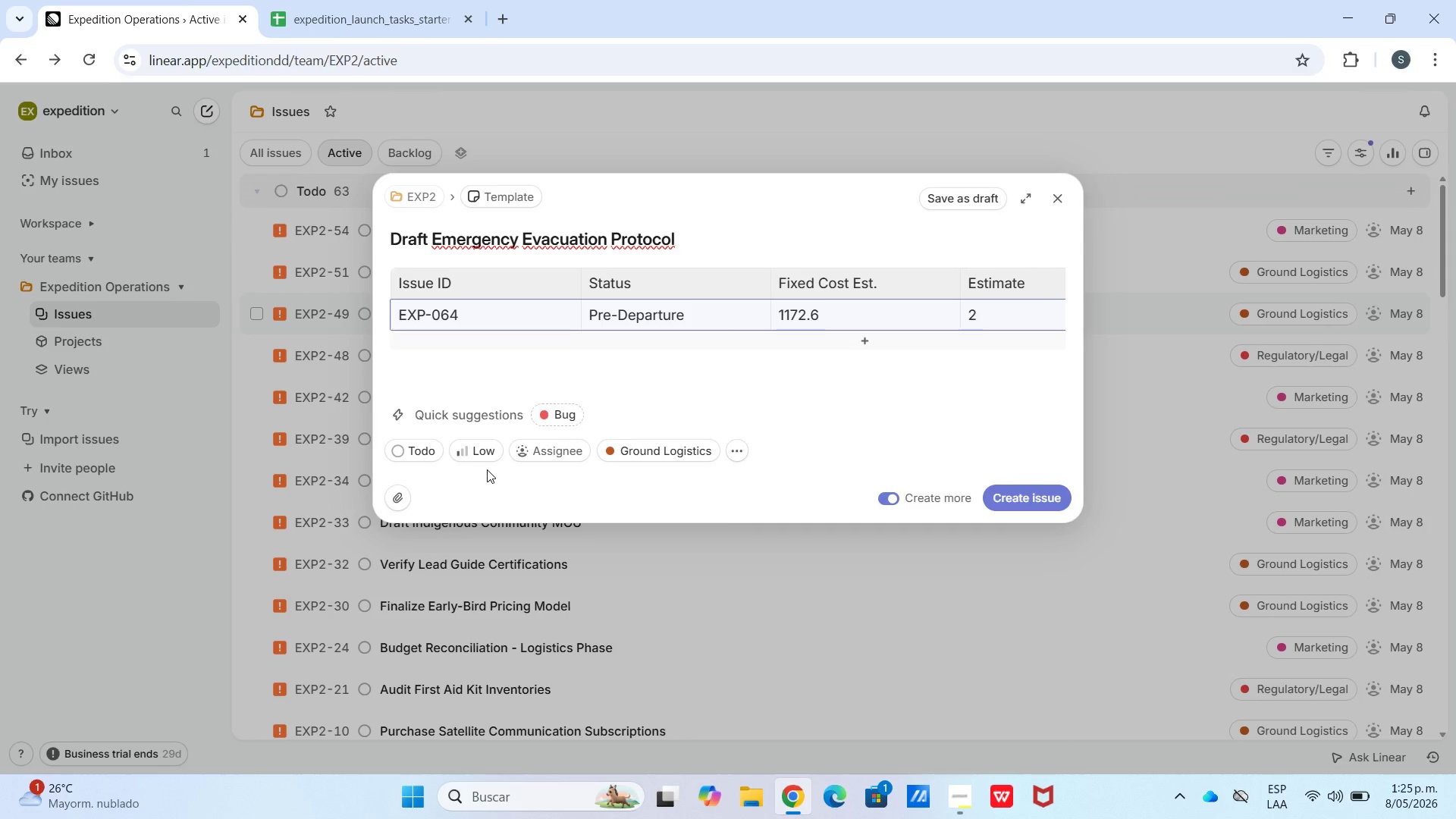 
left_click([463, 447])
 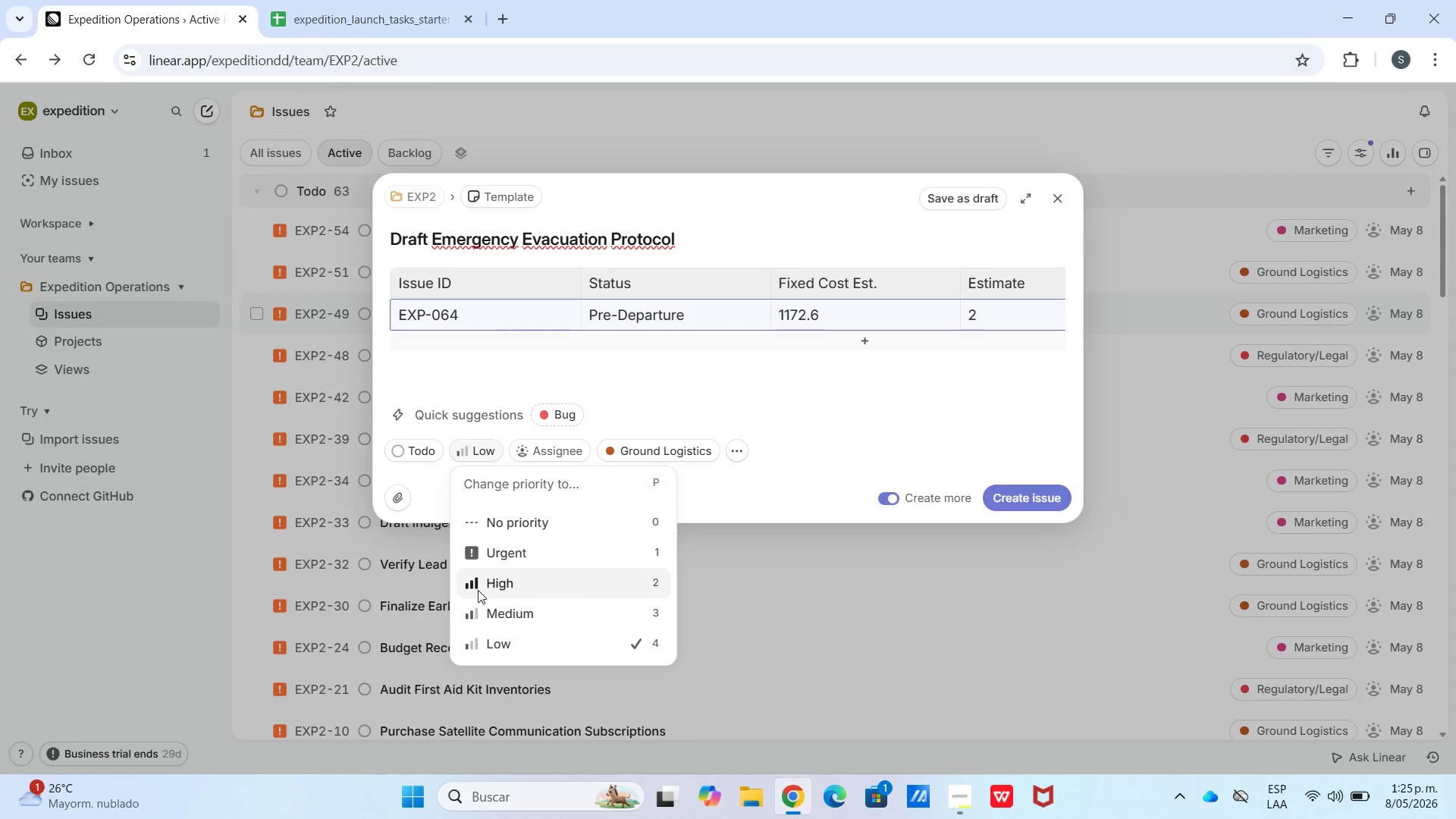 
left_click([478, 590])
 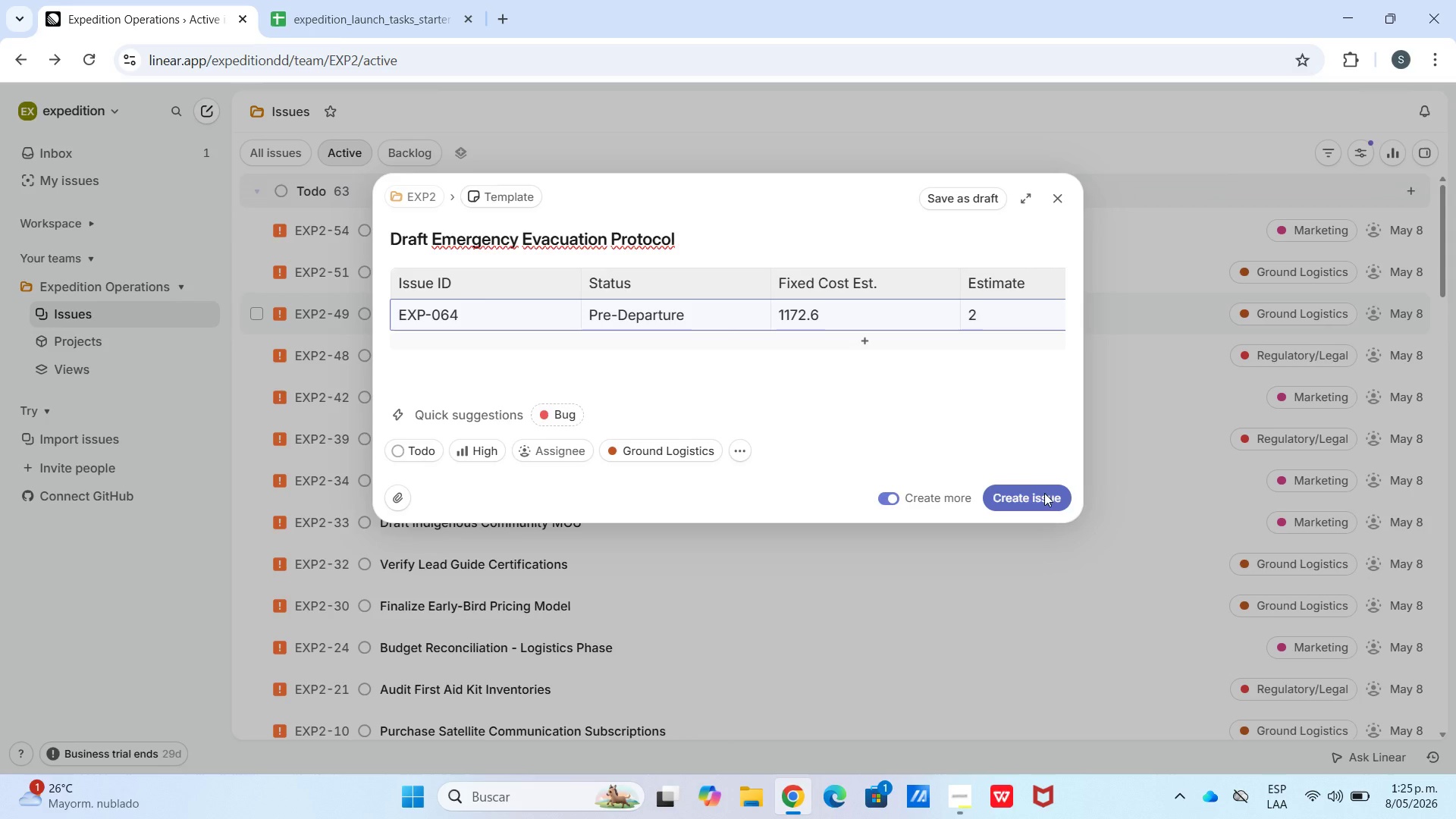 
left_click([1029, 485])
 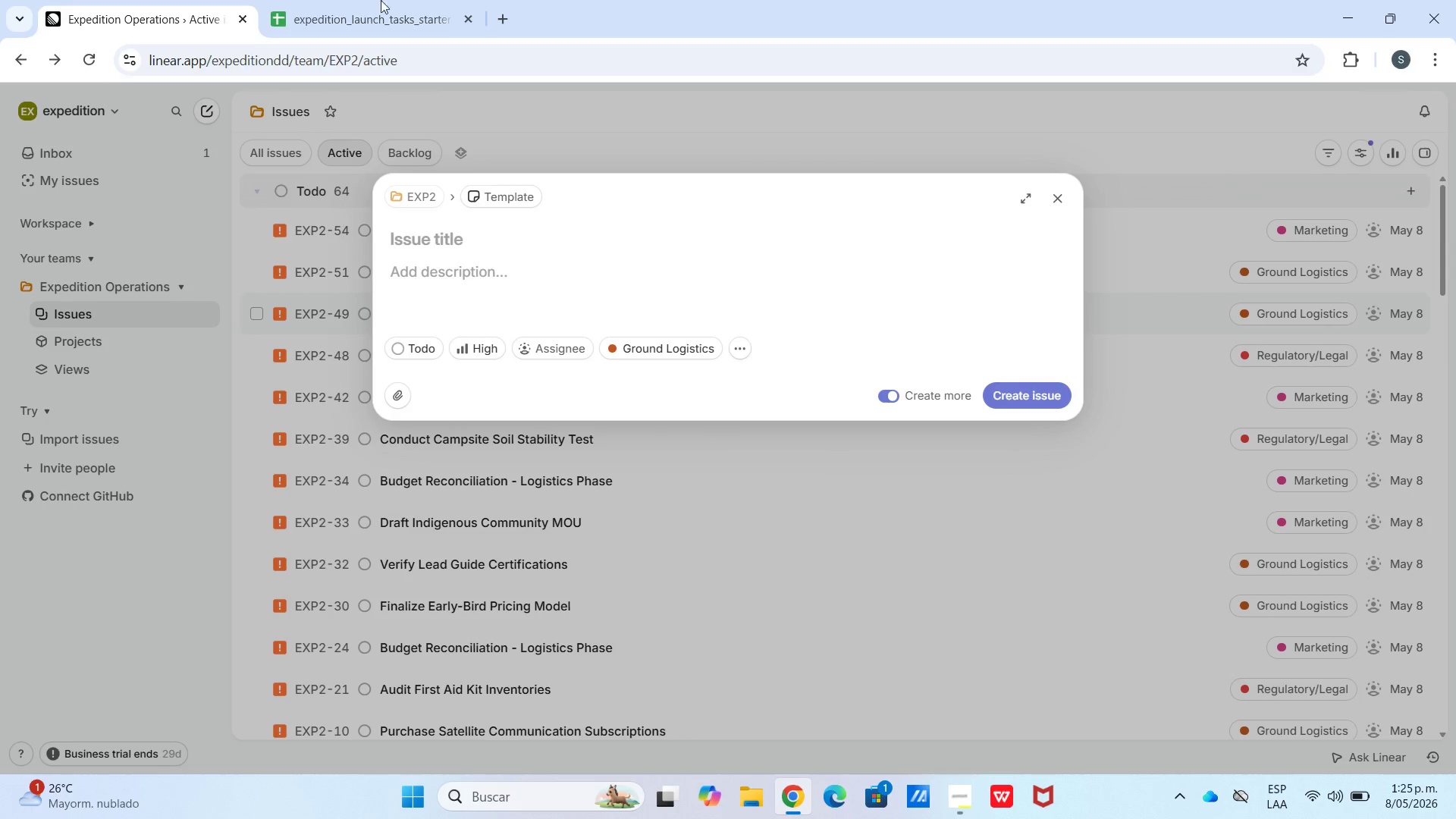 
left_click([424, 0])
 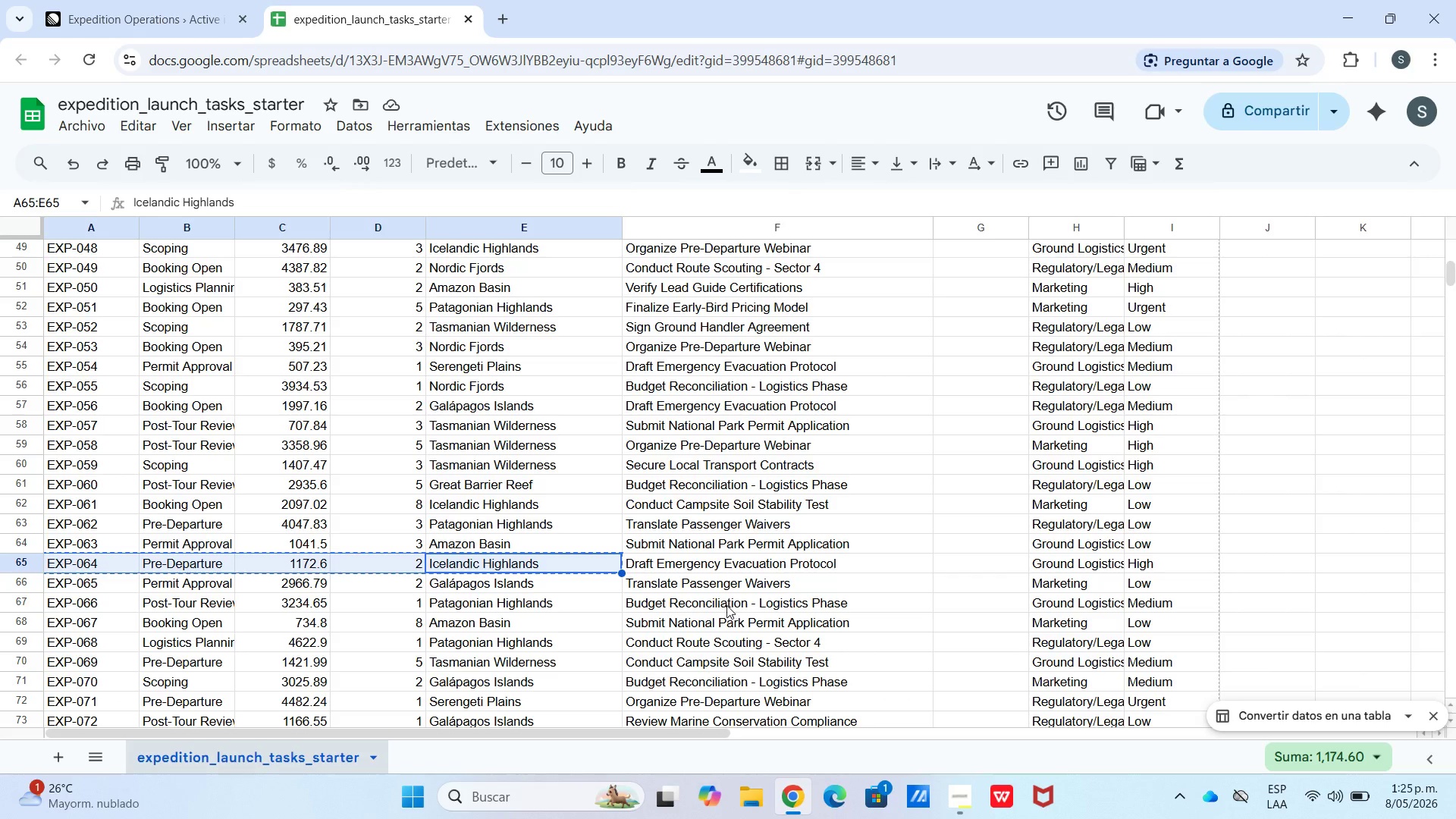 
left_click([709, 579])
 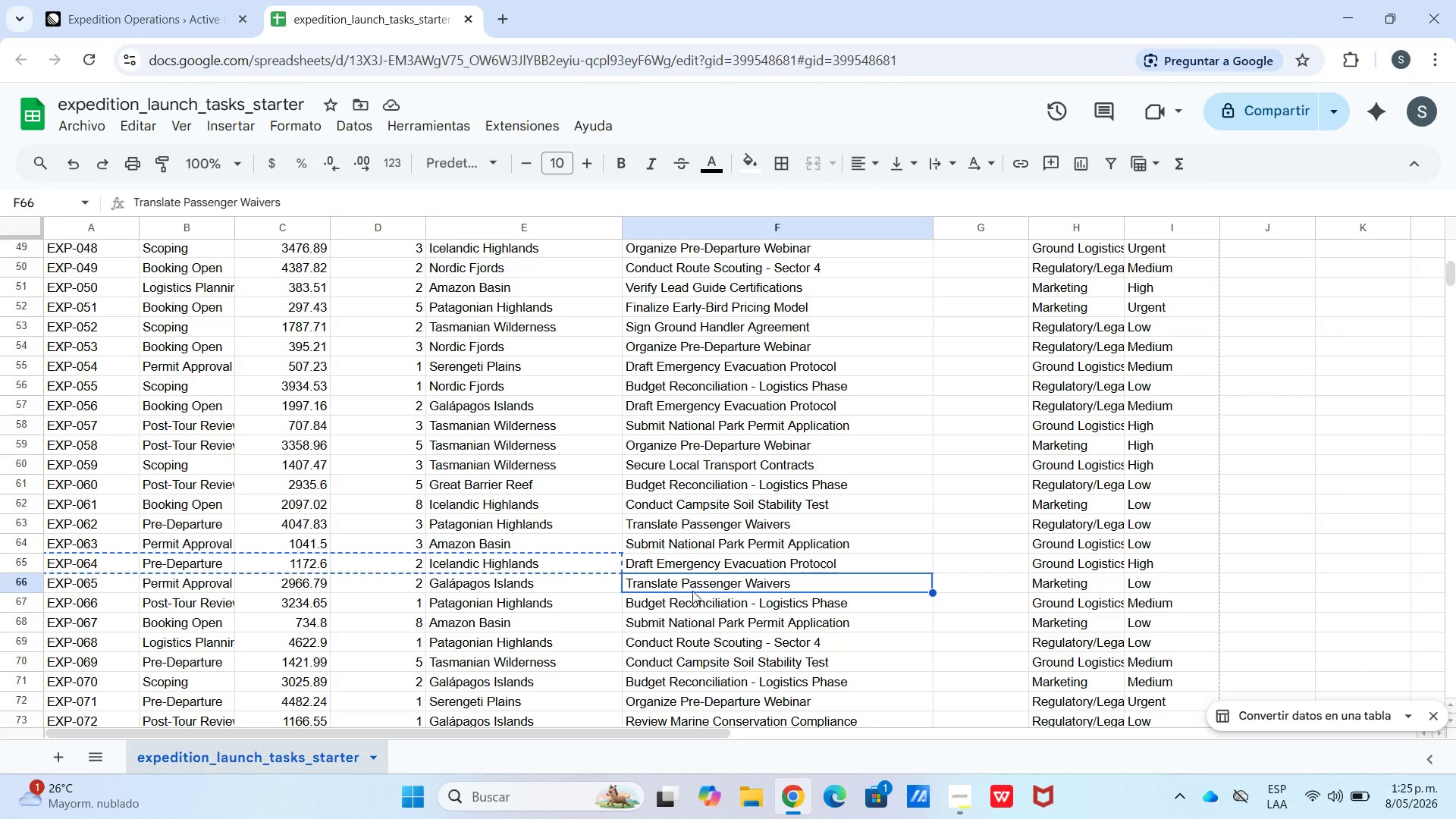 
key(Control+C)
 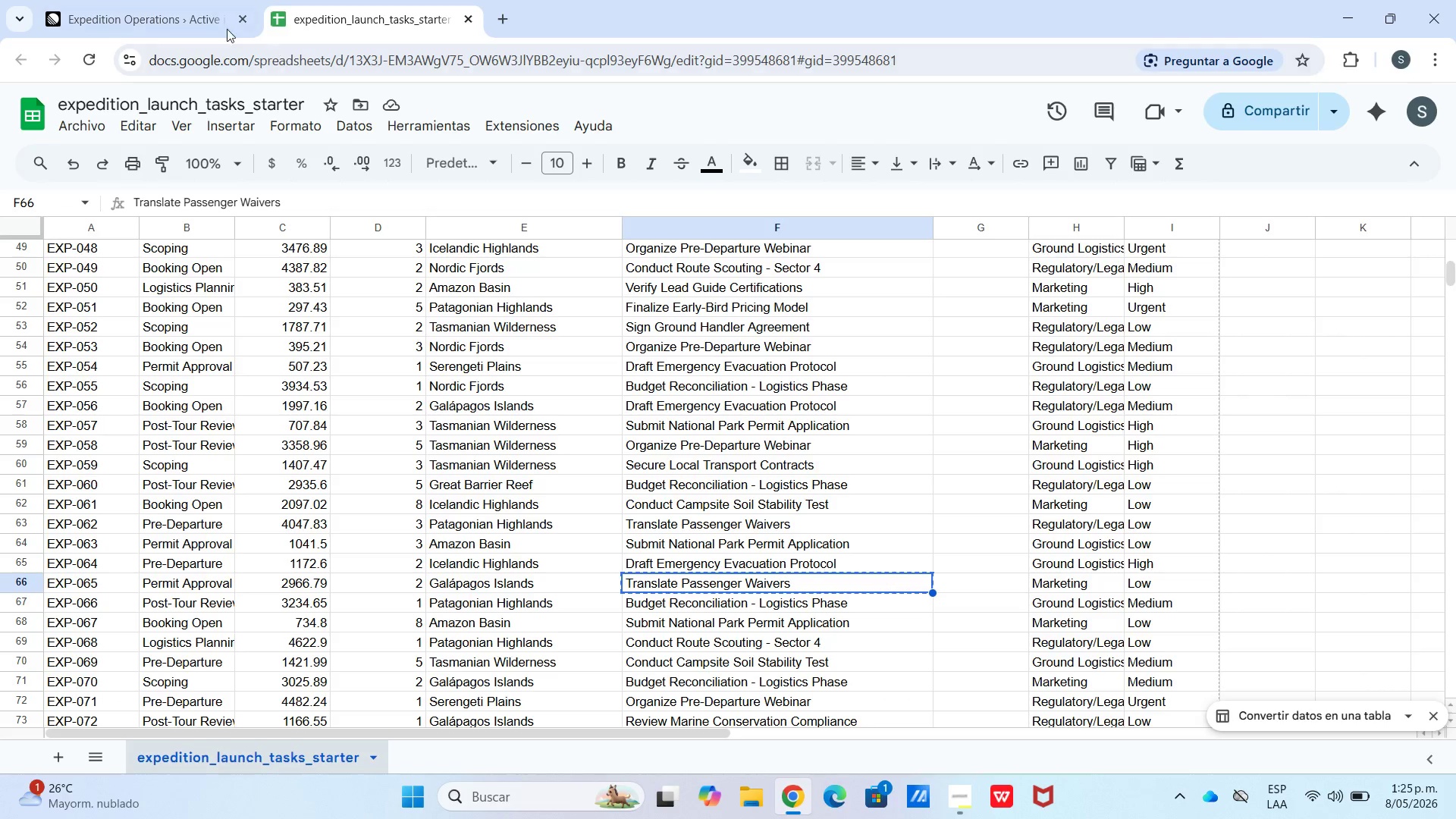 
left_click([177, 8])
 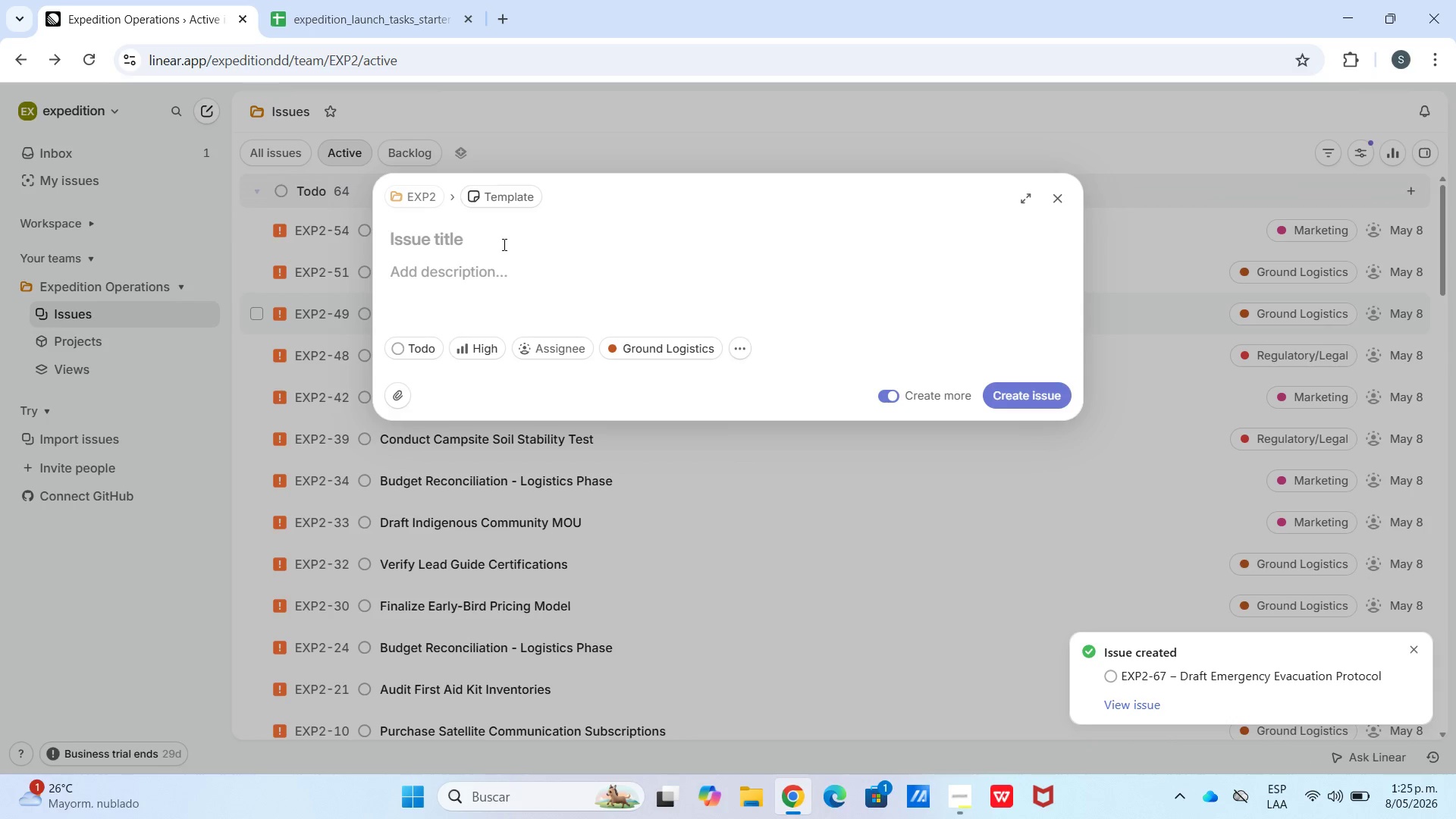 
hold_key(key=ControlLeft, duration=0.52)
 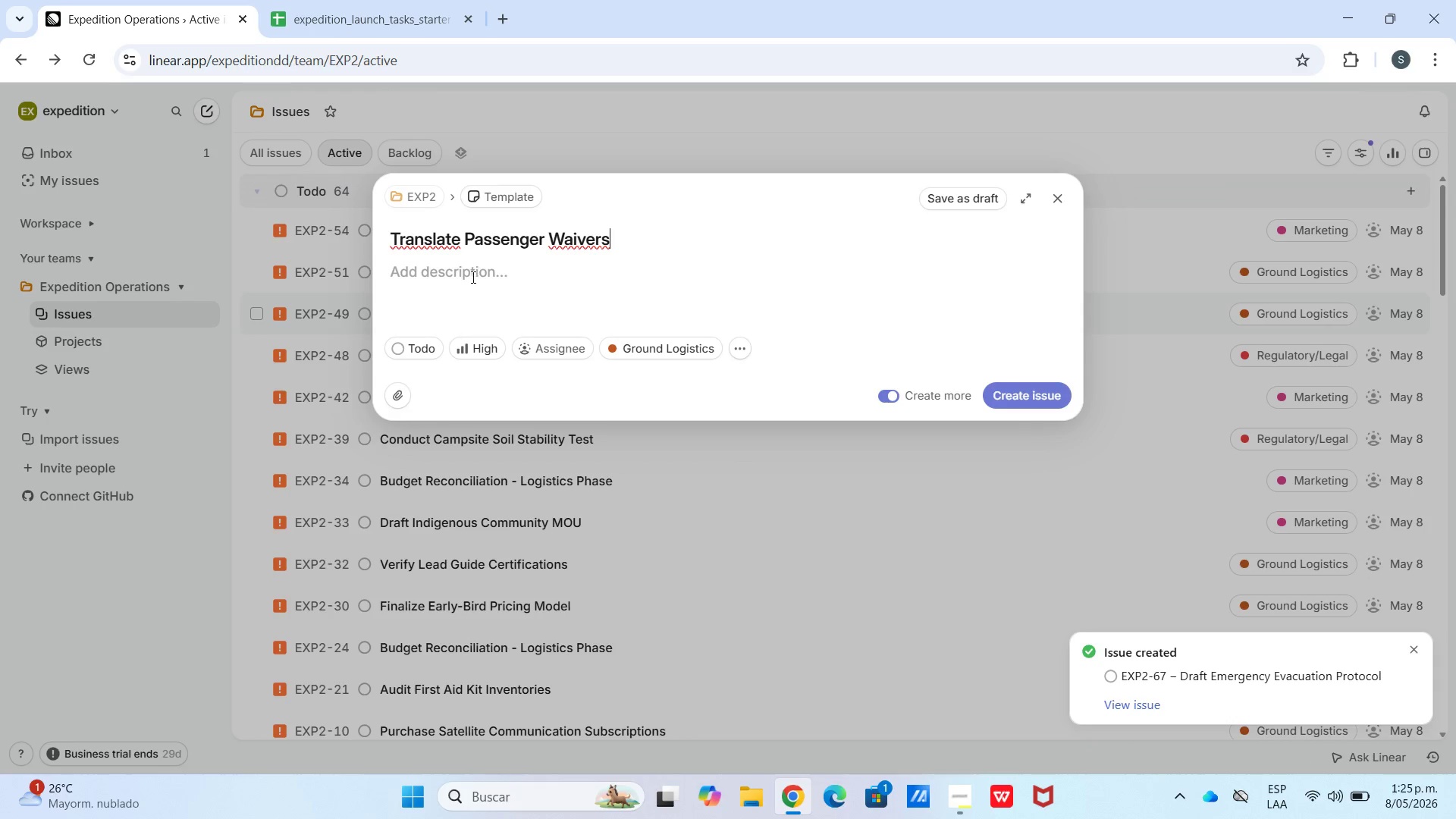 
left_click([472, 277])
 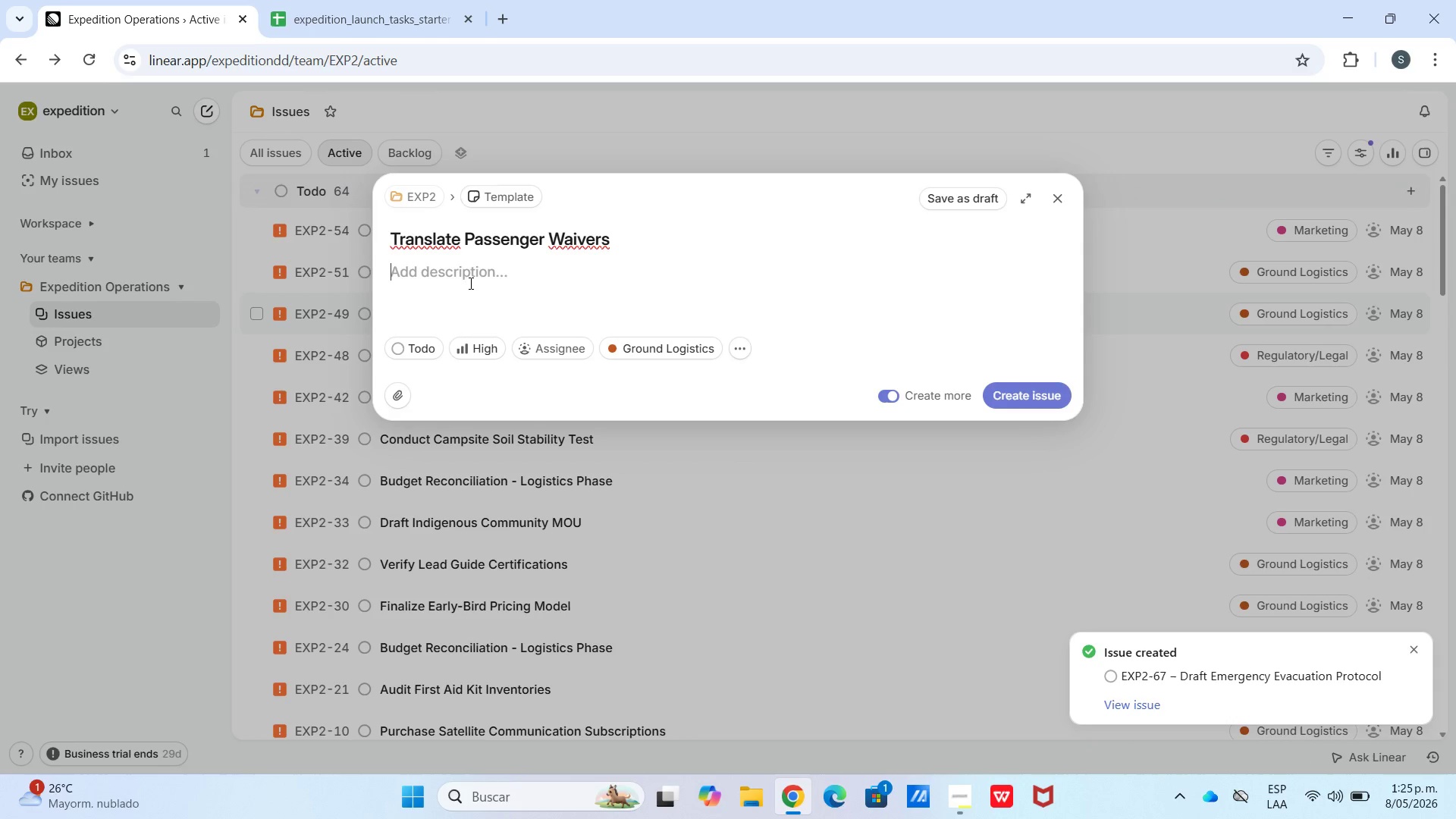 
key(Meta+V)
 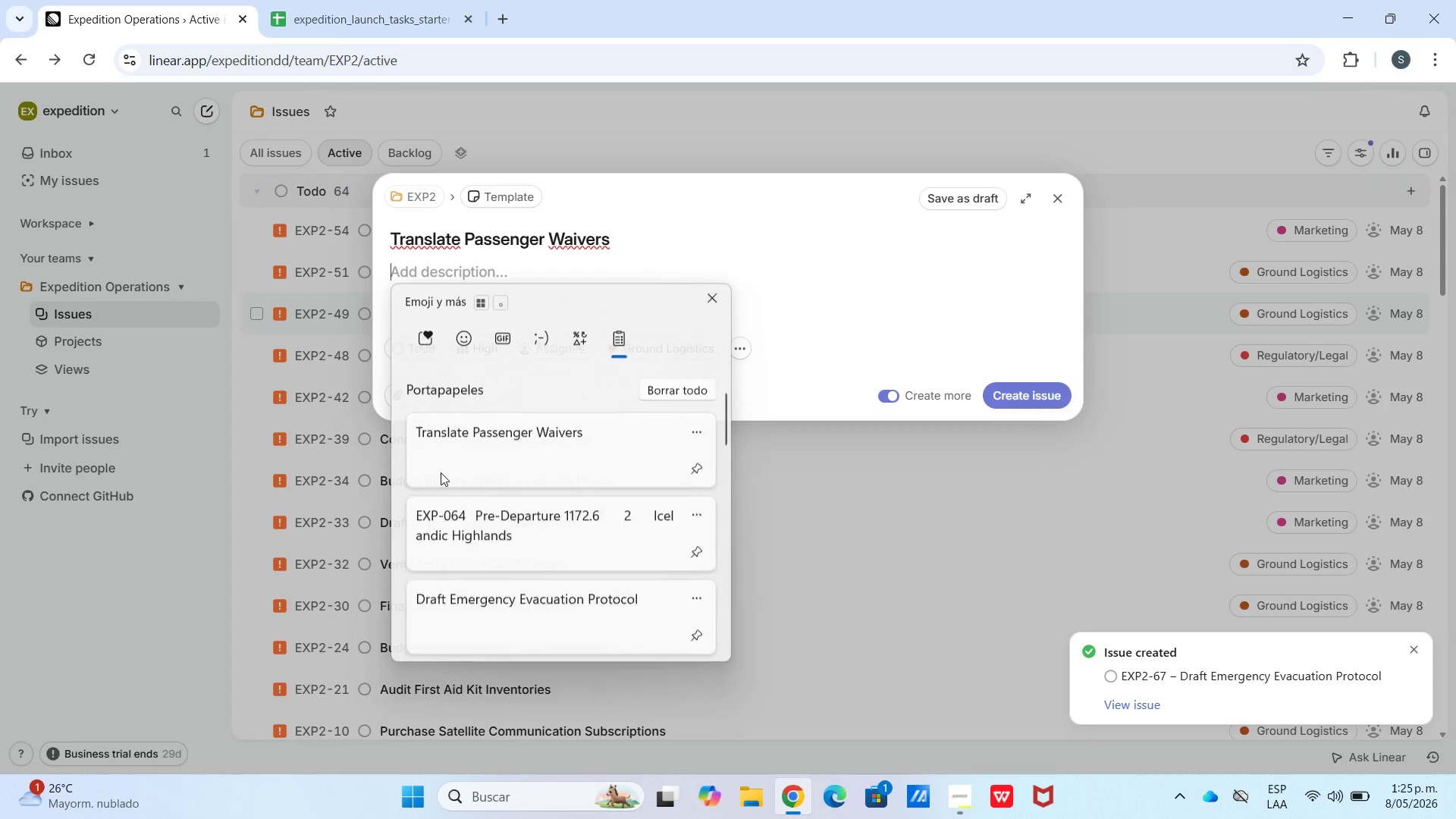 
scroll: coordinate [462, 584], scroll_direction: down, amount: 29.0
 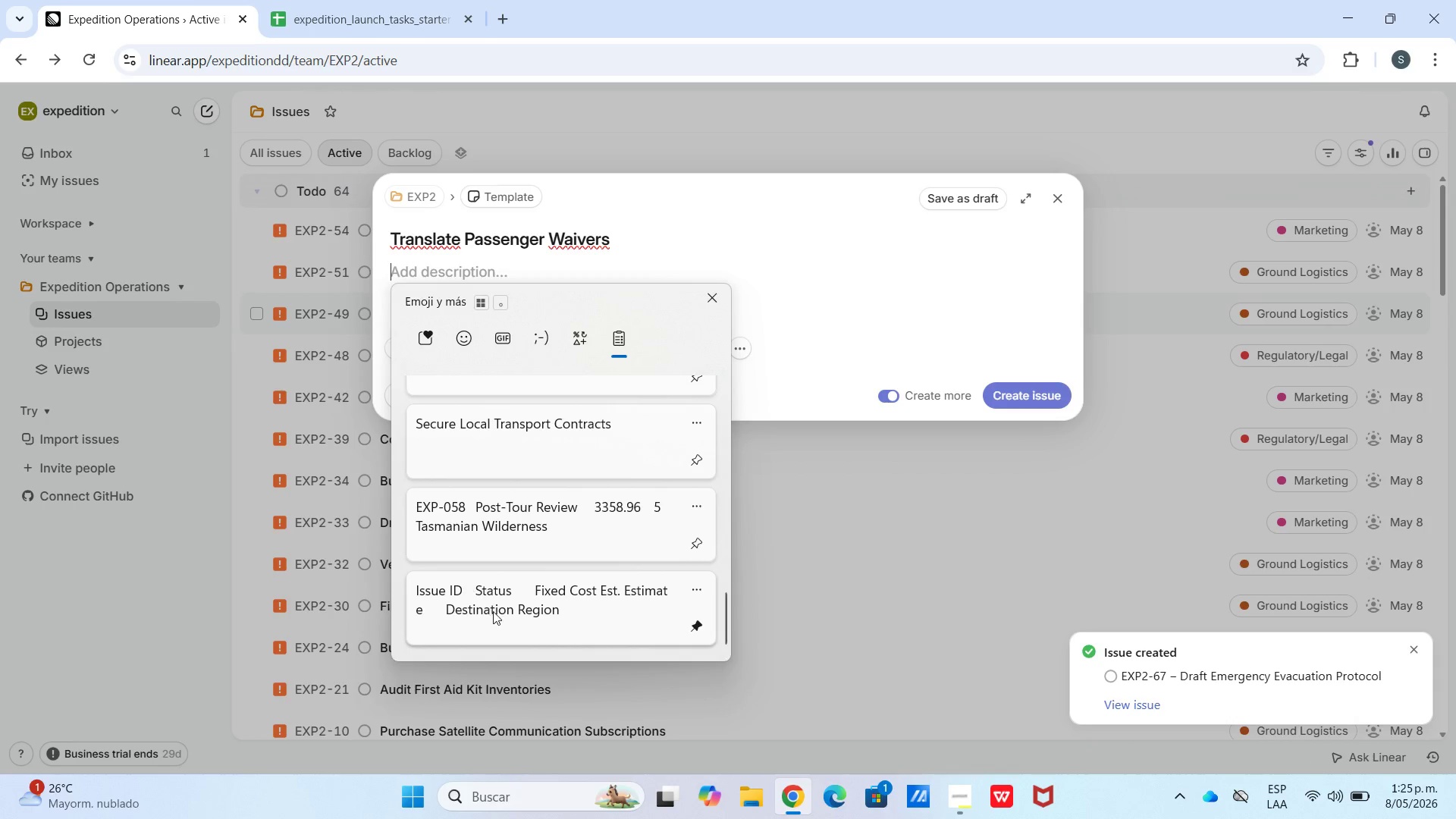 
left_click([495, 612])
 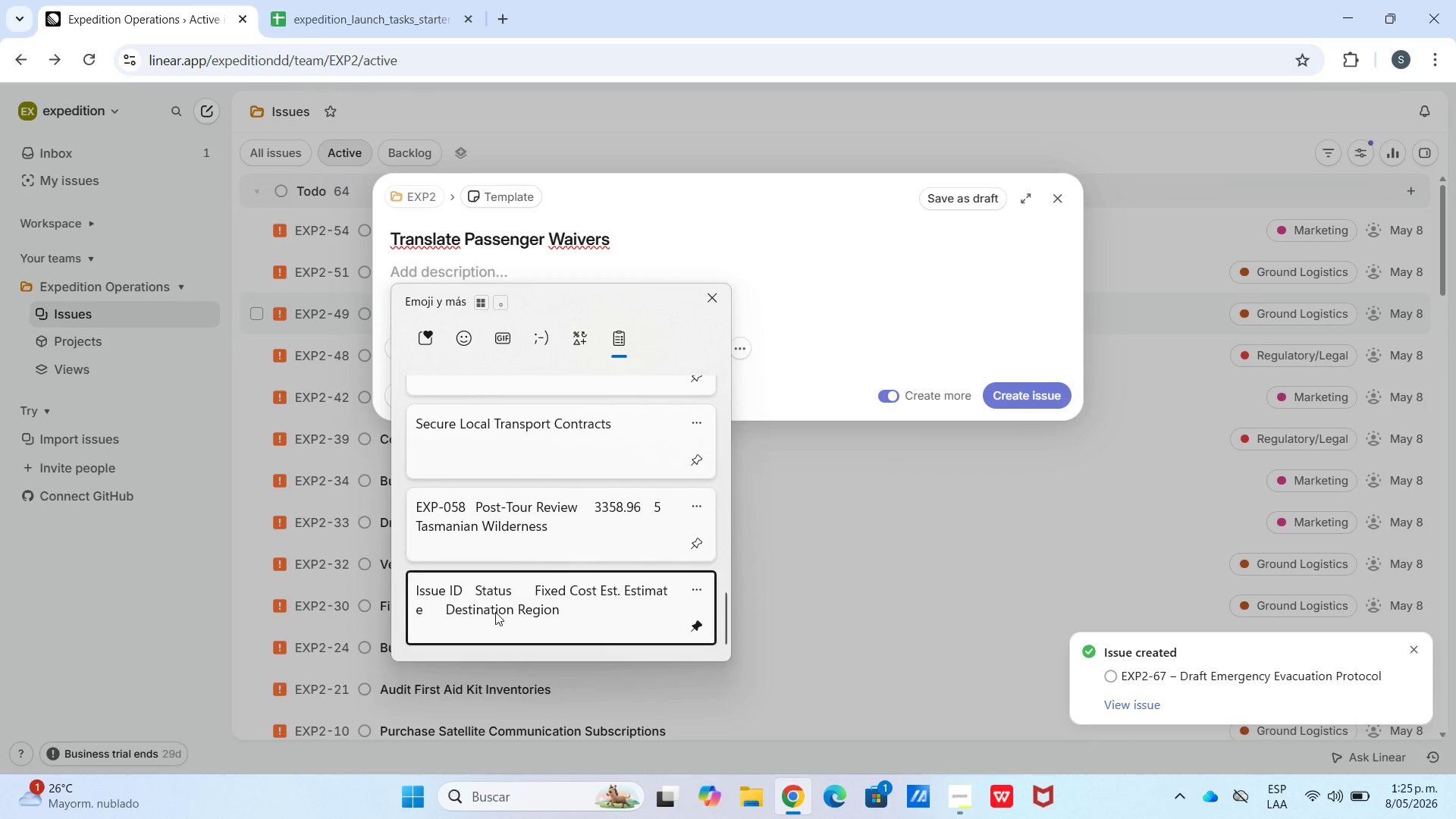 
key(Control+ControlLeft)
 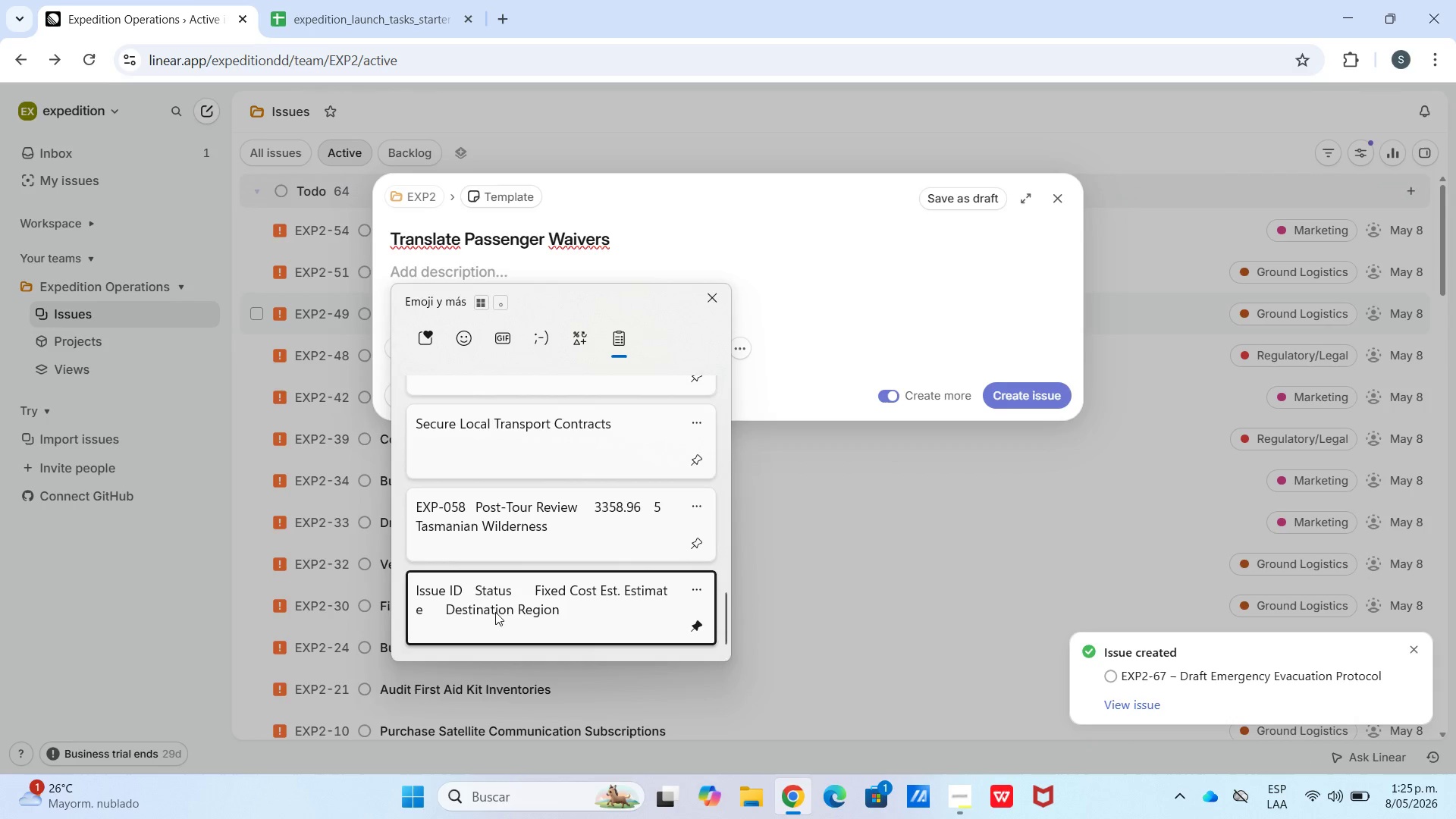 
hold_key(key=V, duration=8.77)
 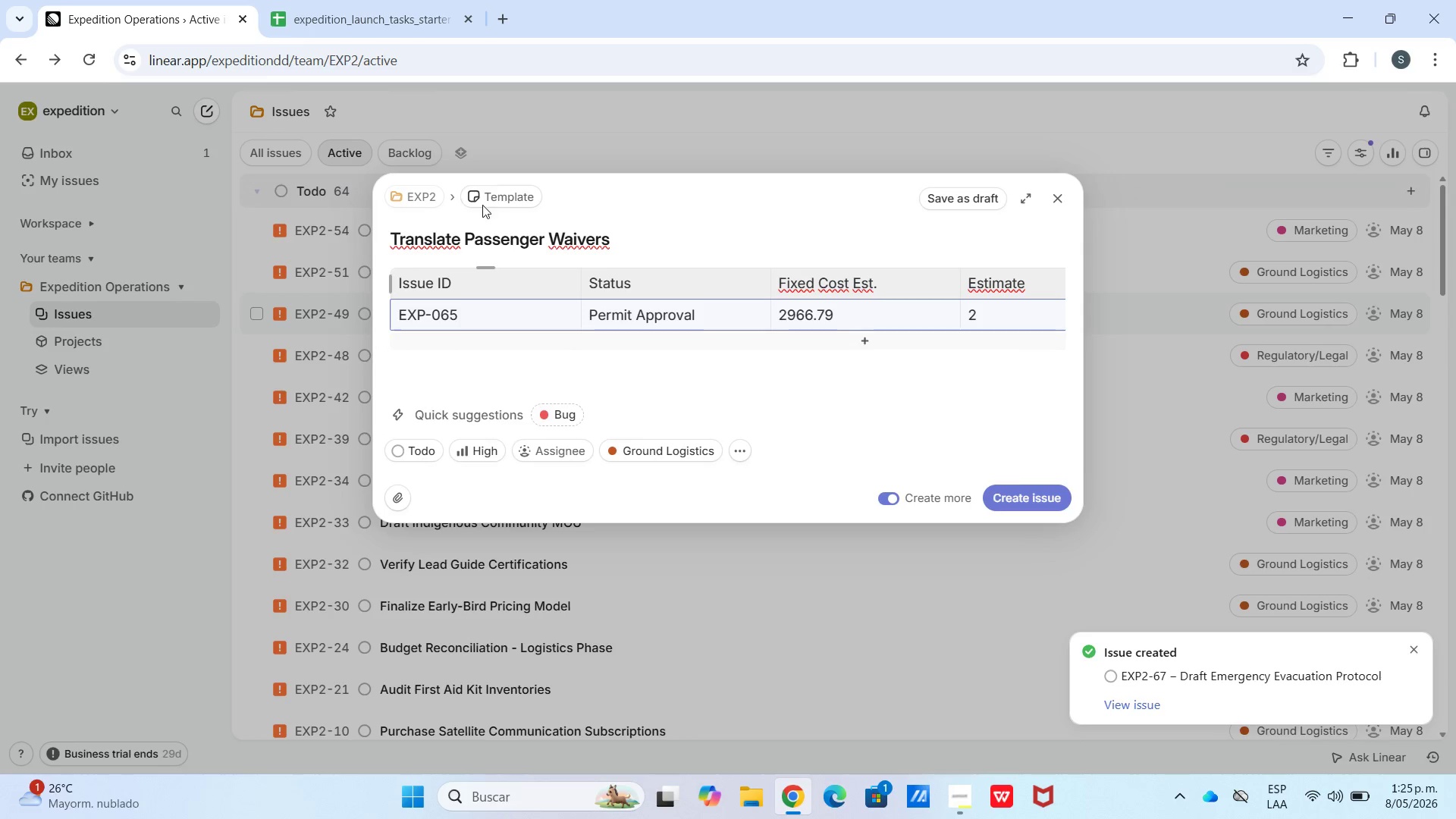 
left_click([358, 0])
 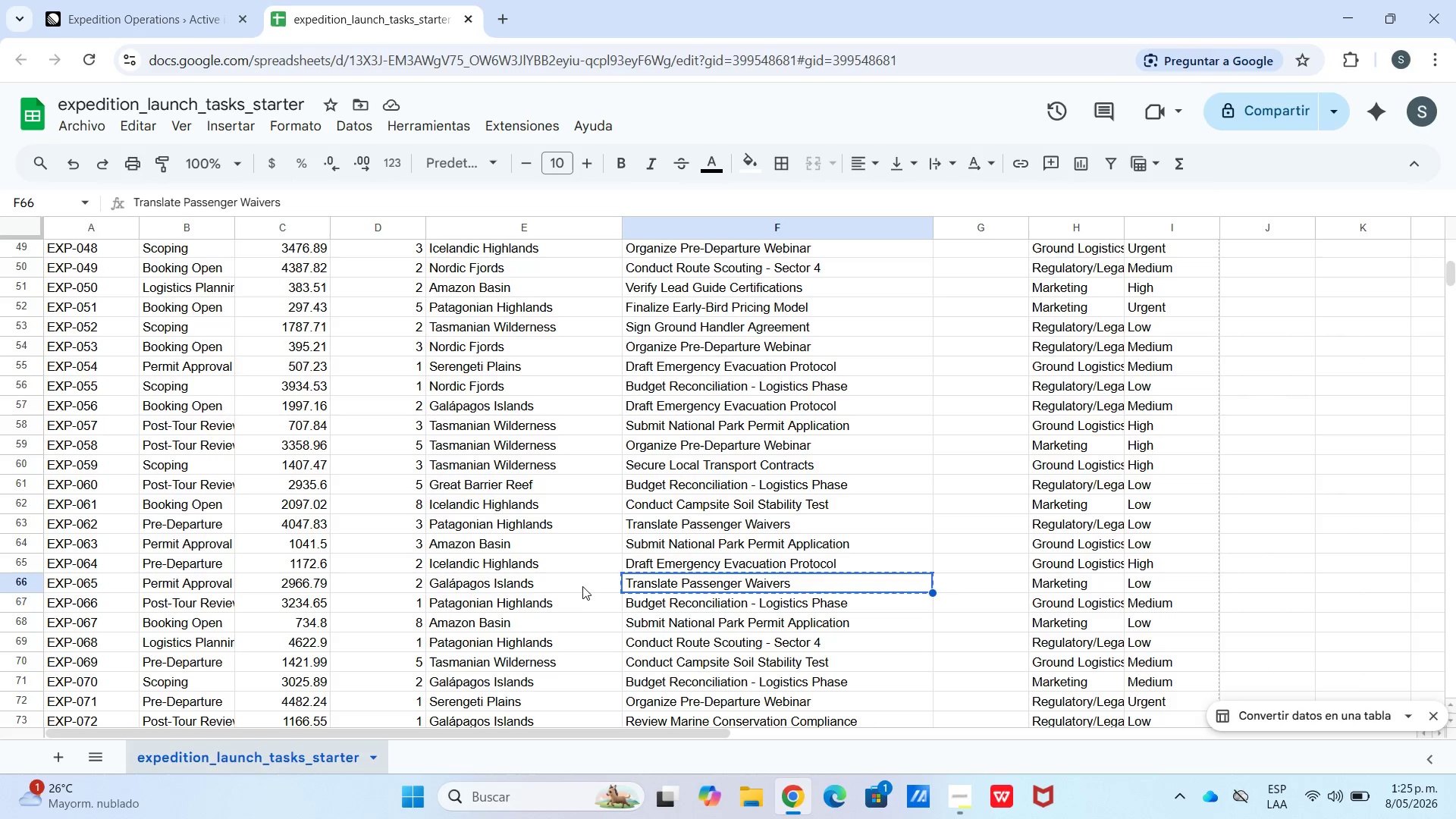 
left_click_drag(start_coordinate=[583, 585], to_coordinate=[80, 580])
 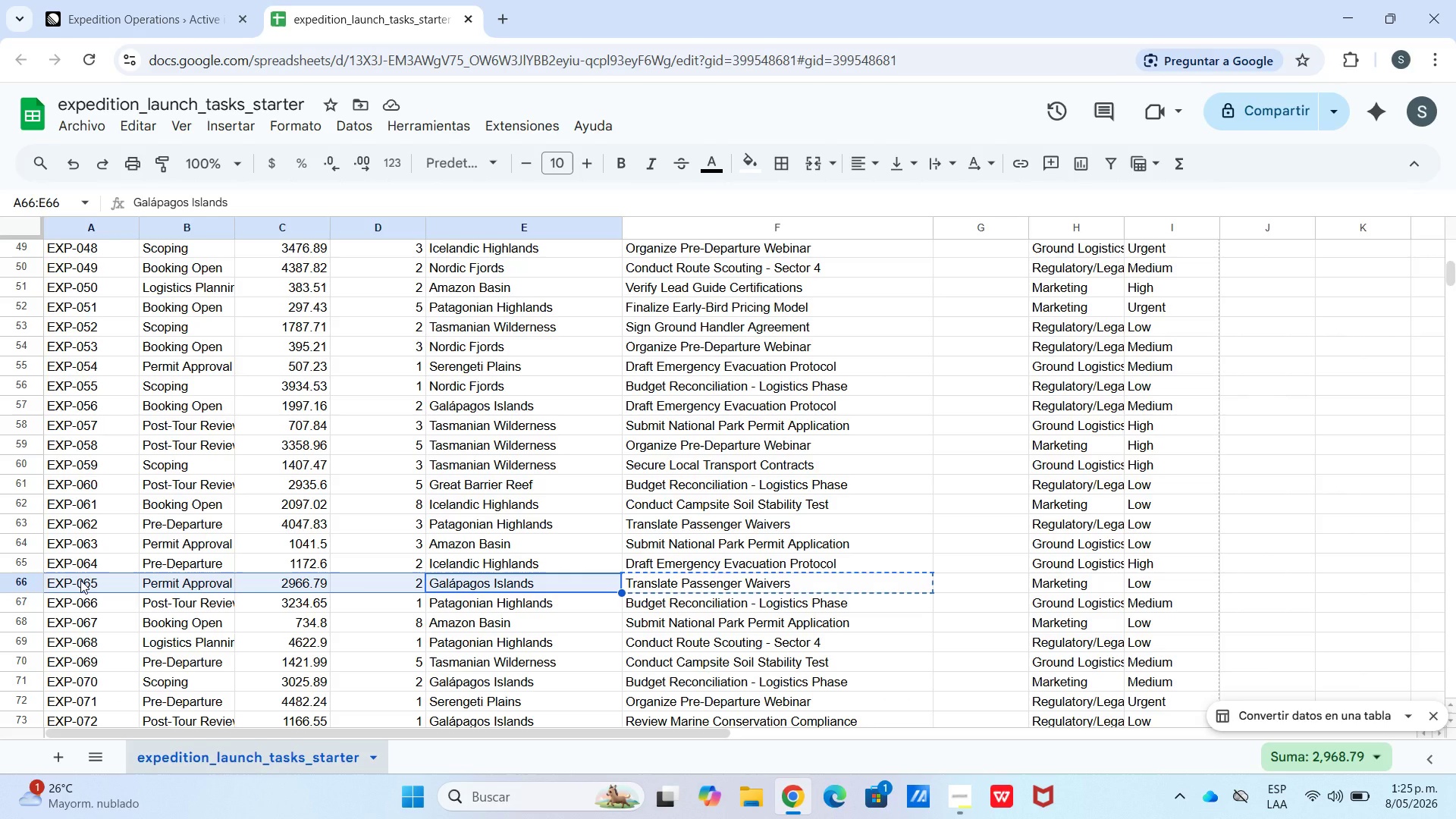 
key(Control+C)
 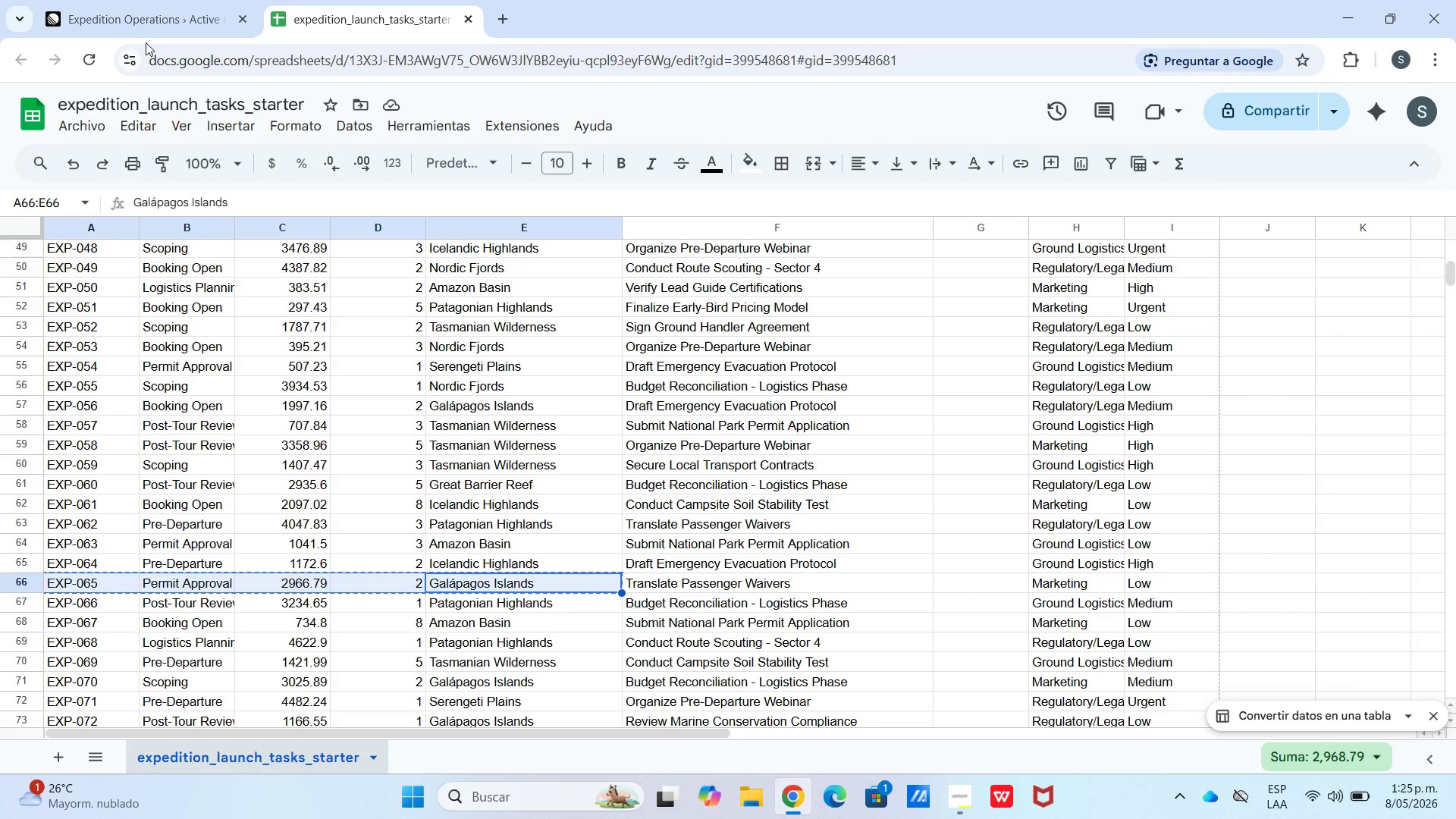 
left_click([182, 15])
 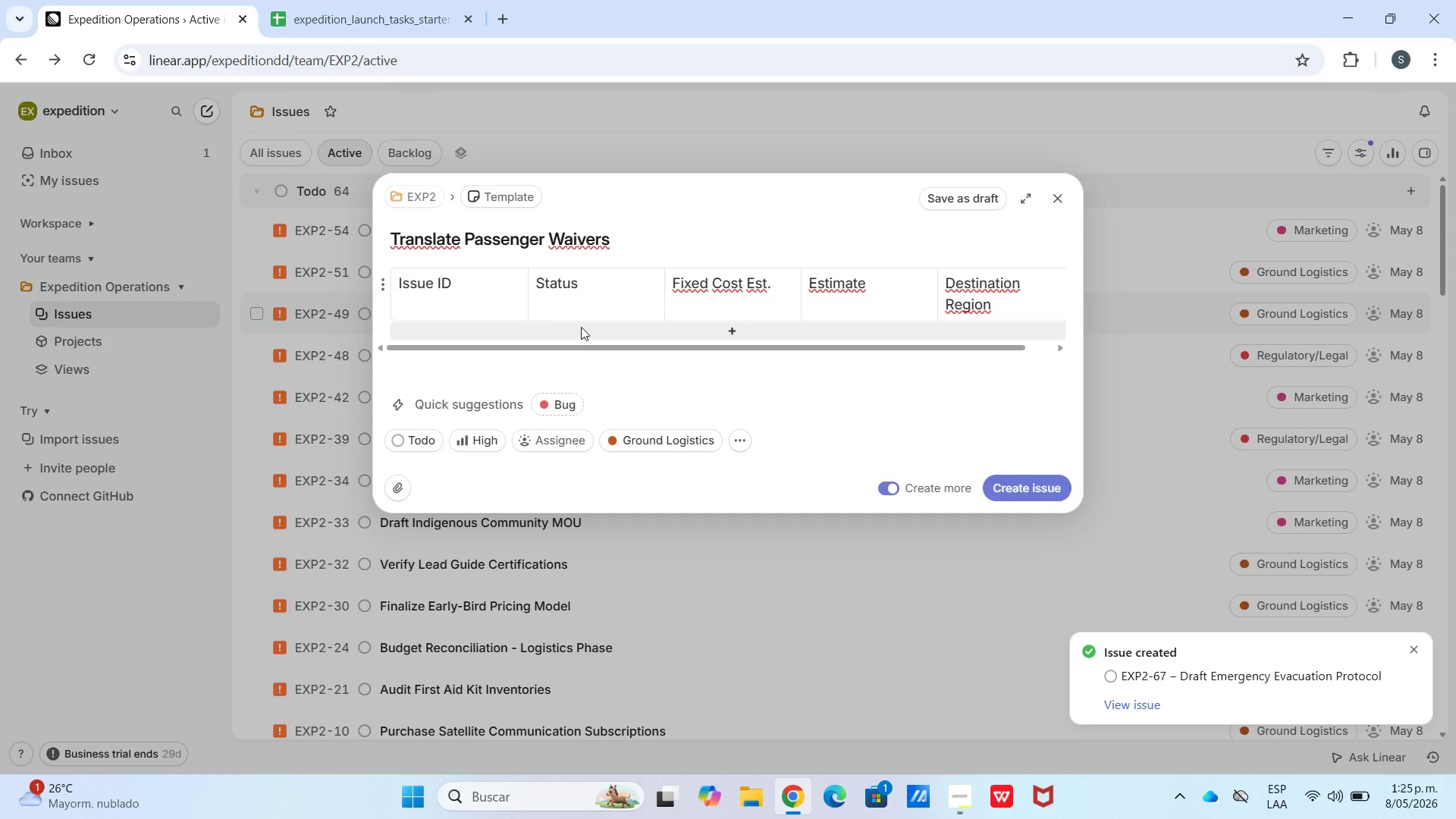 
left_click([552, 321])
 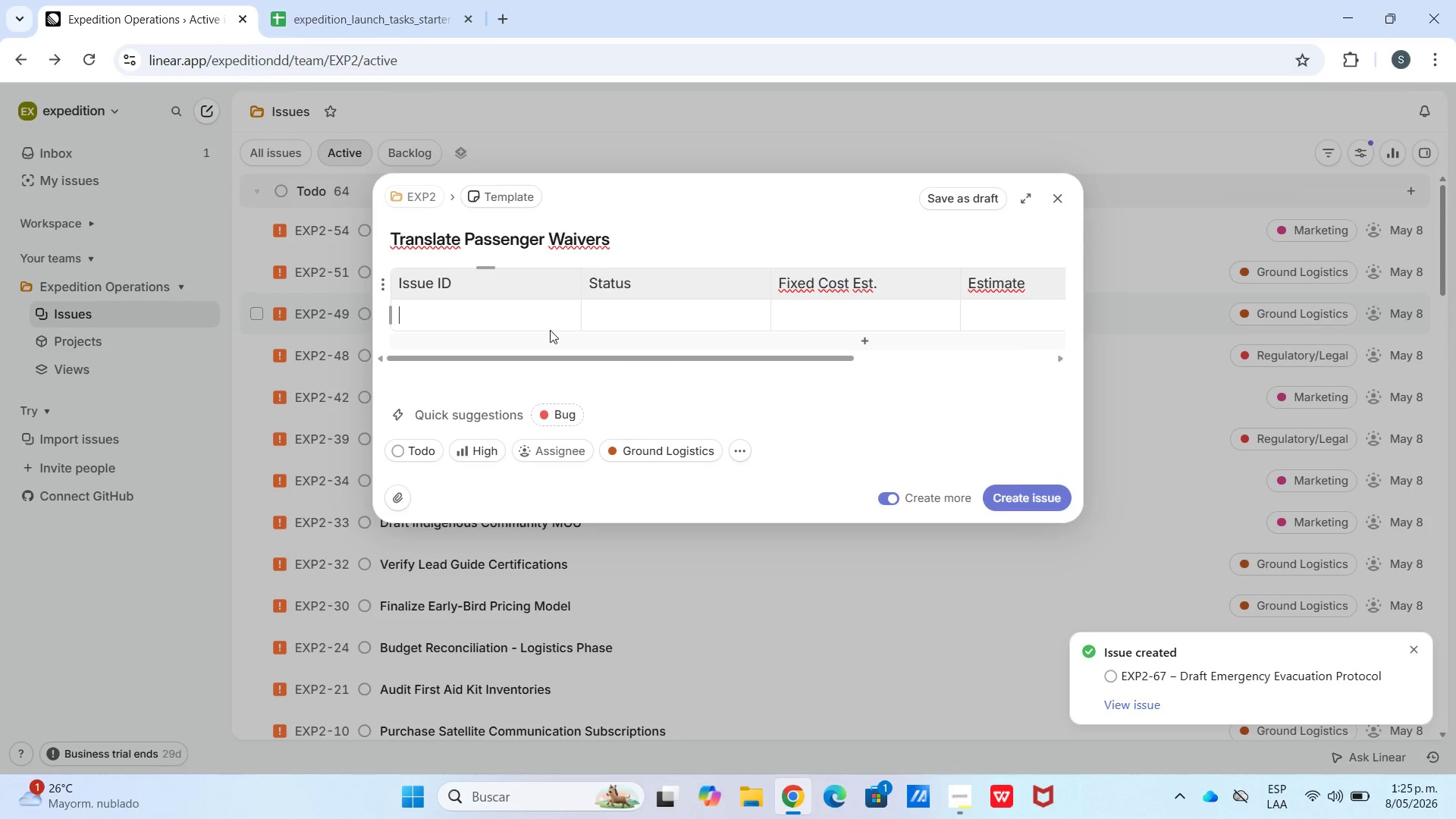 
hold_key(key=ControlLeft, duration=0.94)
 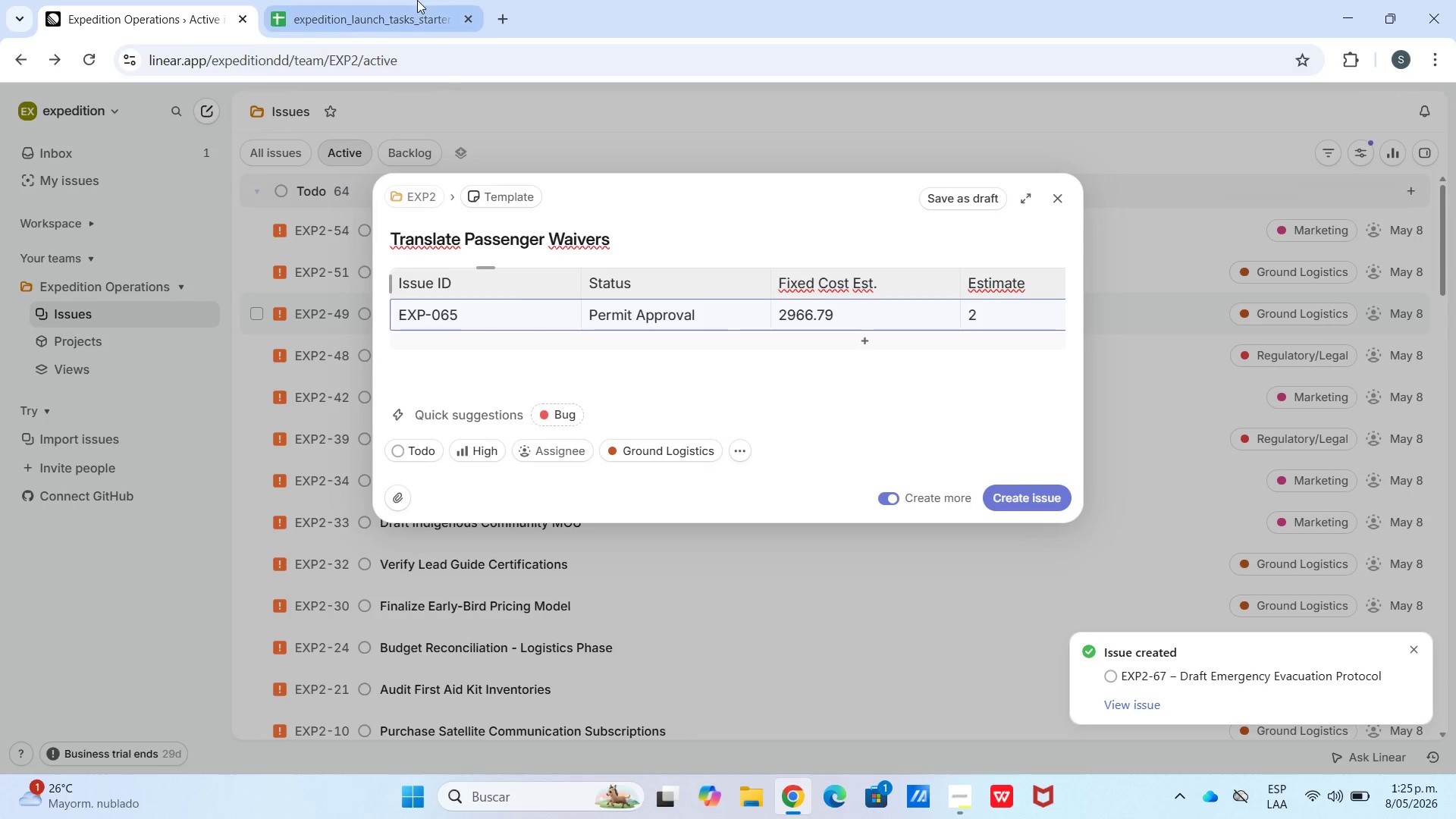 
left_click([414, 0])
 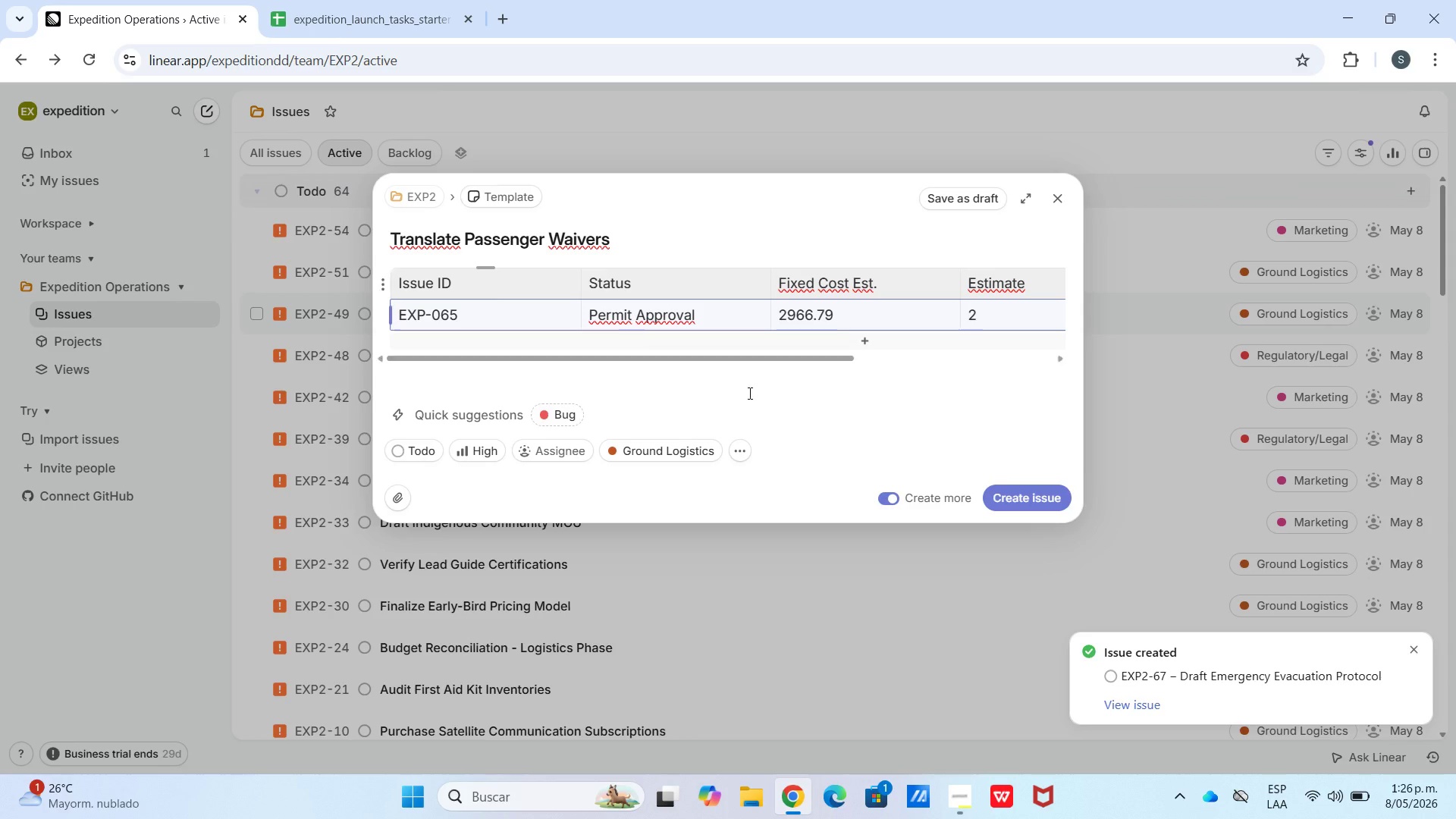 
left_click([665, 457])
 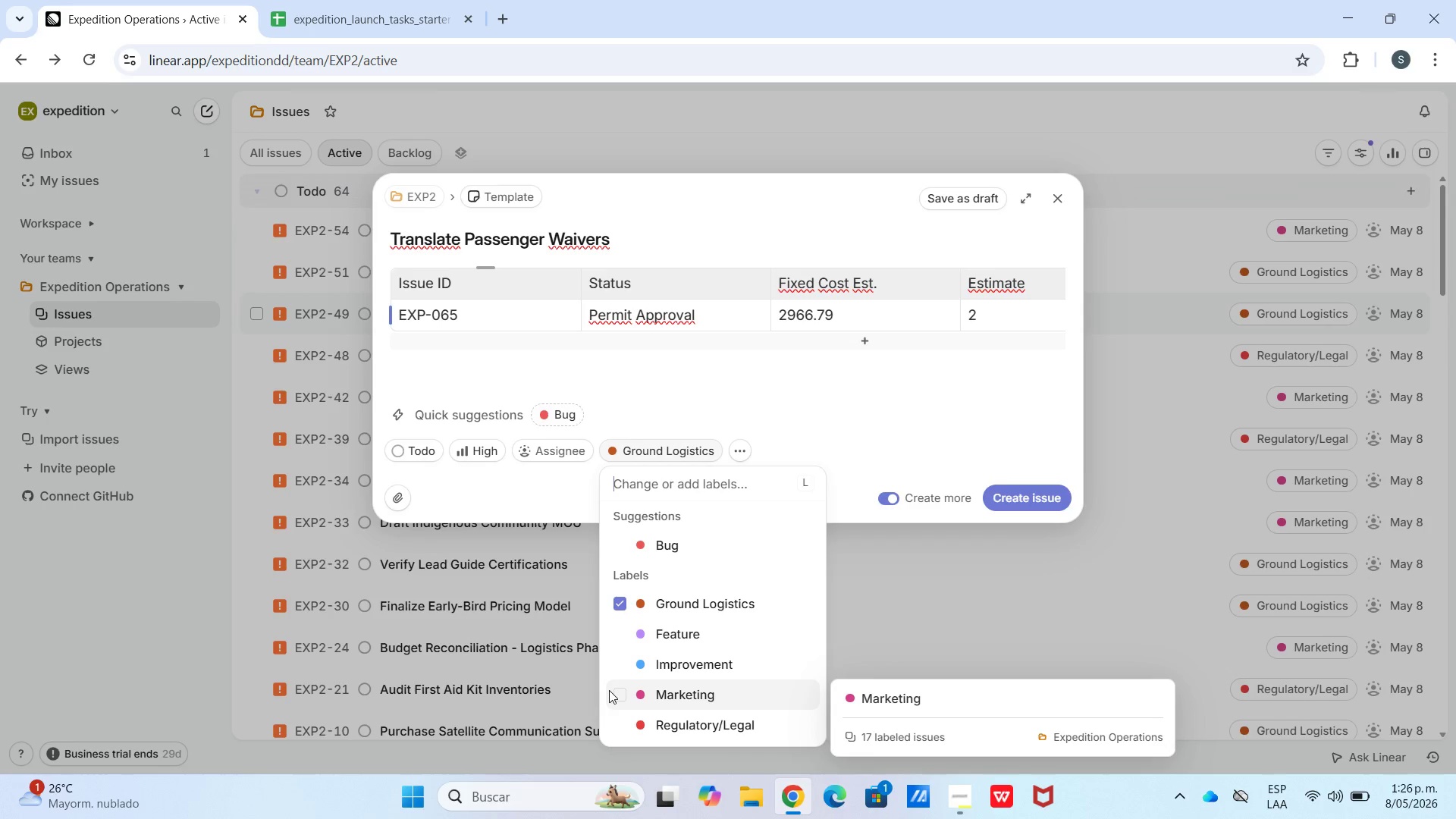 
left_click([609, 690])
 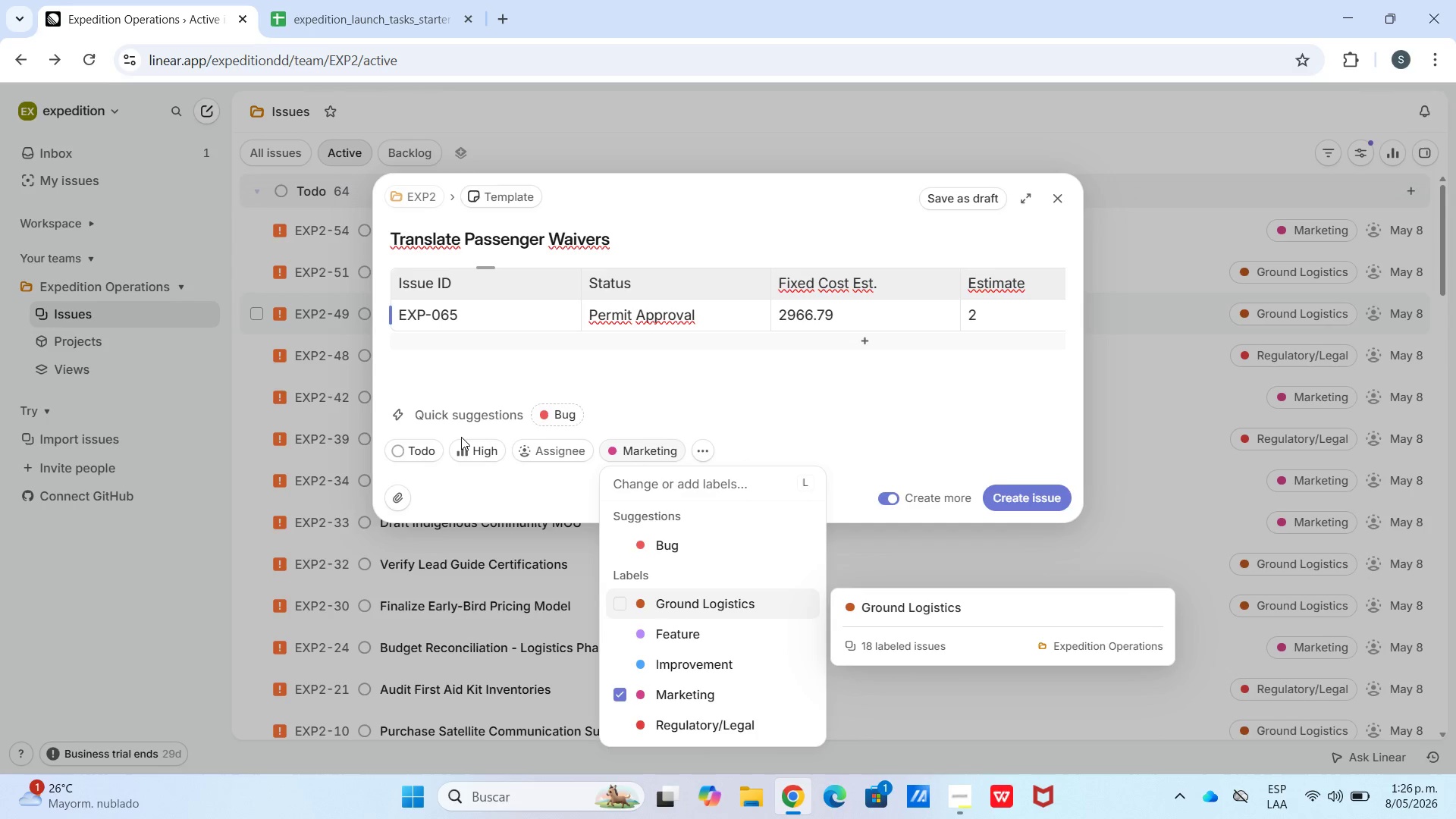 
double_click([471, 458])
 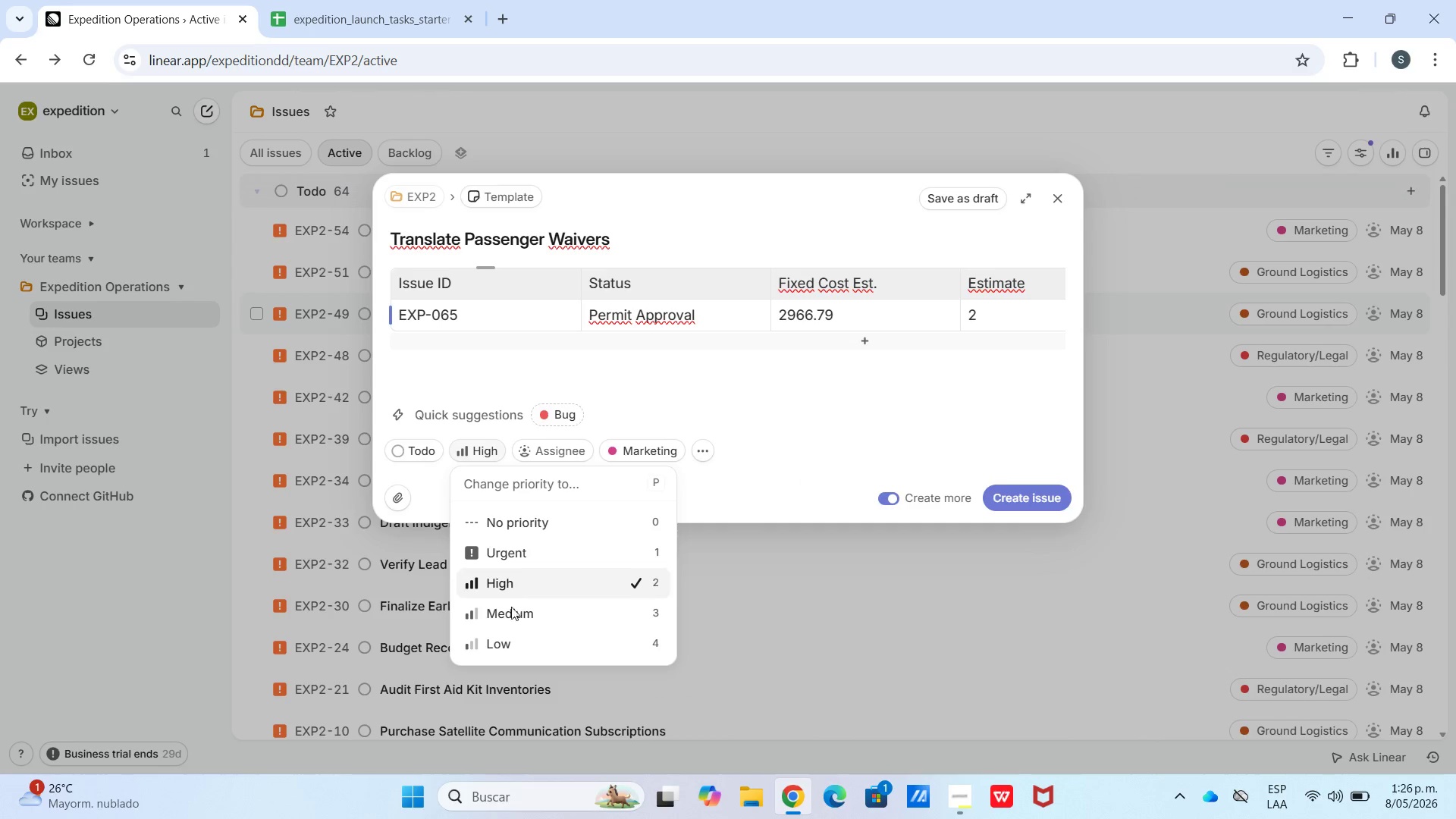 
left_click([524, 641])
 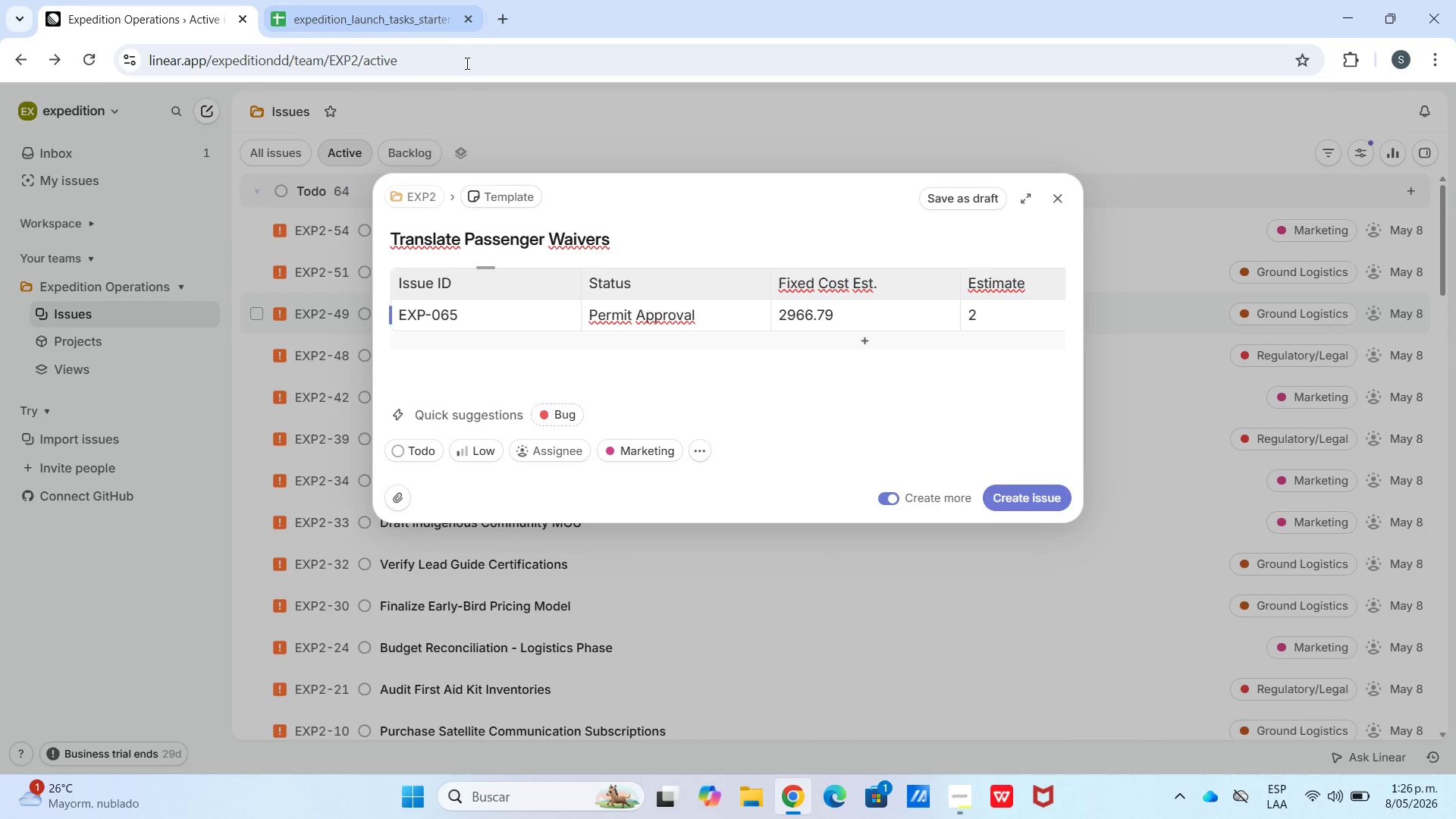 
left_click([346, 4])
 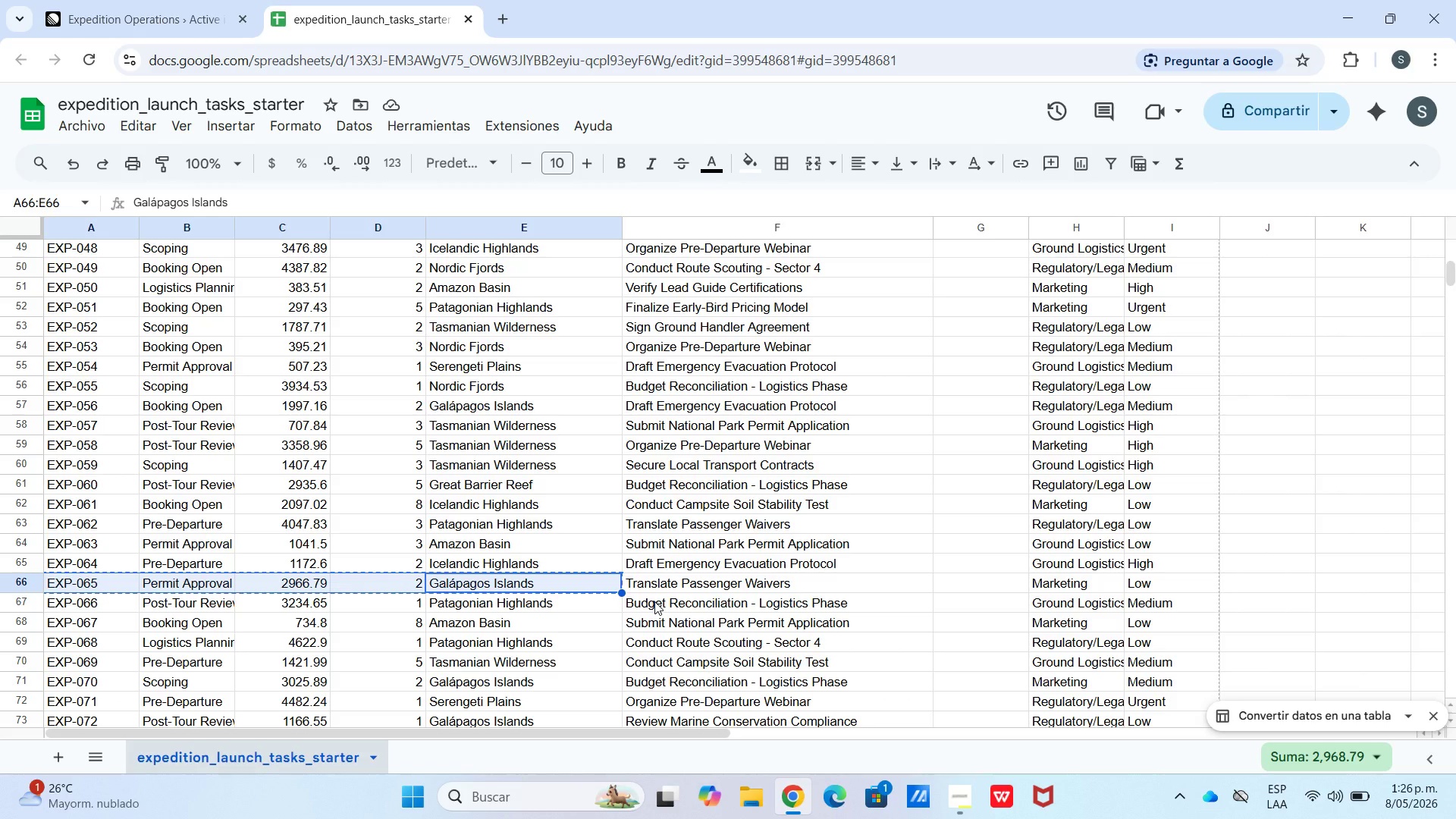 
left_click([654, 601])
 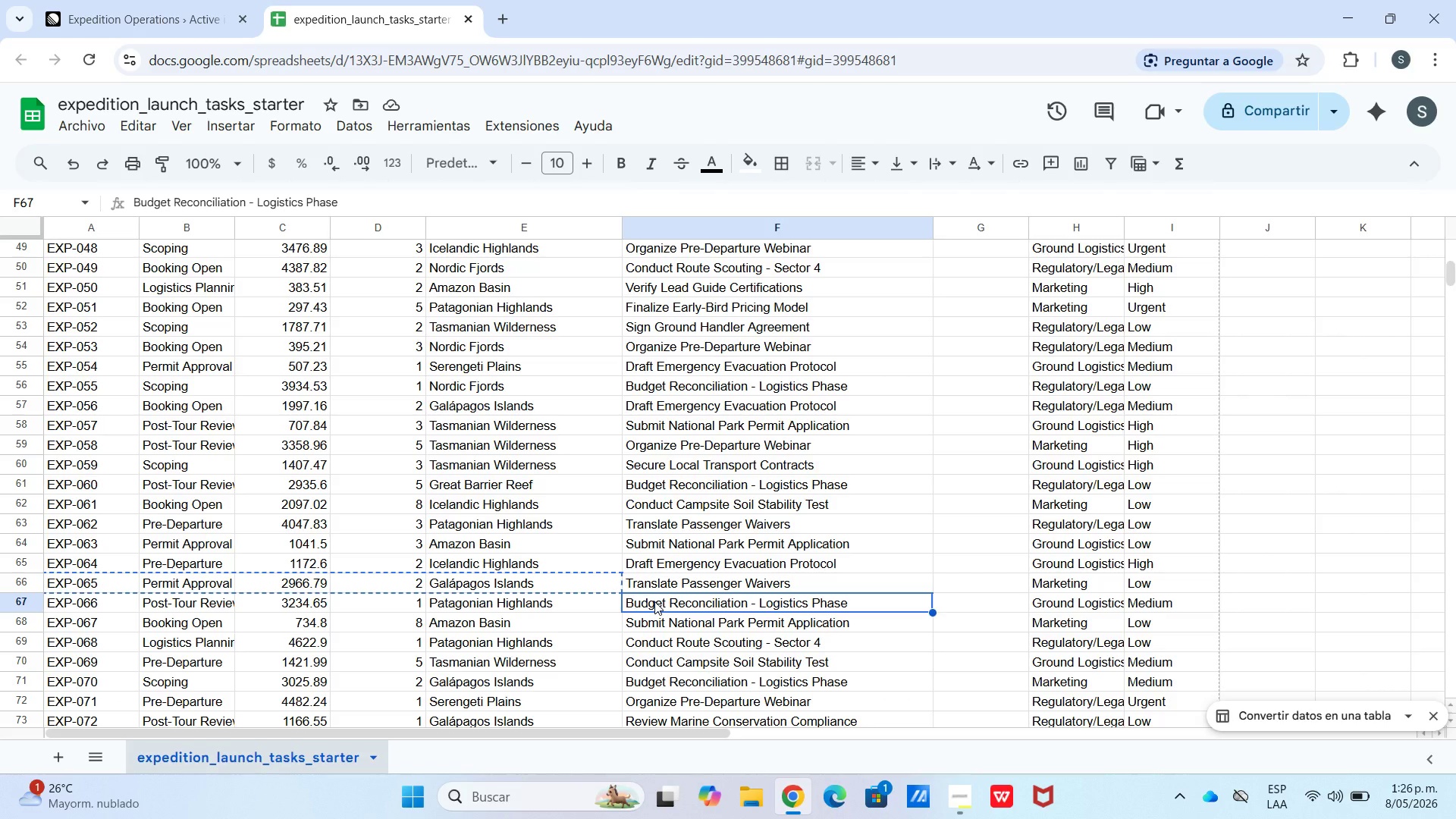 
key(Control+C)
 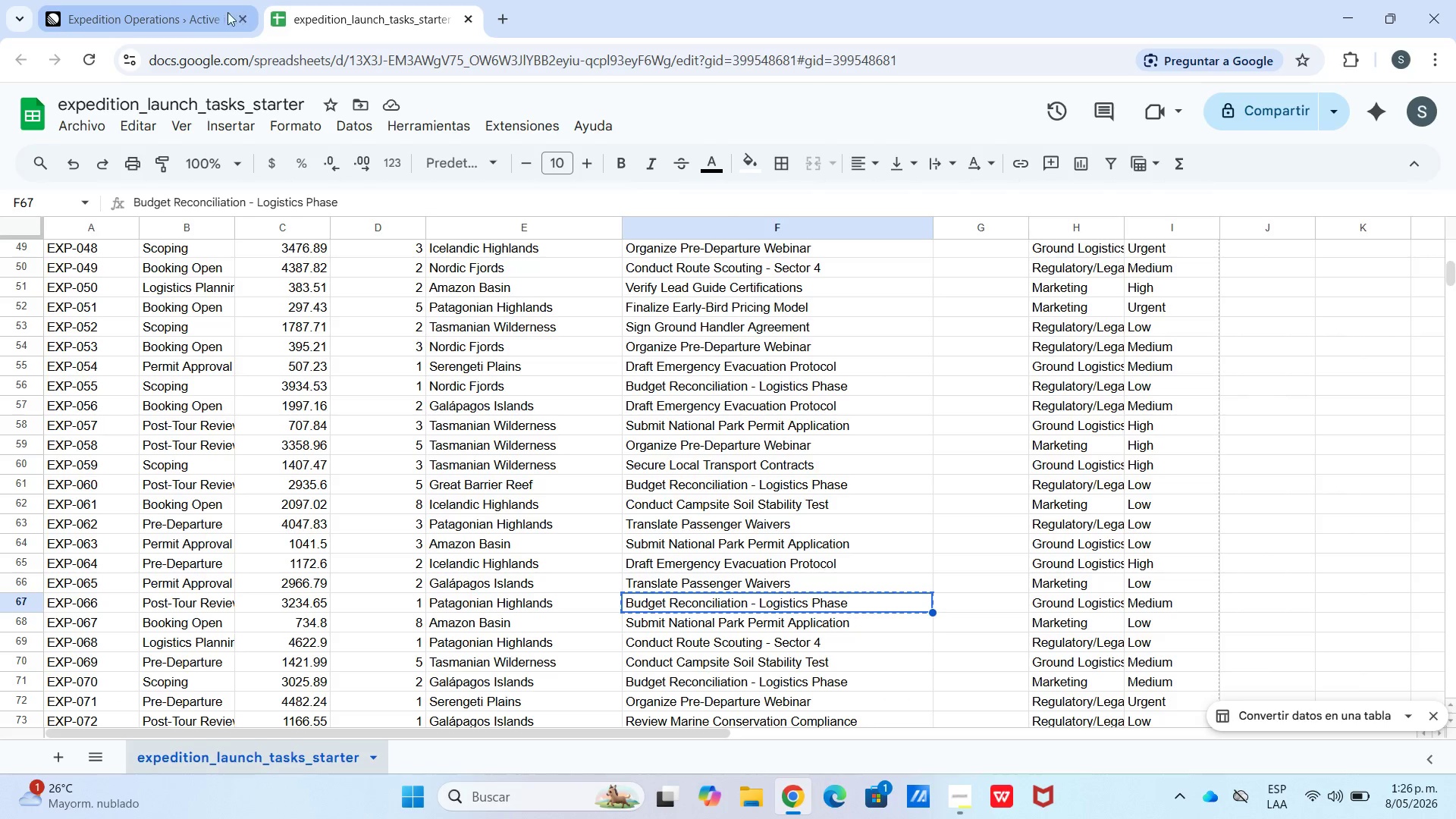 
left_click_drag(start_coordinate=[164, 8], to_coordinate=[164, 14])
 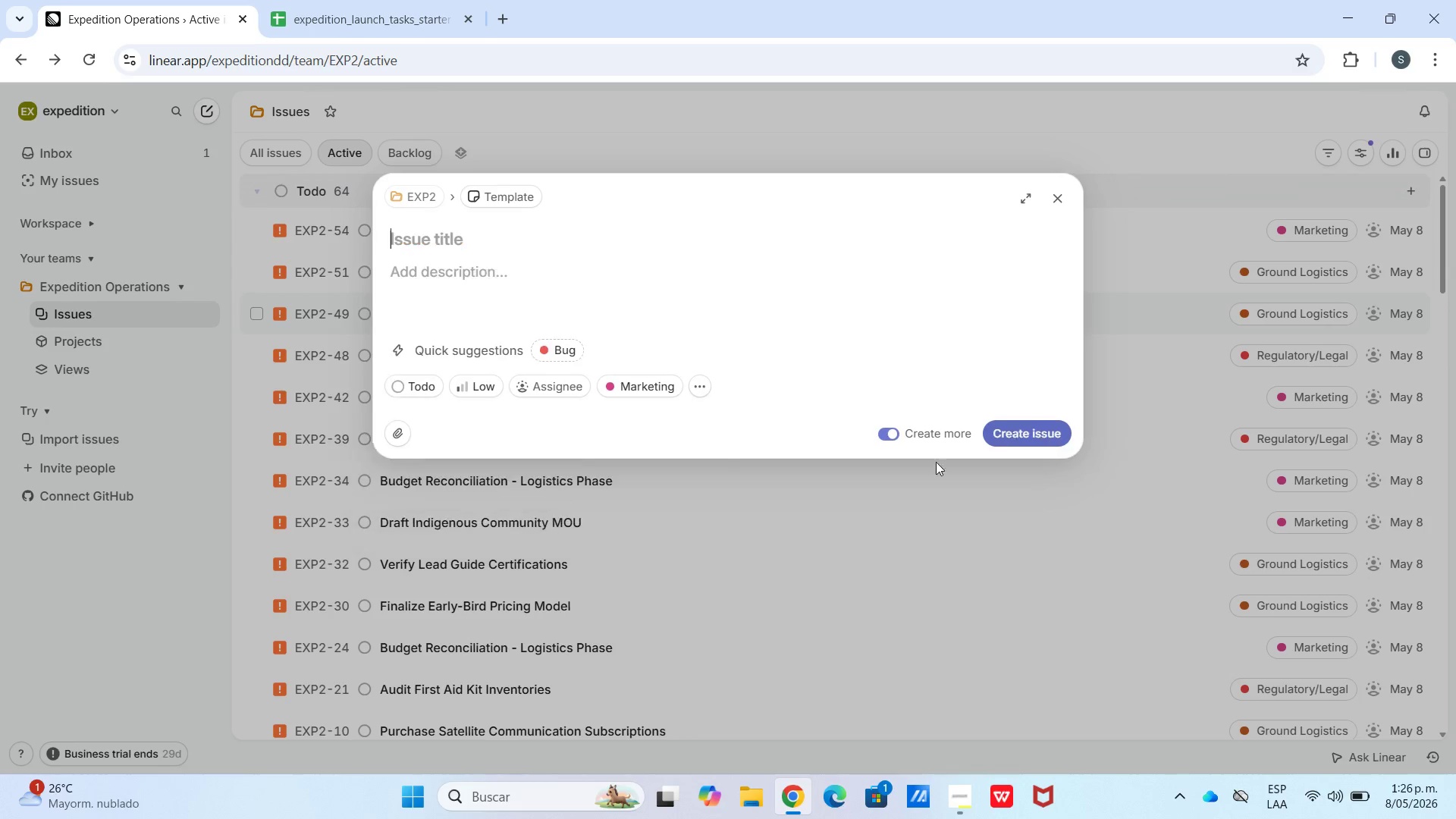 
key(Control+V)
 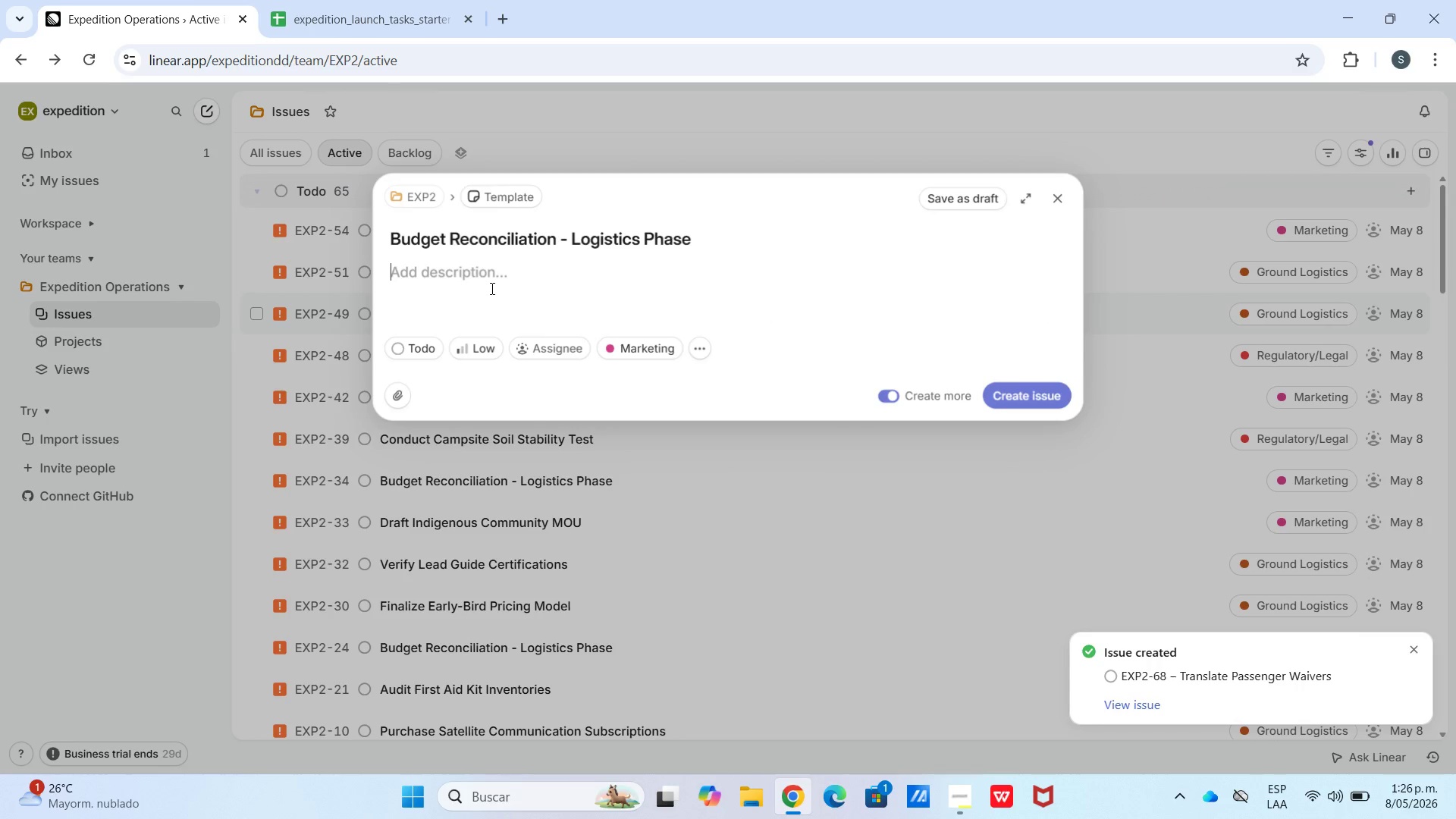 
key(Meta+V)
 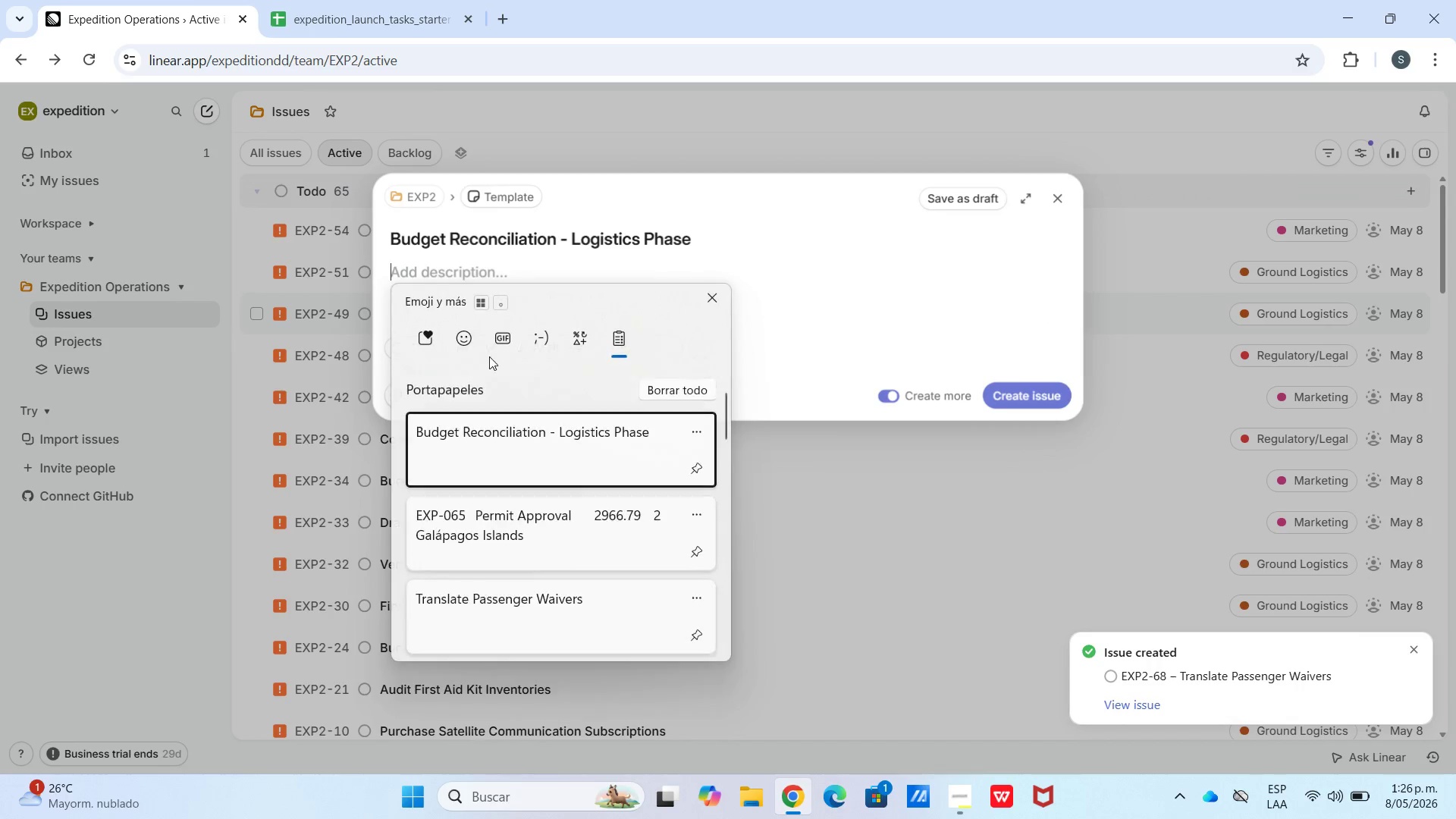 
scroll: coordinate [500, 560], scroll_direction: down, amount: 35.0
 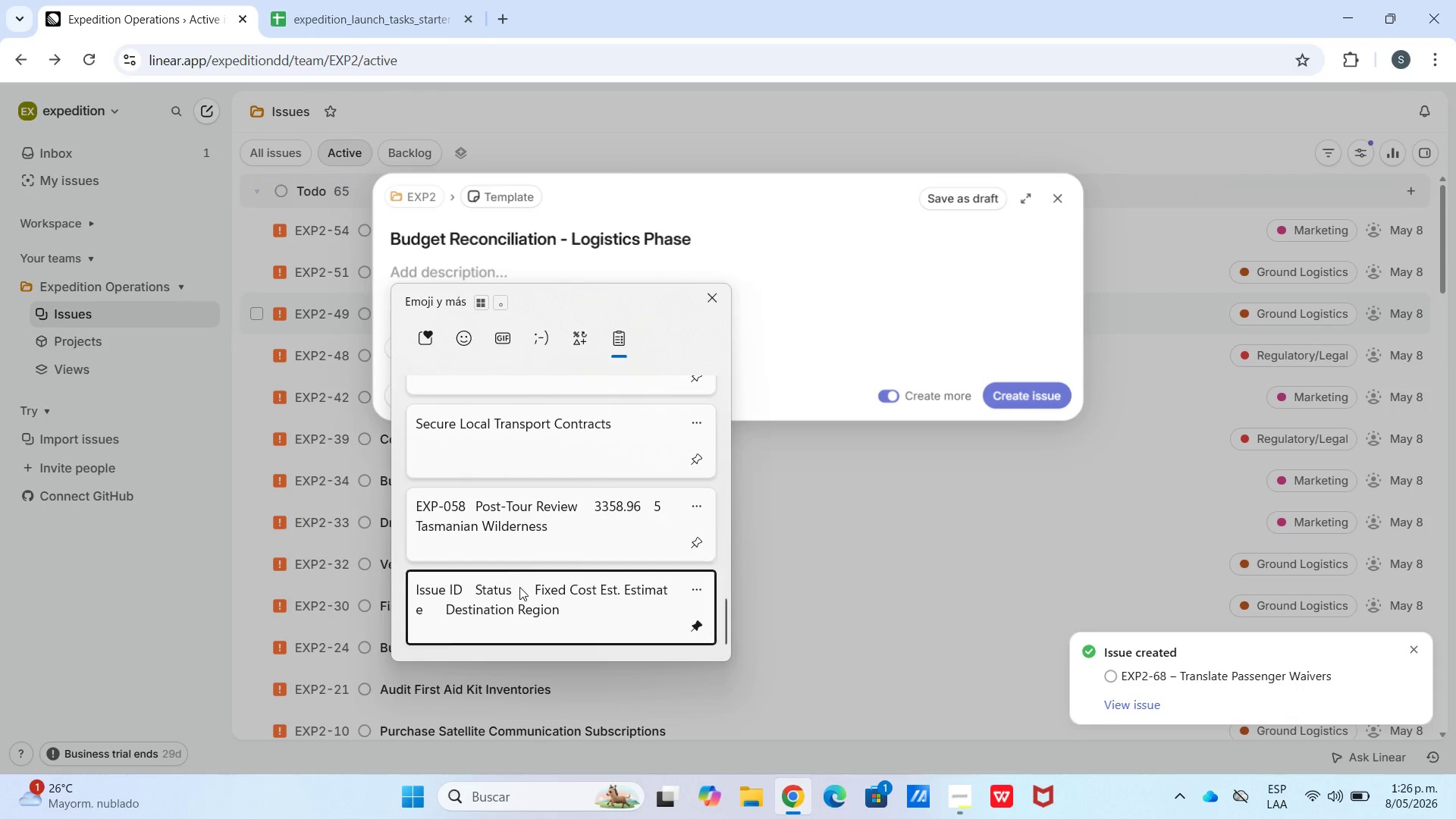 
key(Control+ControlLeft)
 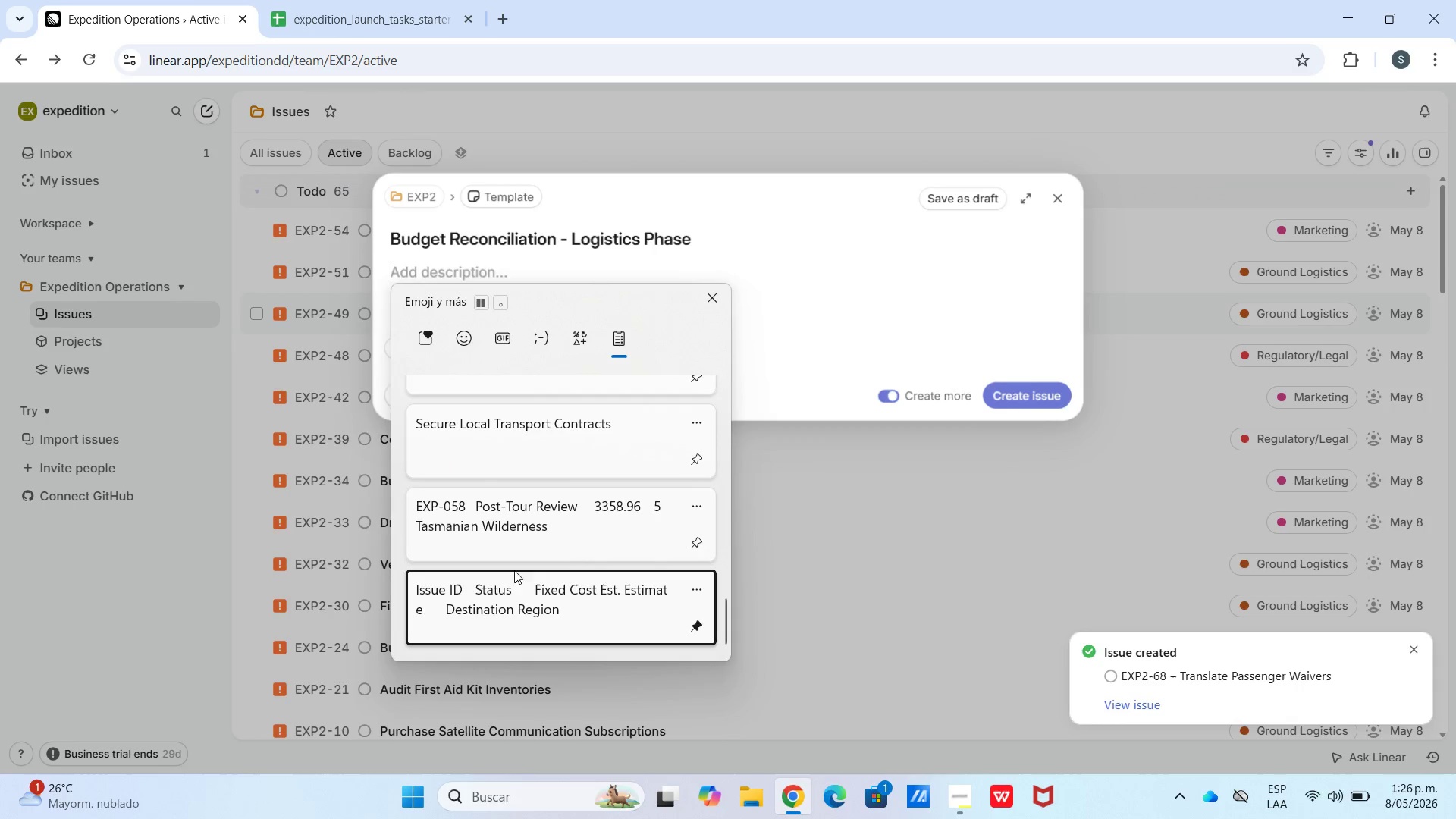 
key(Control+V)
 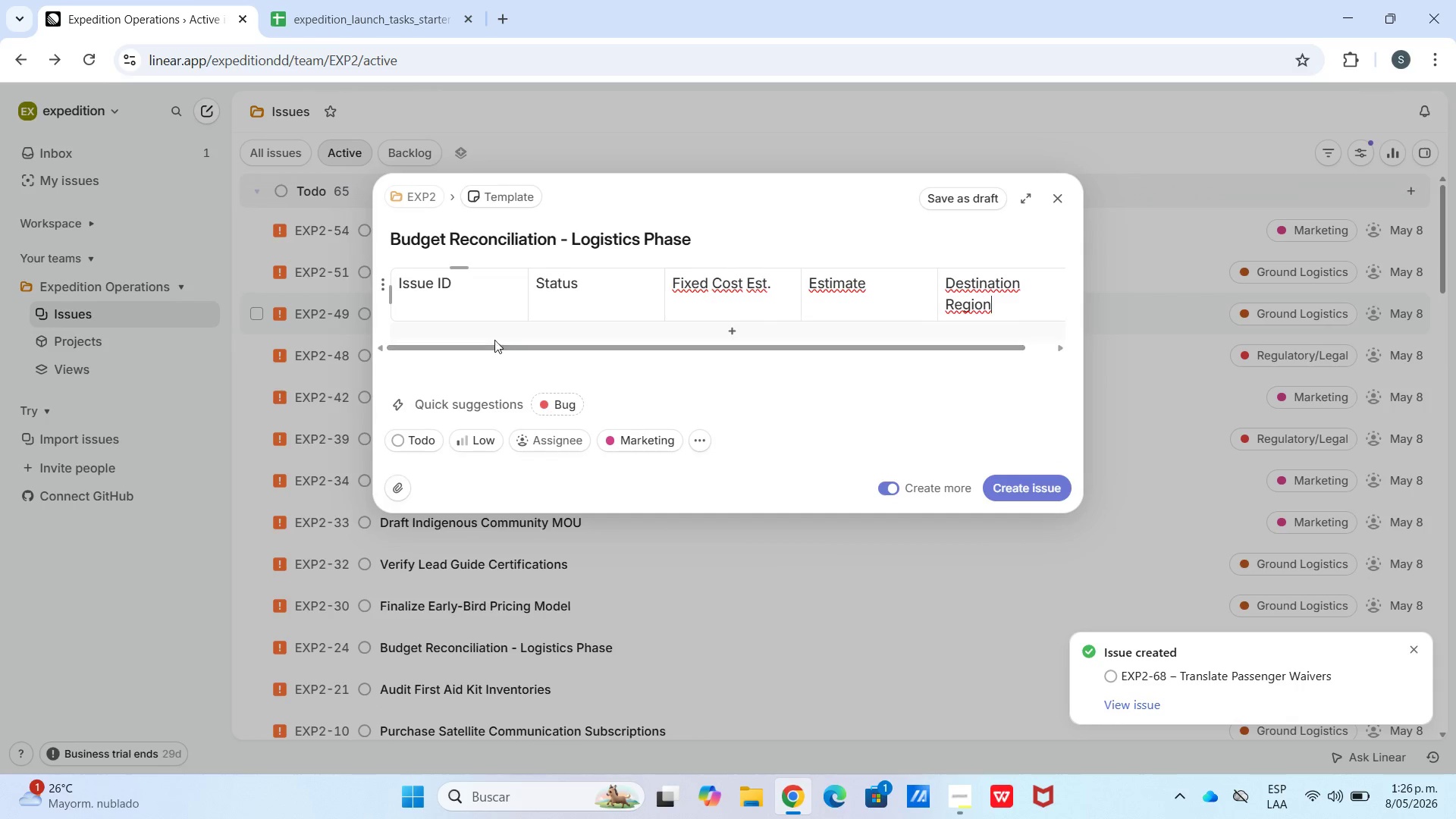 
left_click([491, 327])
 